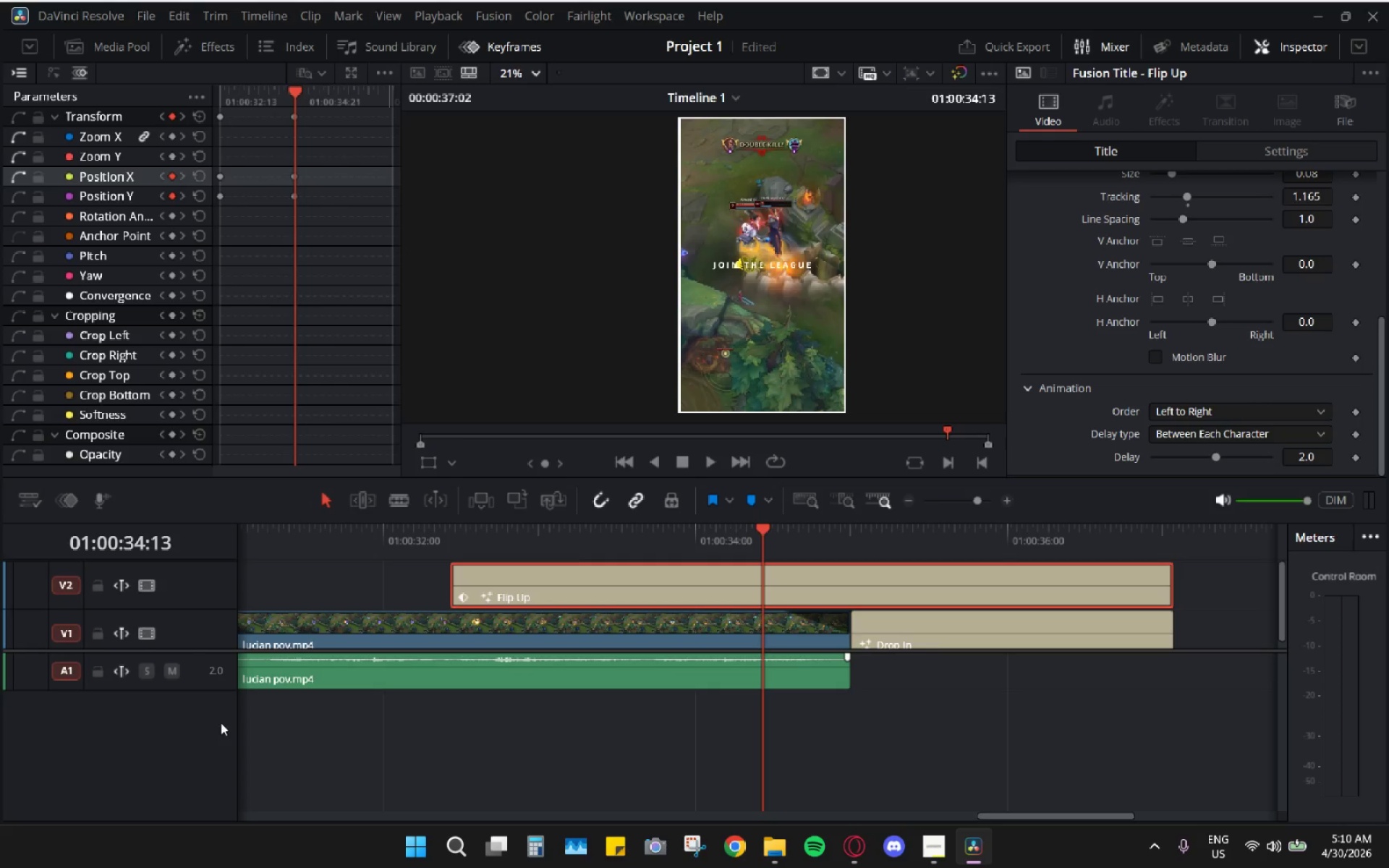 
wait(42.23)
 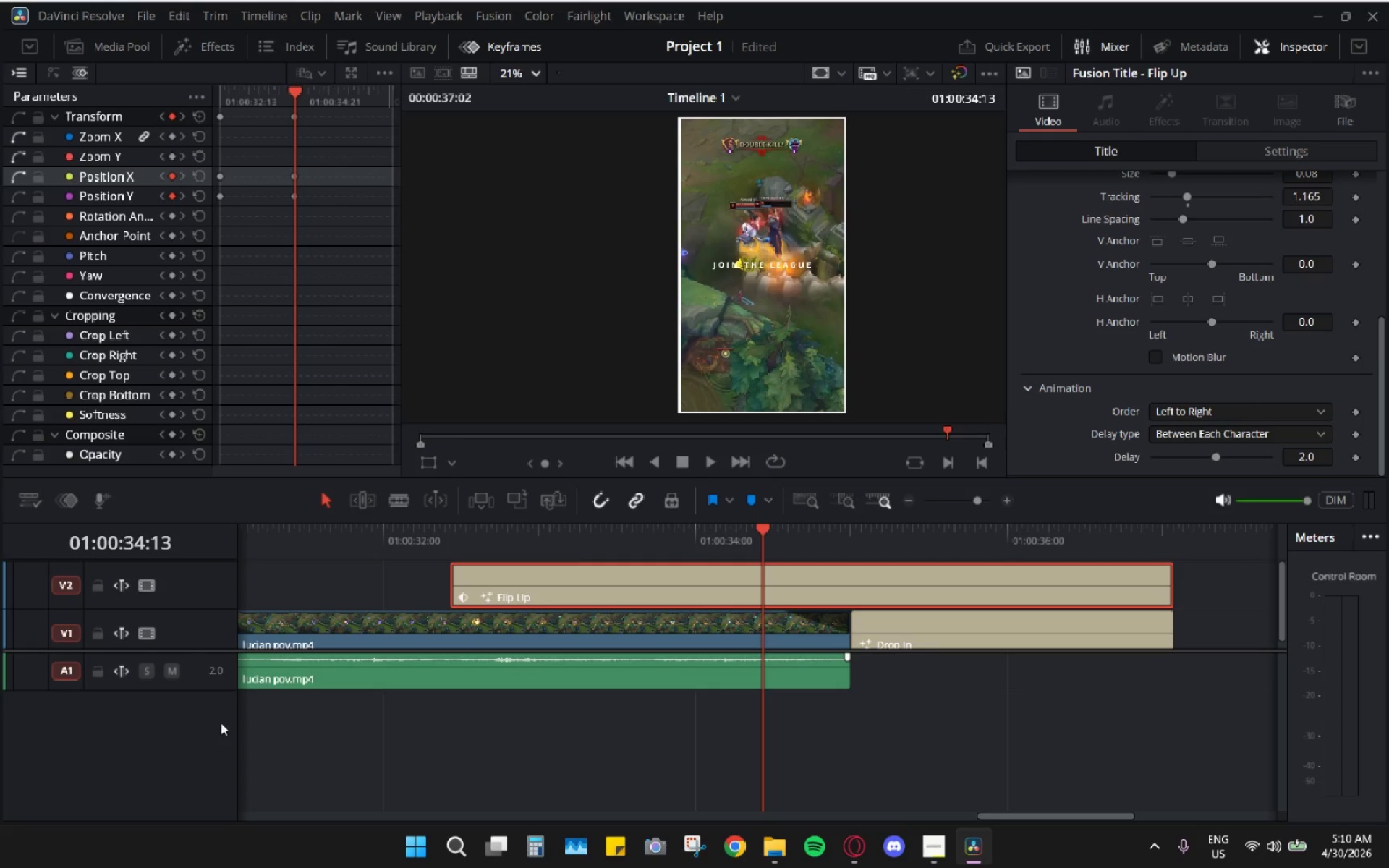 
left_click([1283, 43])
 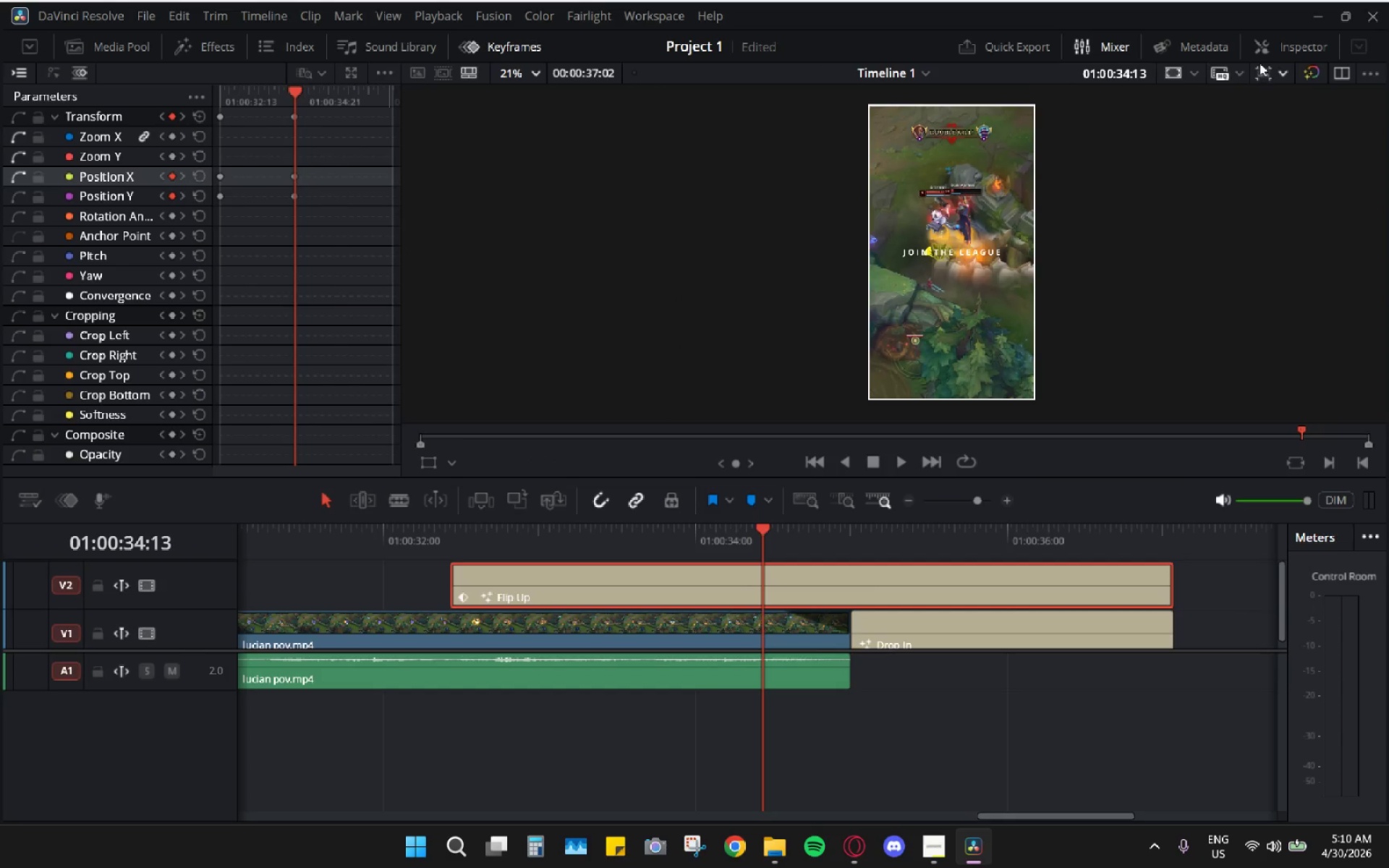 
left_click([1276, 45])
 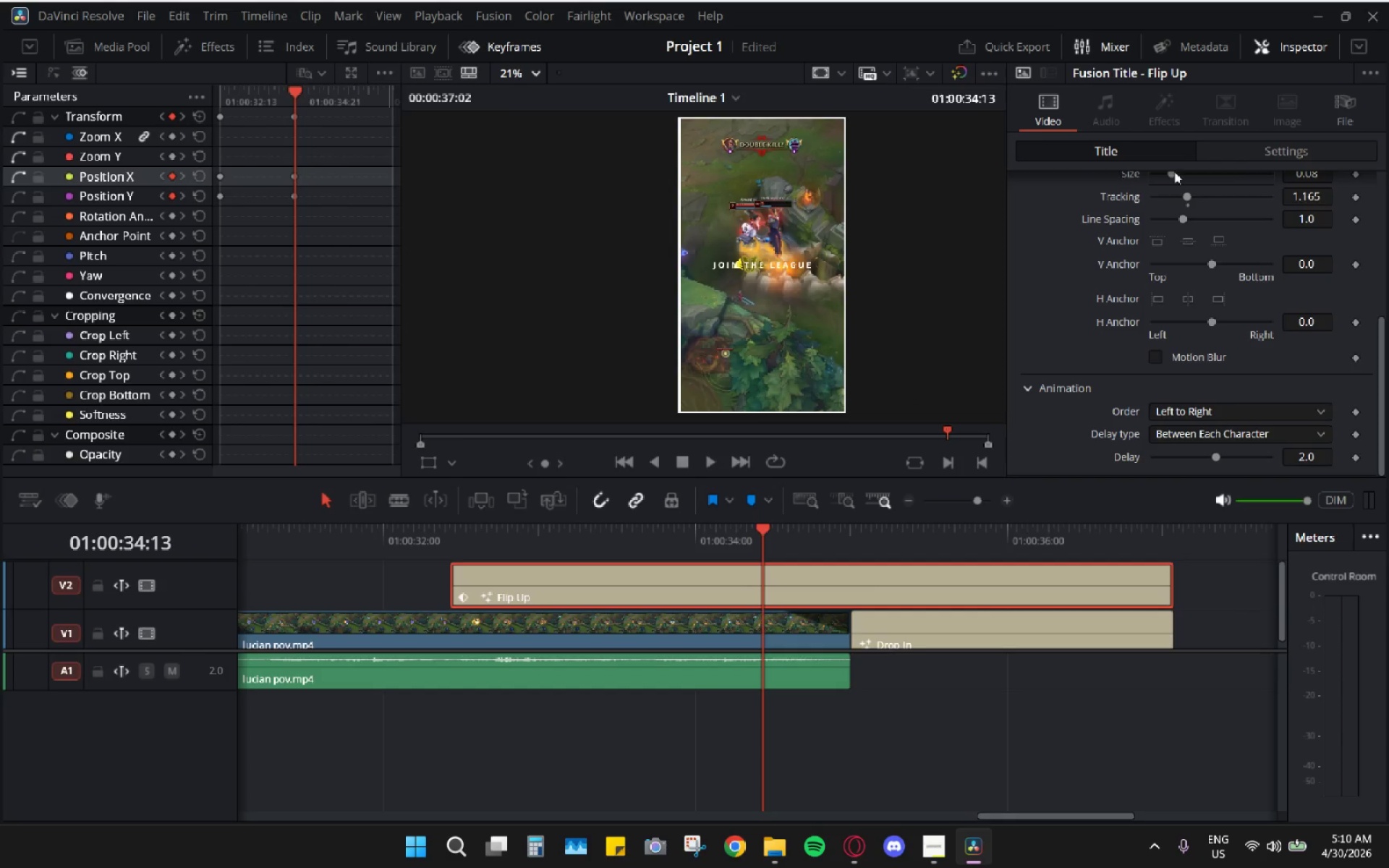 
scroll: coordinate [1199, 305], scroll_direction: up, amount: 11.0
 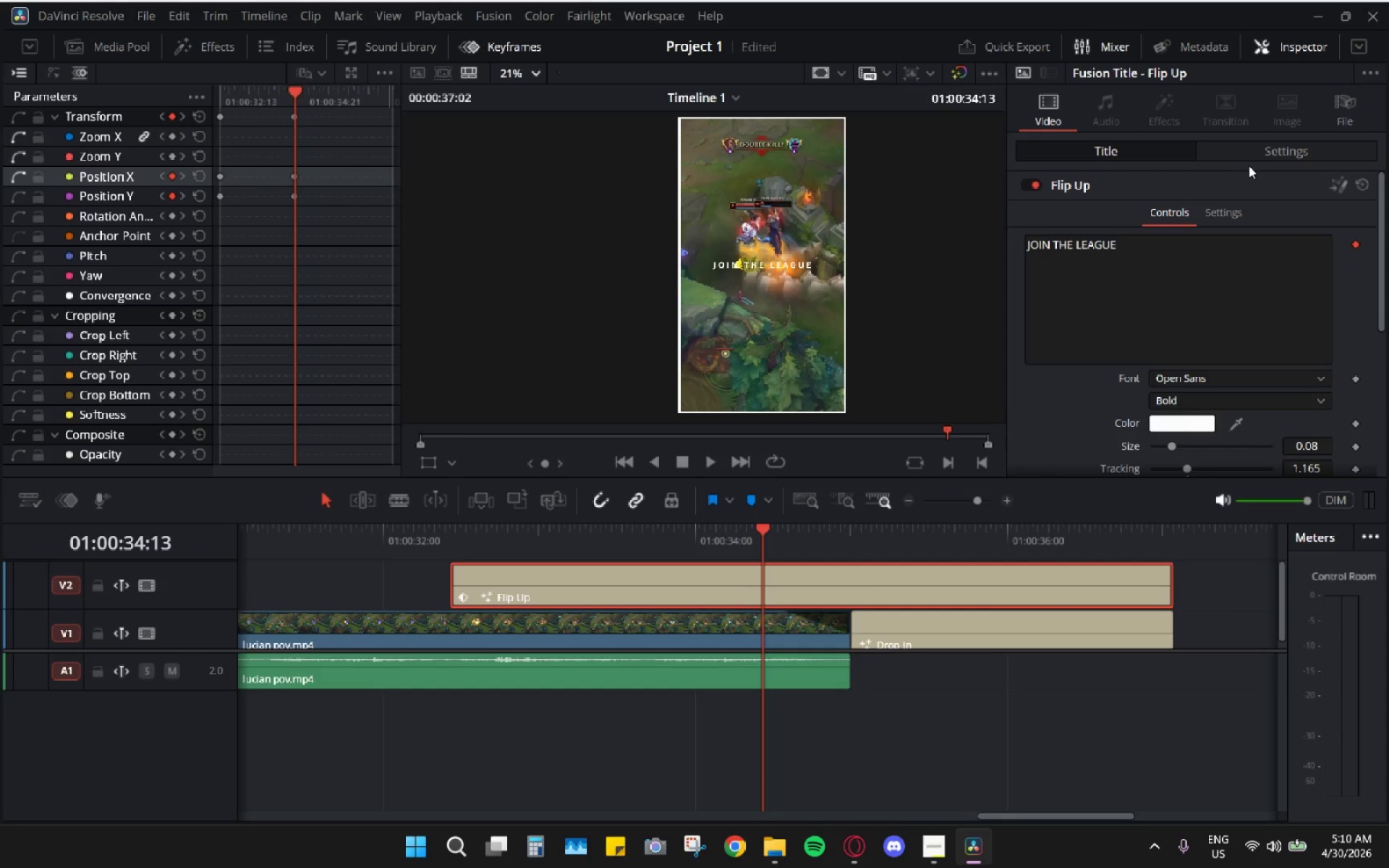 
scroll: coordinate [1166, 357], scroll_direction: down, amount: 13.0
 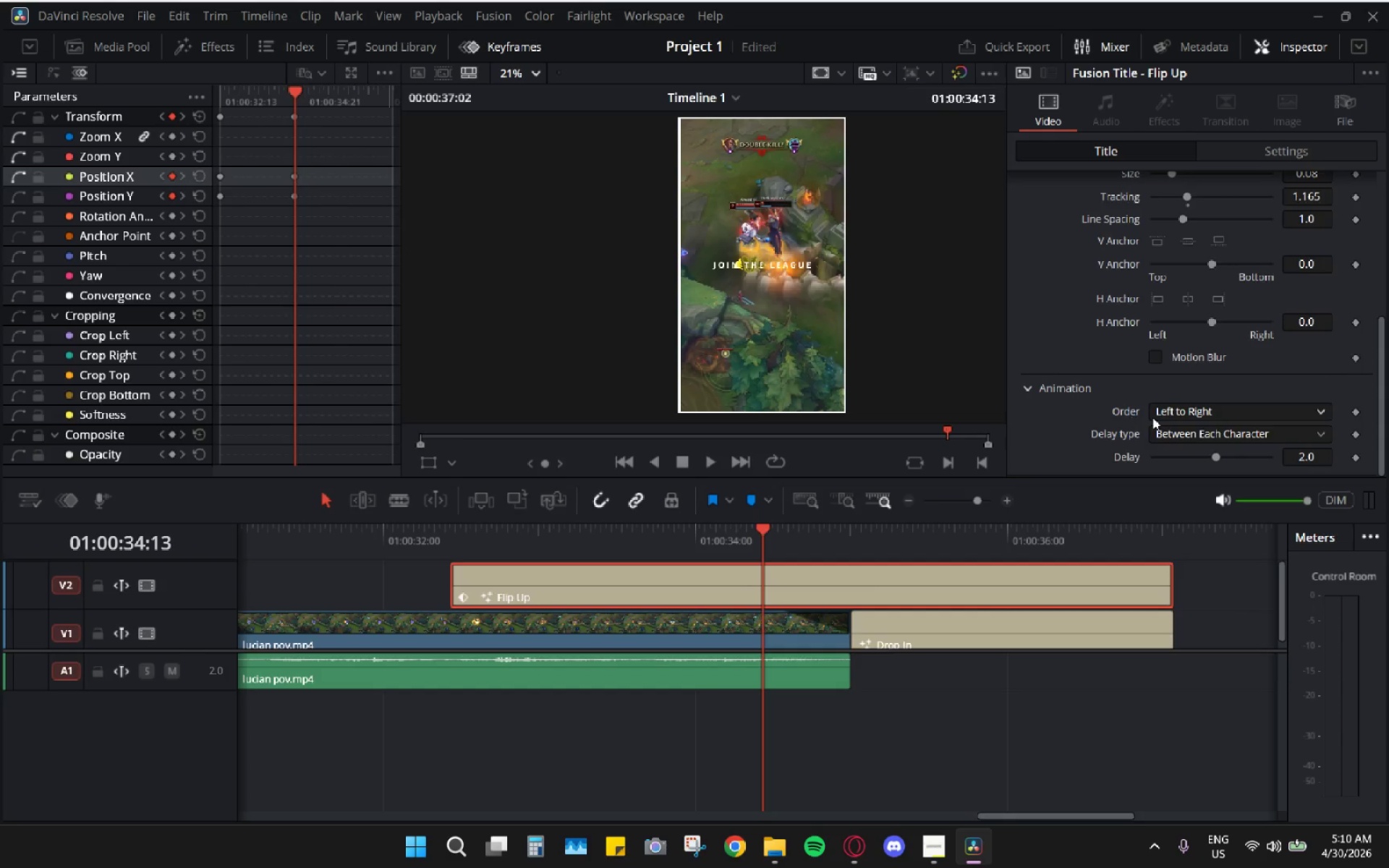 
scroll: coordinate [1154, 417], scroll_direction: up, amount: 8.0
 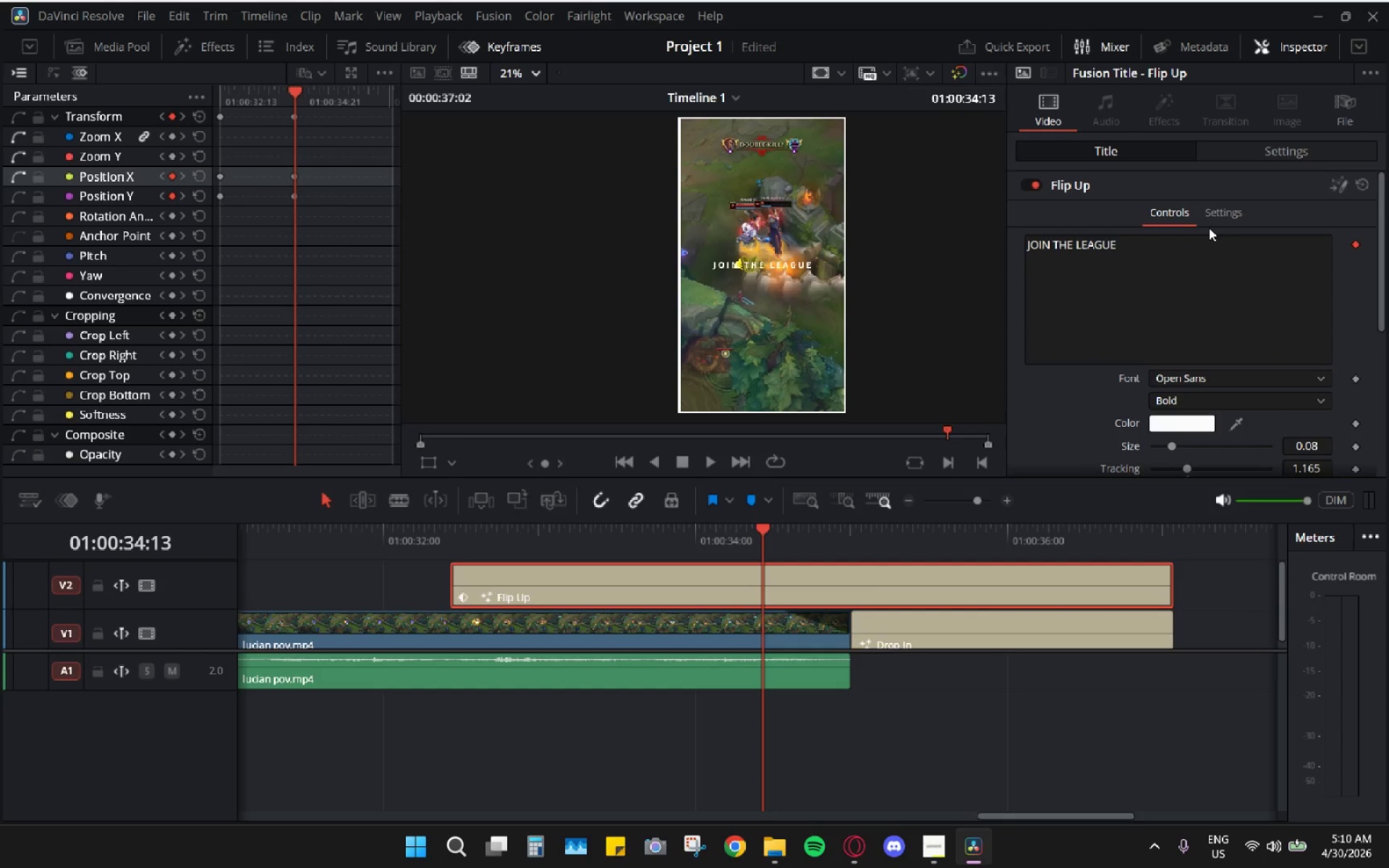 
double_click([1220, 218])
 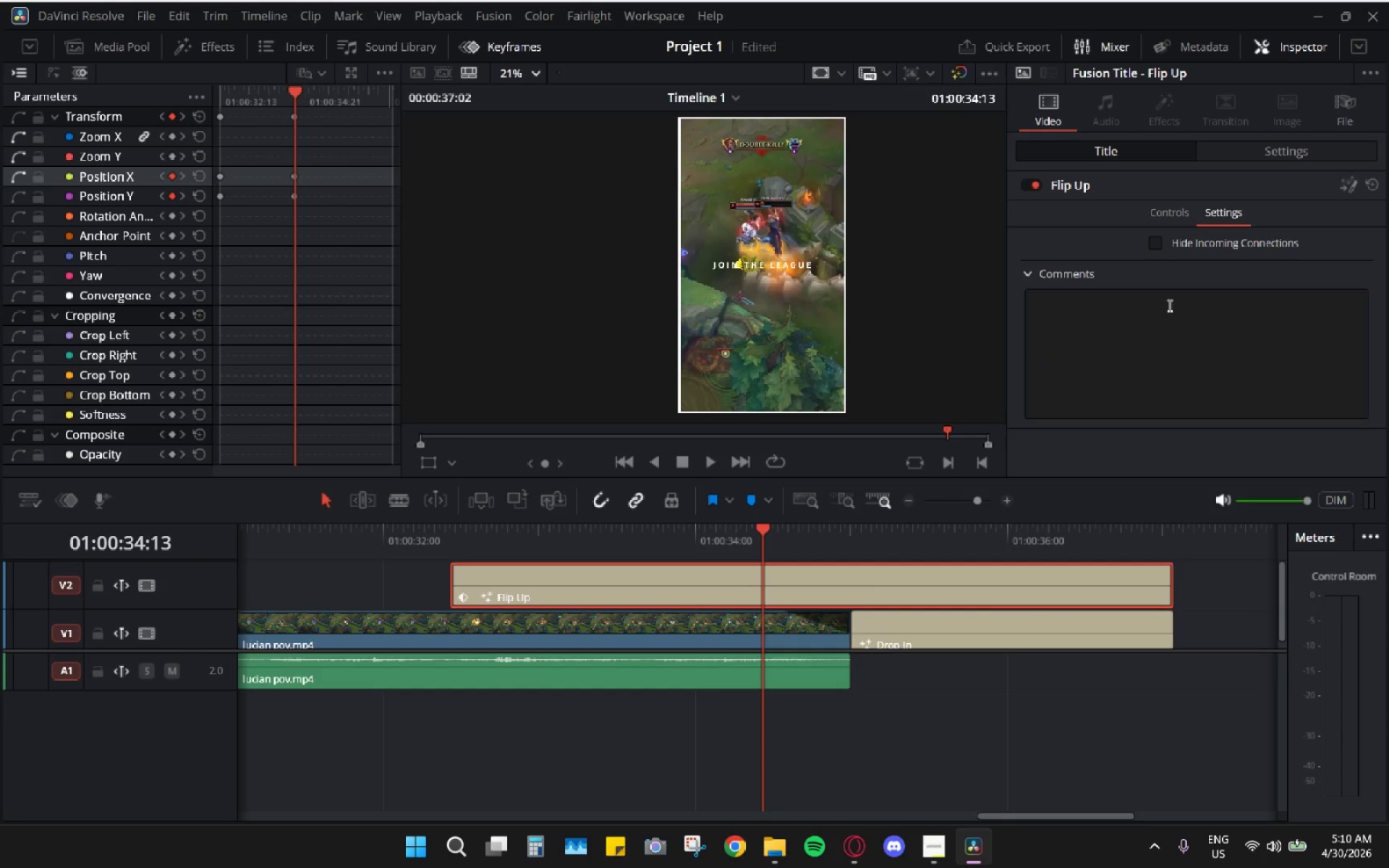 
scroll: coordinate [1185, 350], scroll_direction: down, amount: 4.0
 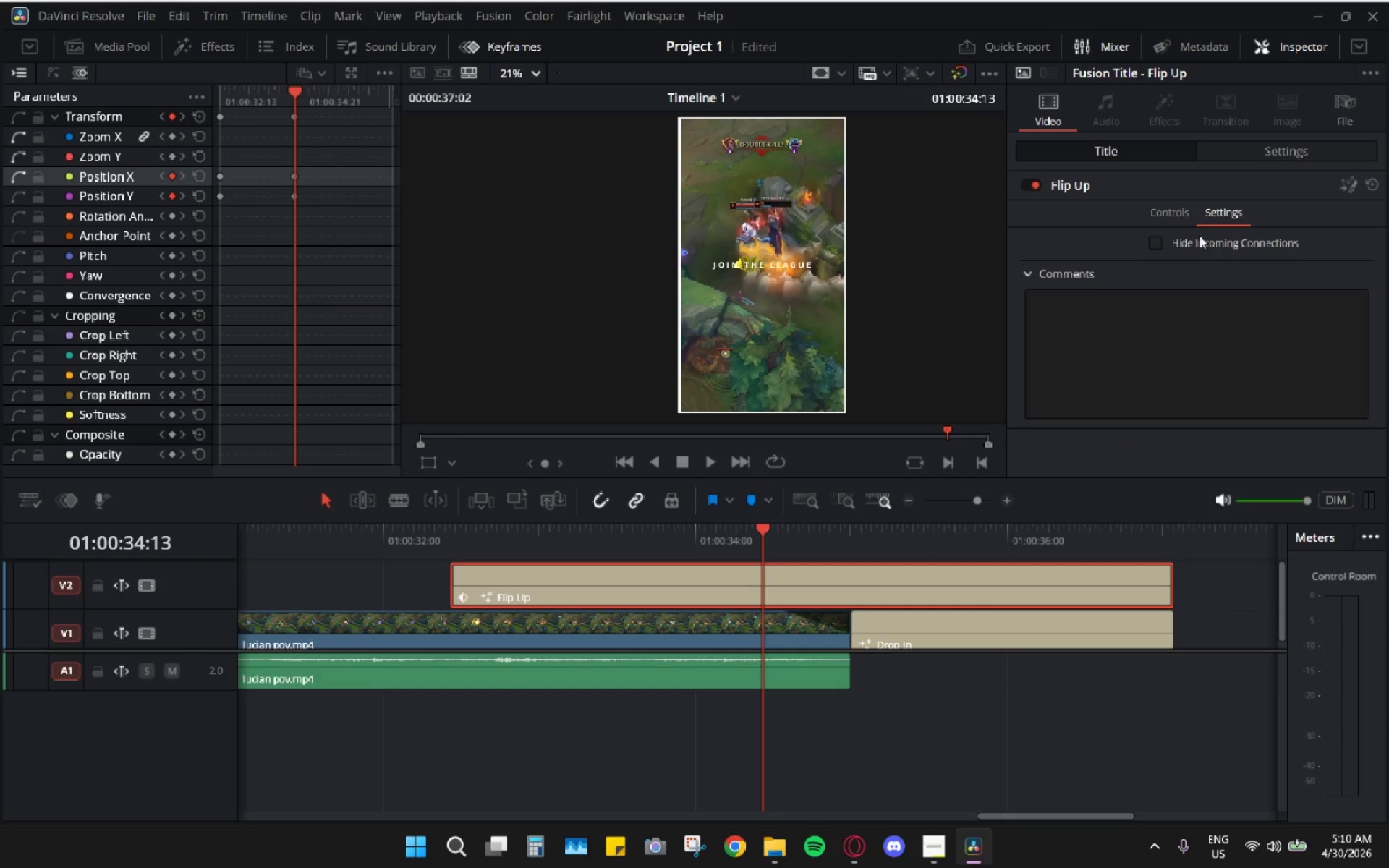 
left_click_drag(start_coordinate=[1180, 206], to_coordinate=[1176, 213])
 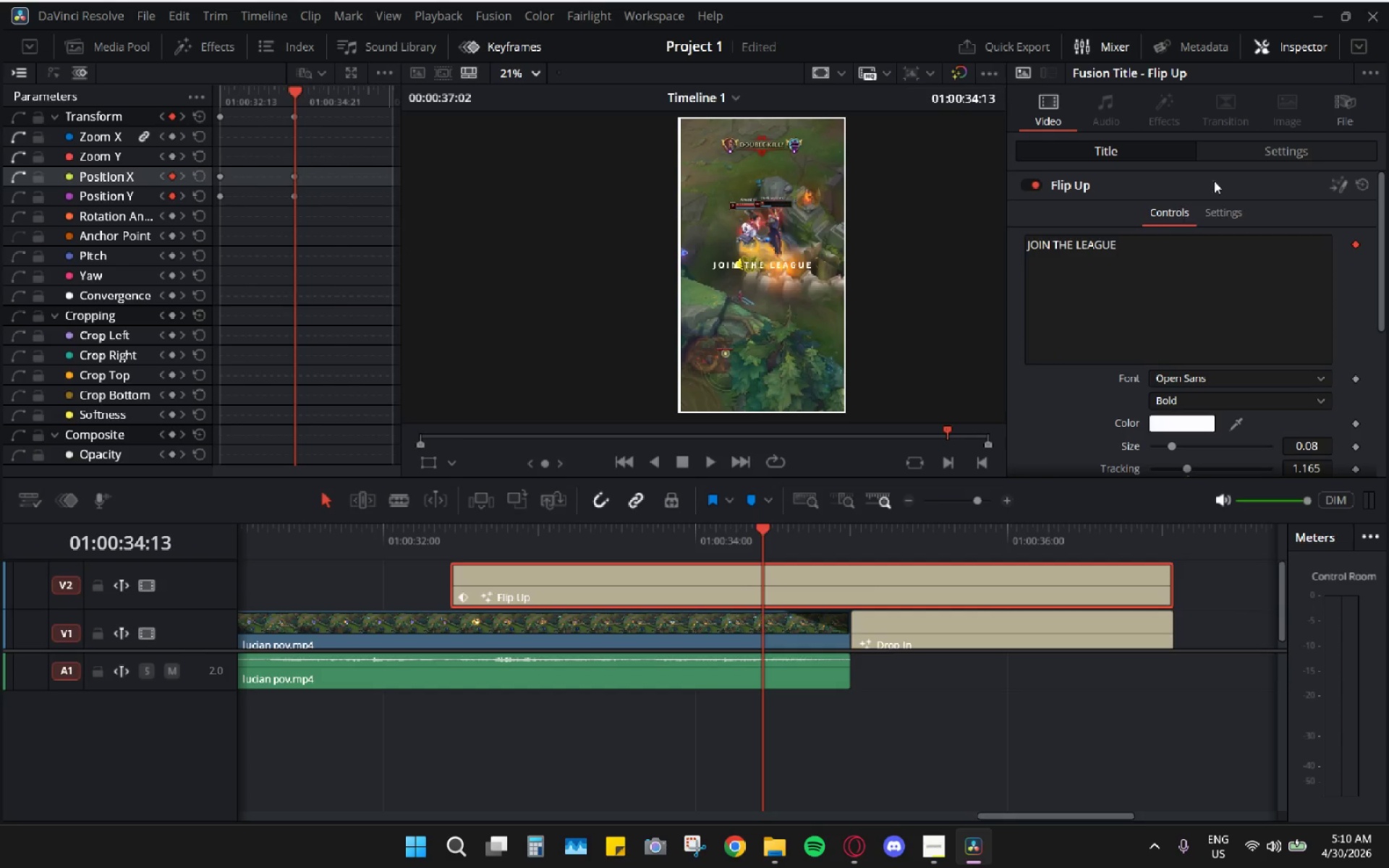 
left_click([1265, 142])
 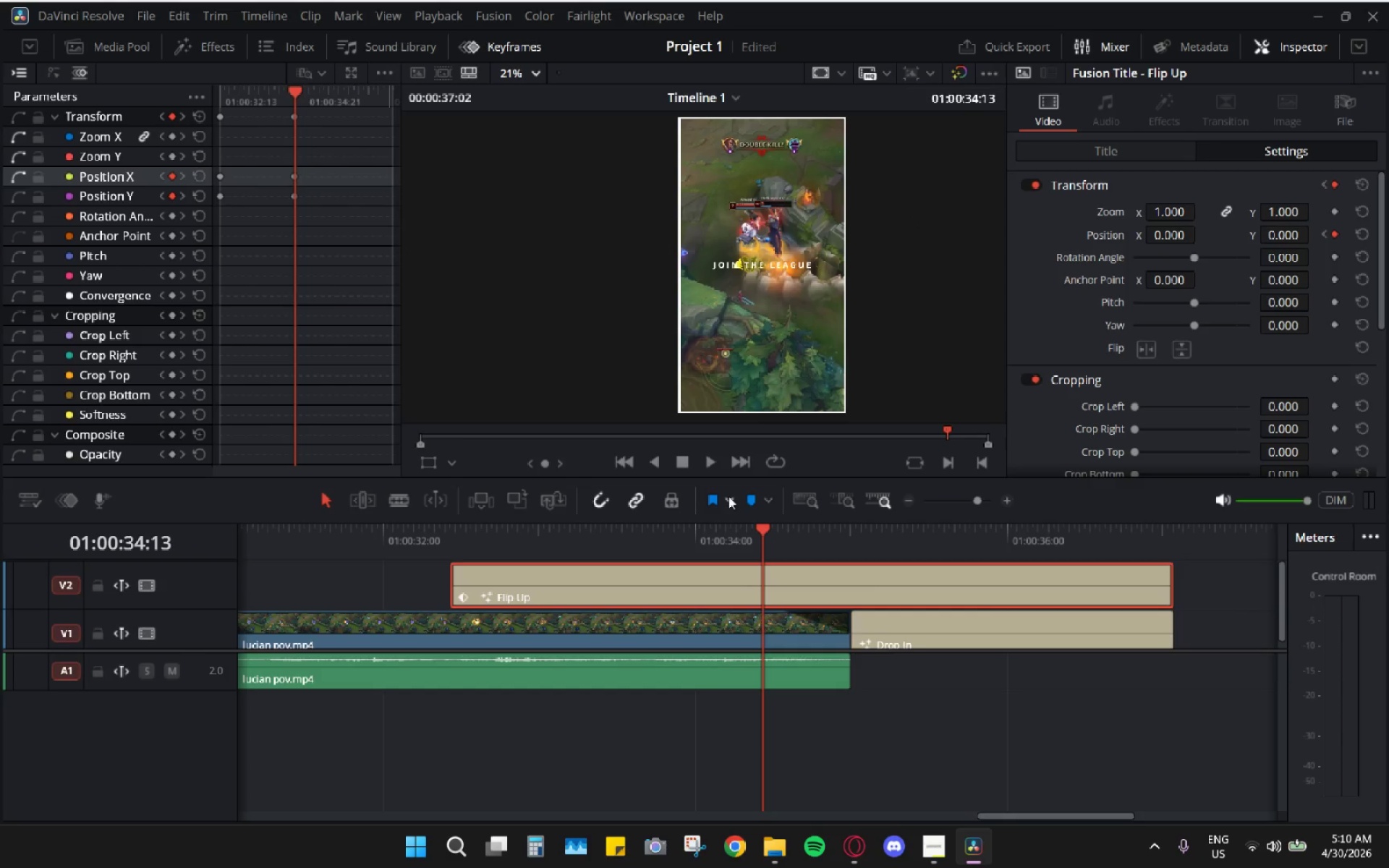 
wait(5.14)
 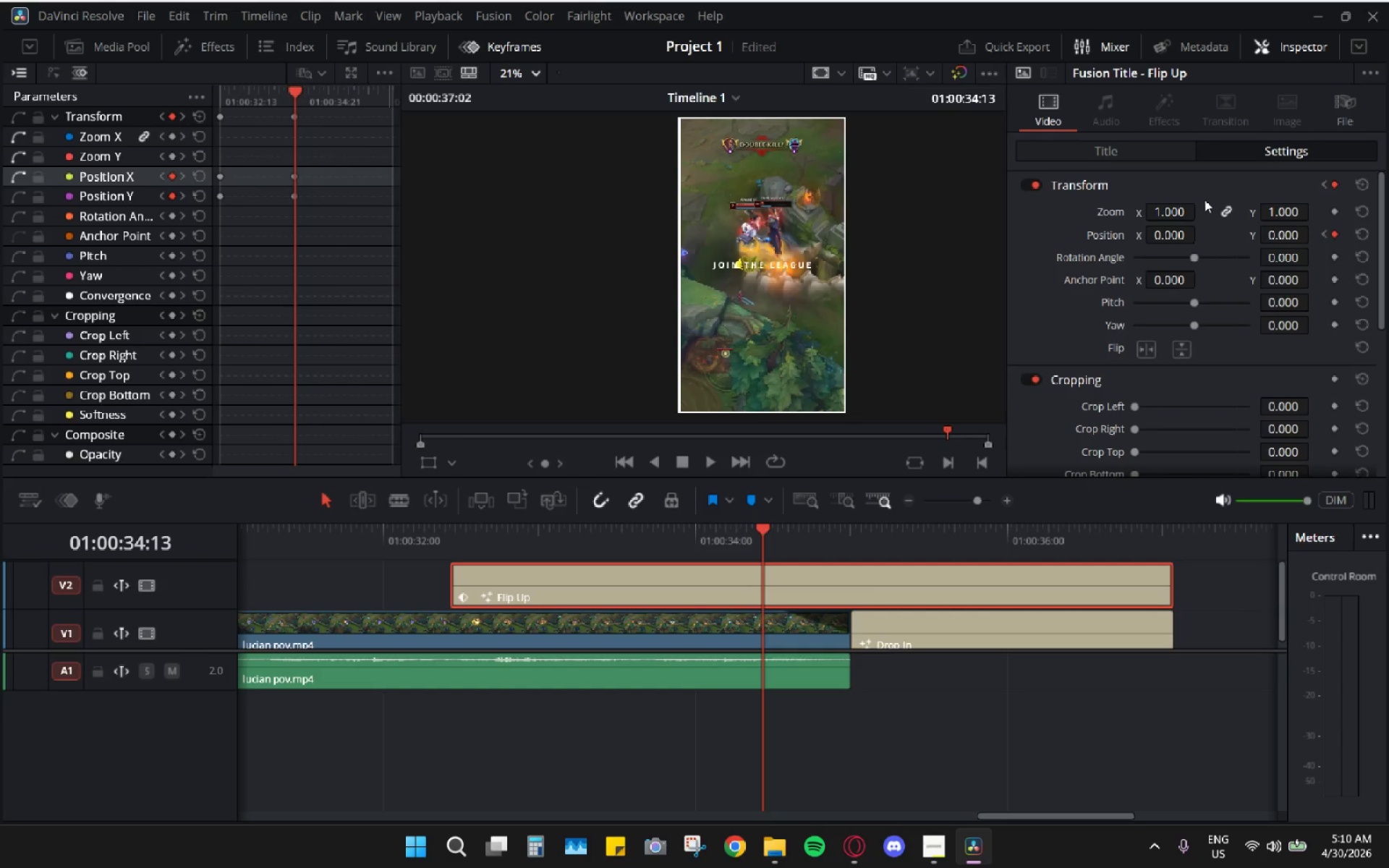 
left_click_drag(start_coordinate=[294, 89], to_coordinate=[303, 93])
 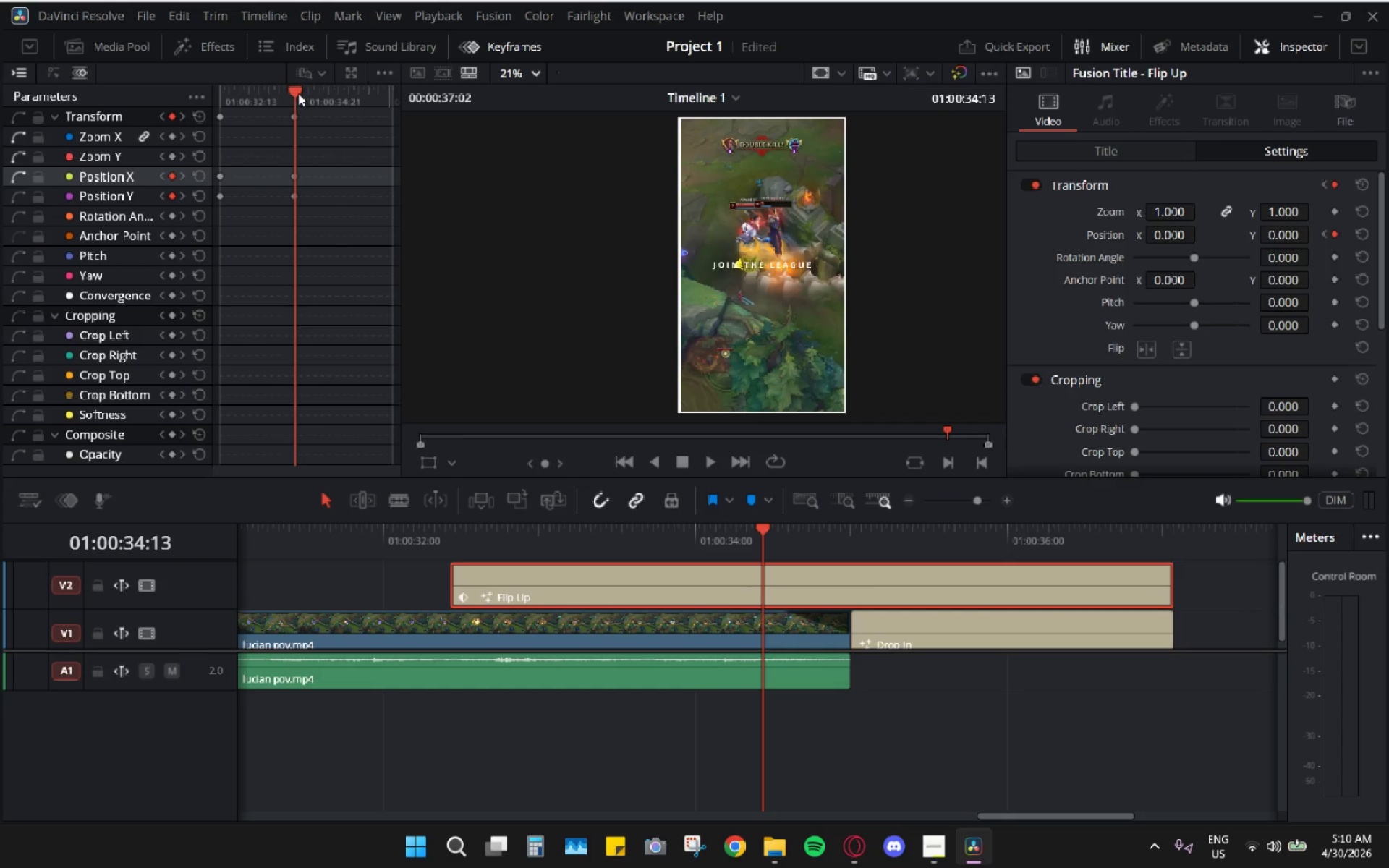 
left_click_drag(start_coordinate=[298, 93], to_coordinate=[314, 174])
 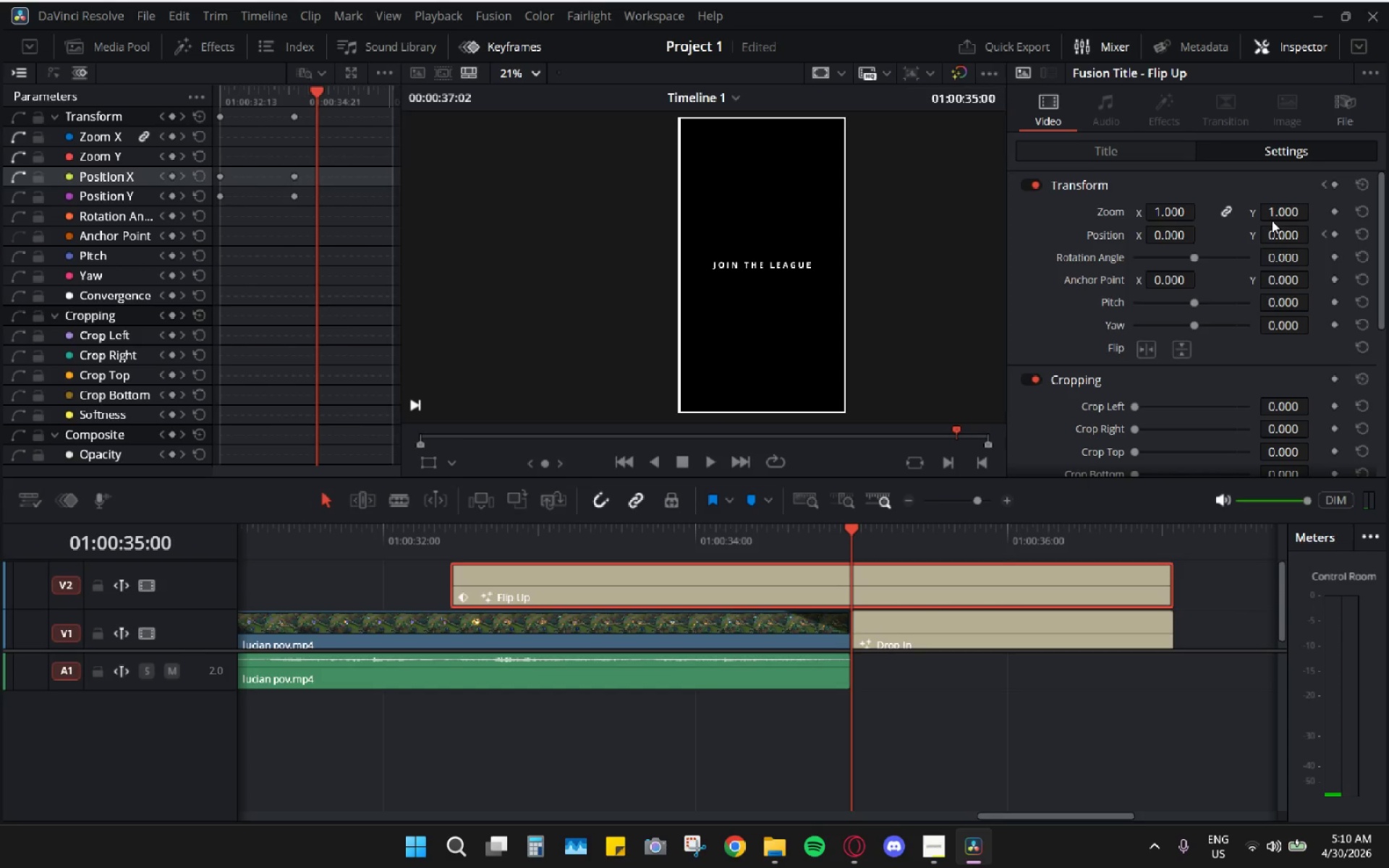 
left_click_drag(start_coordinate=[1285, 239], to_coordinate=[746, 456])
 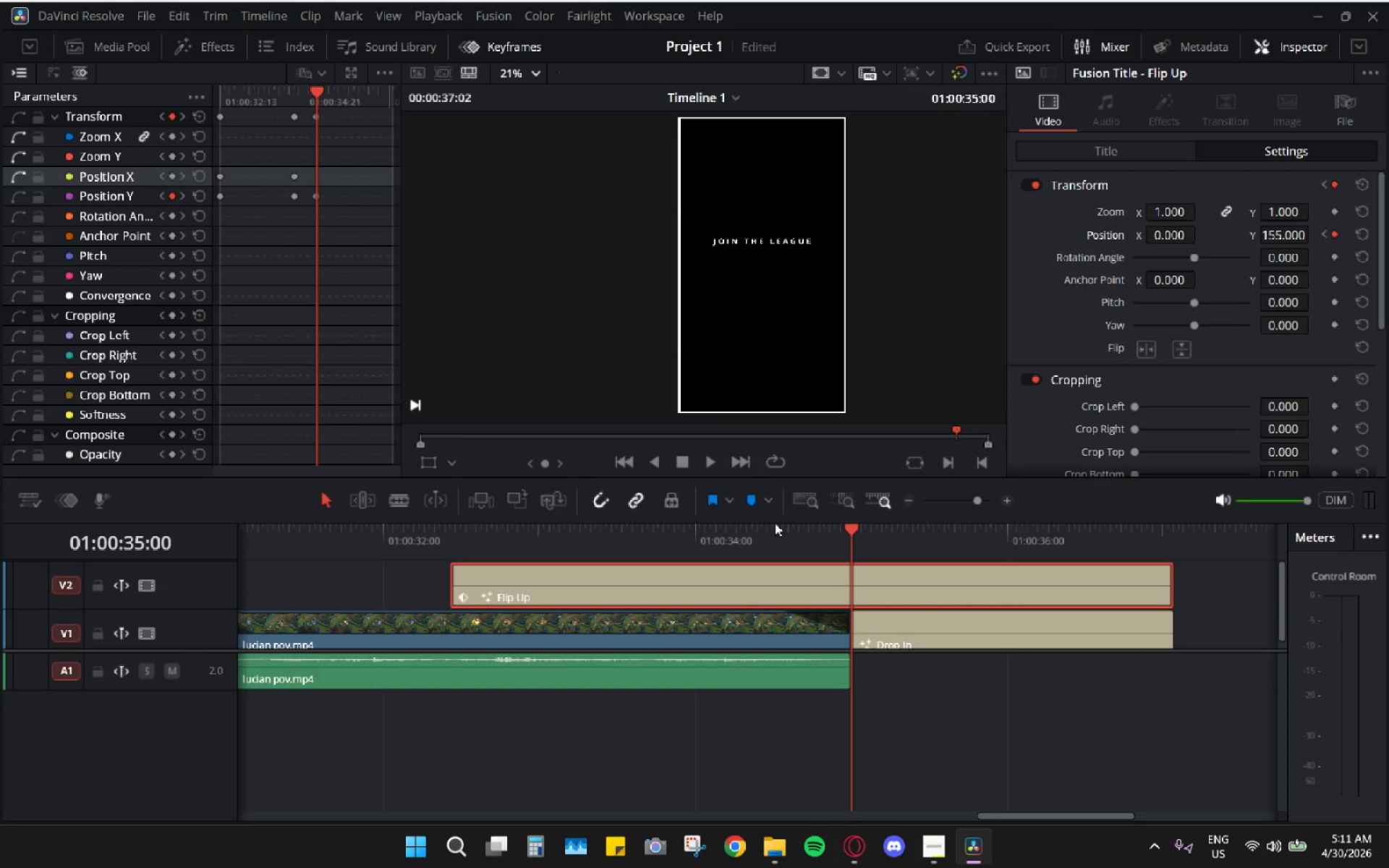 
left_click_drag(start_coordinate=[672, 520], to_coordinate=[565, 533])
 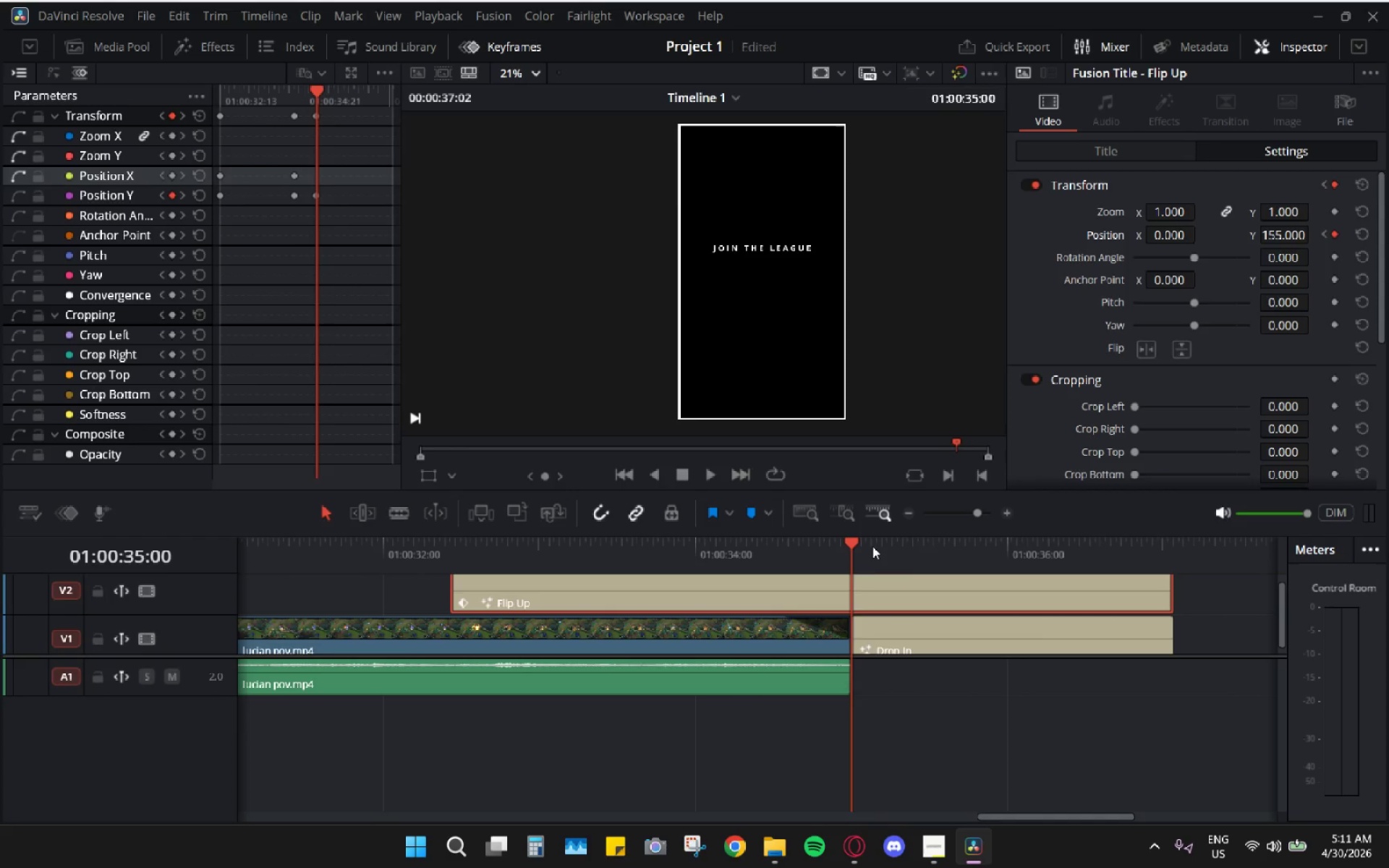 
left_click_drag(start_coordinate=[919, 541], to_coordinate=[872, 545])
 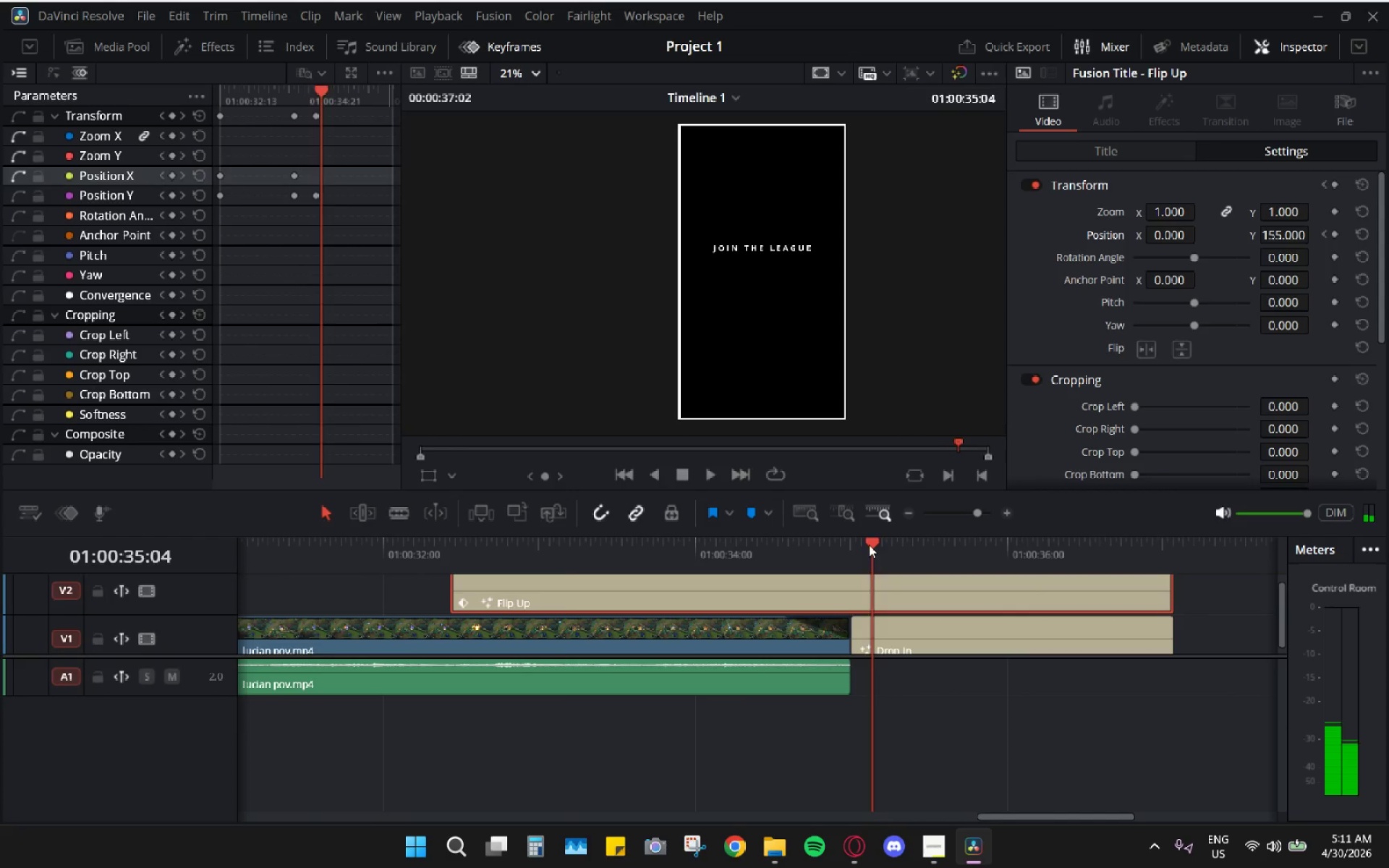 
left_click_drag(start_coordinate=[862, 545], to_coordinate=[509, 550])
 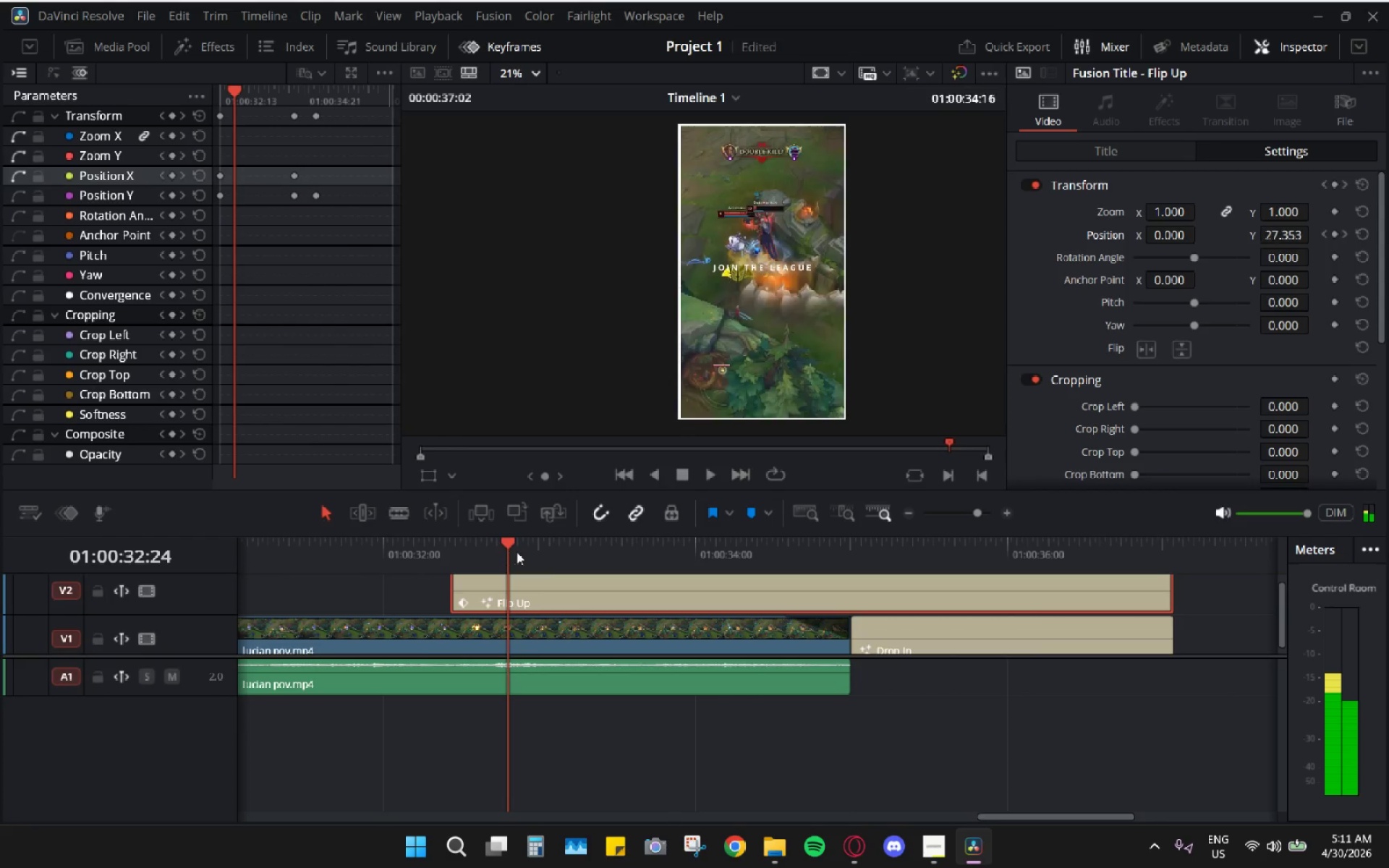 
key(Space)
 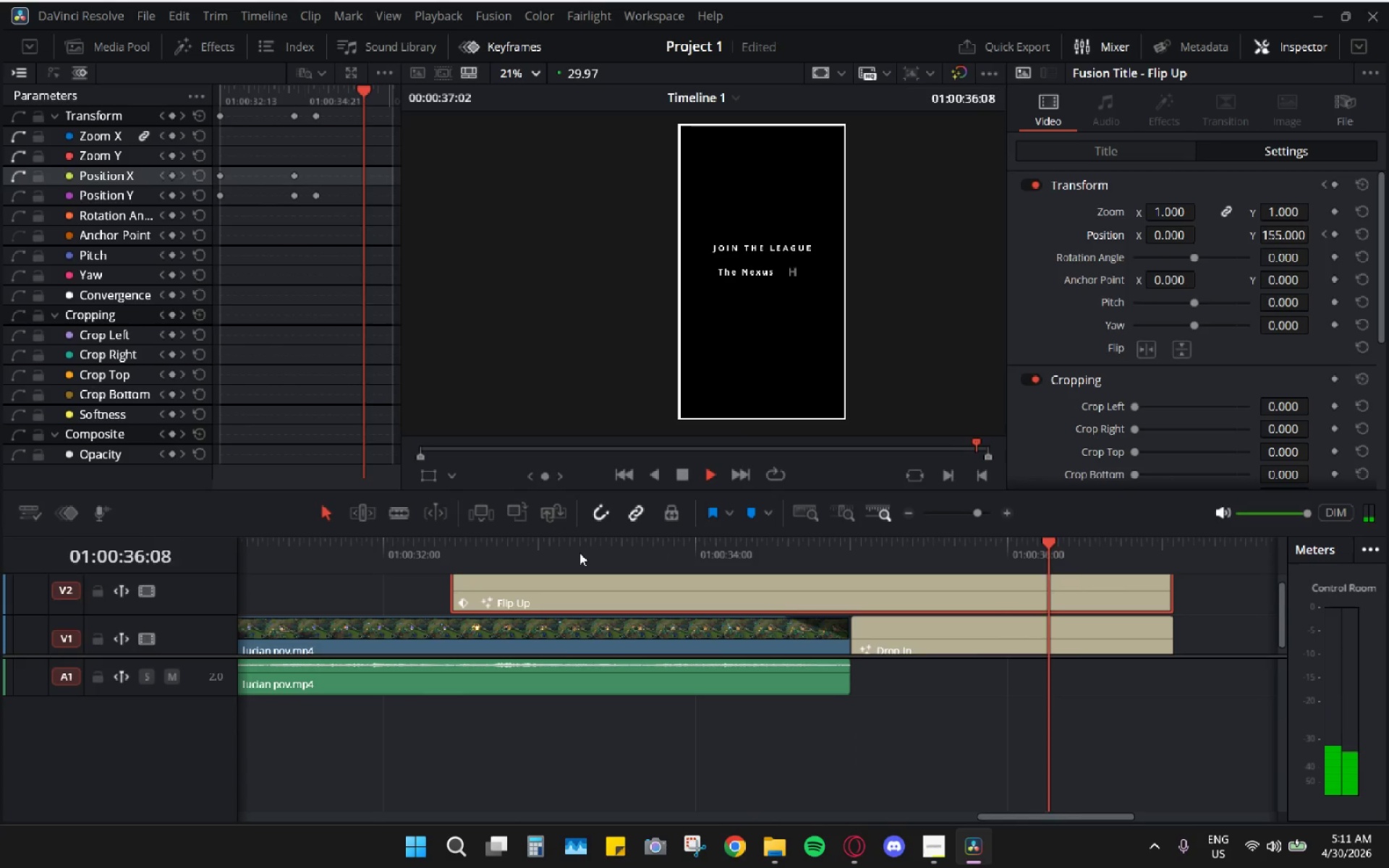 
key(Space)
 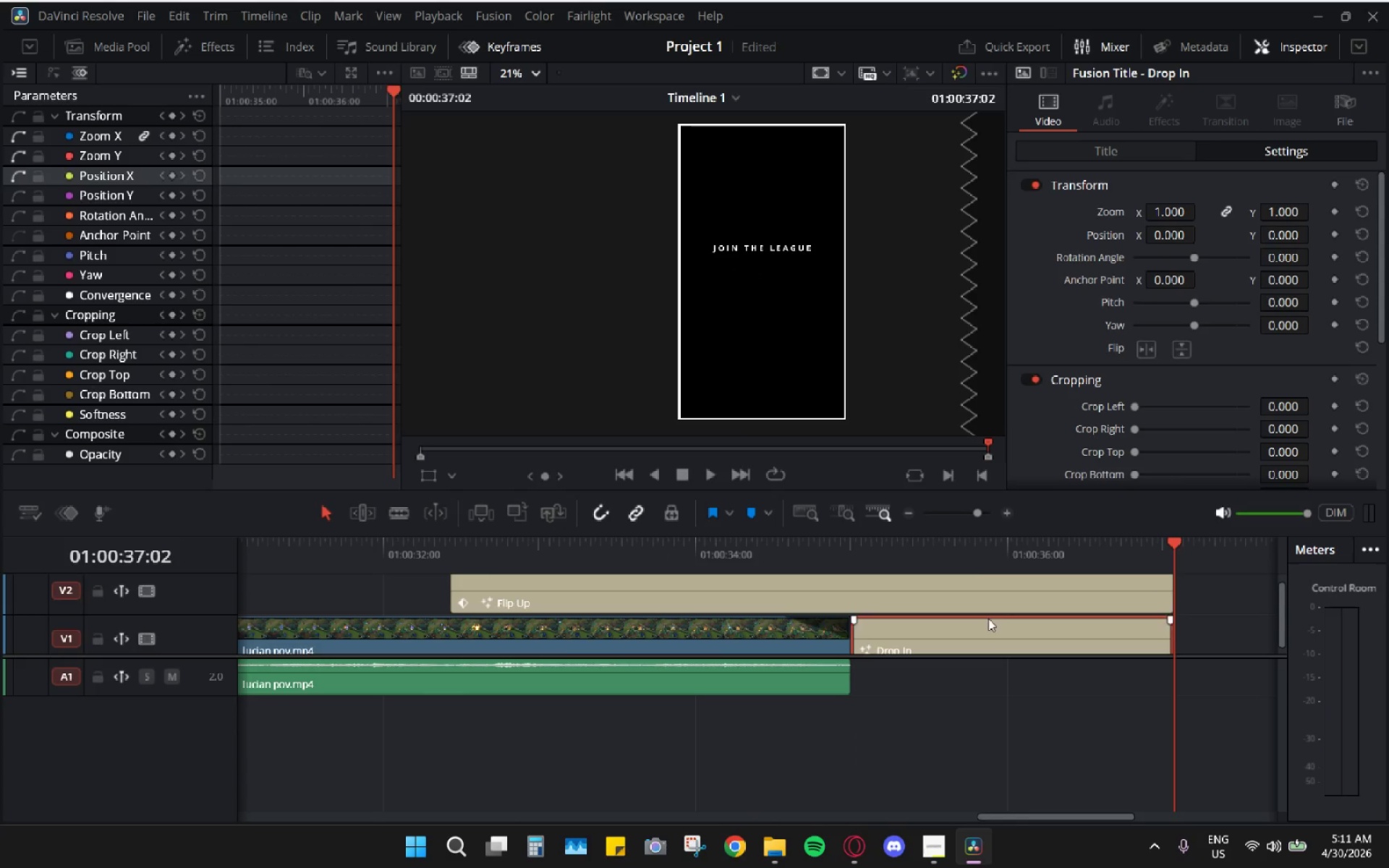 
left_click_drag(start_coordinate=[859, 572], to_coordinate=[627, 563])
 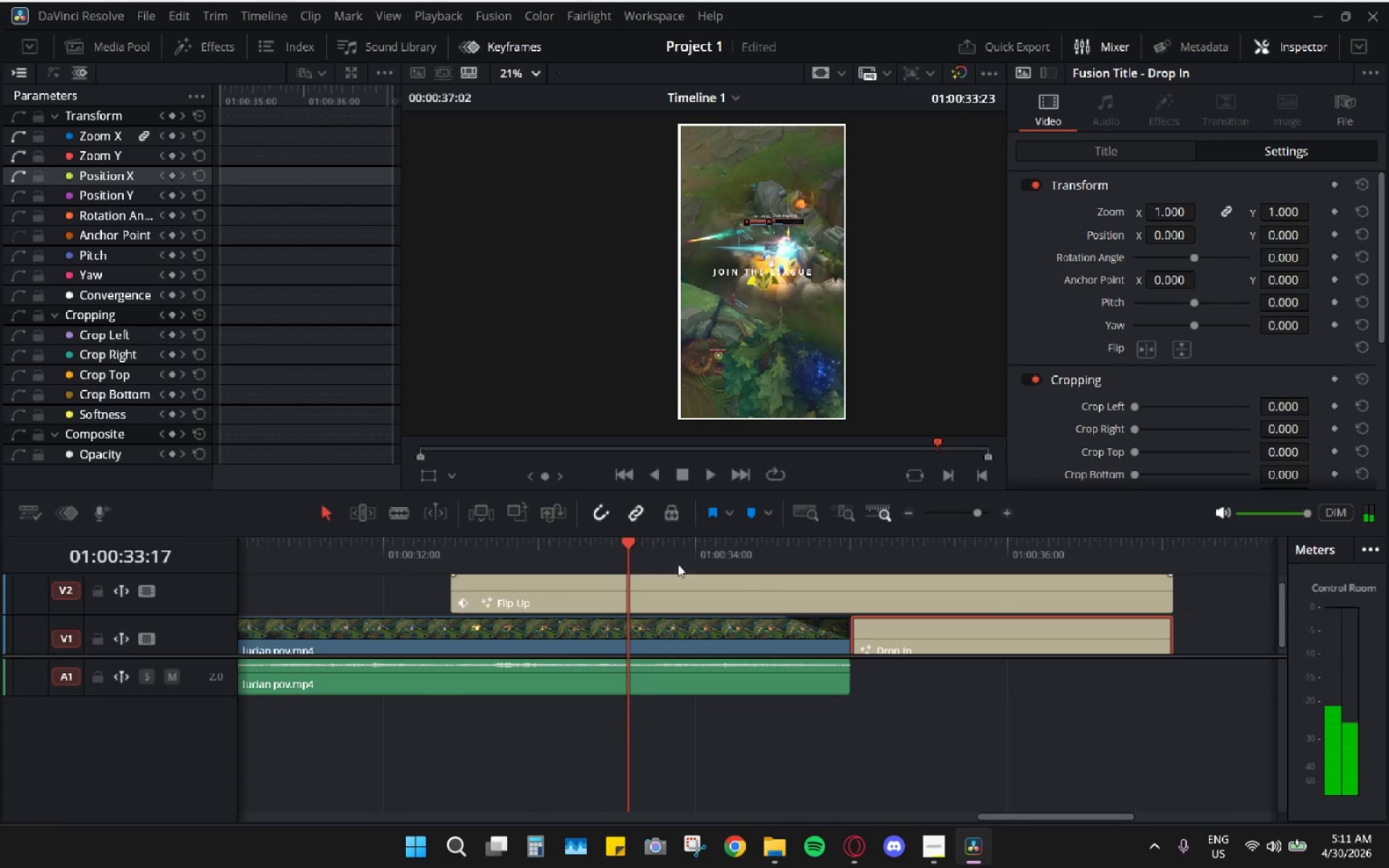 
key(Space)
 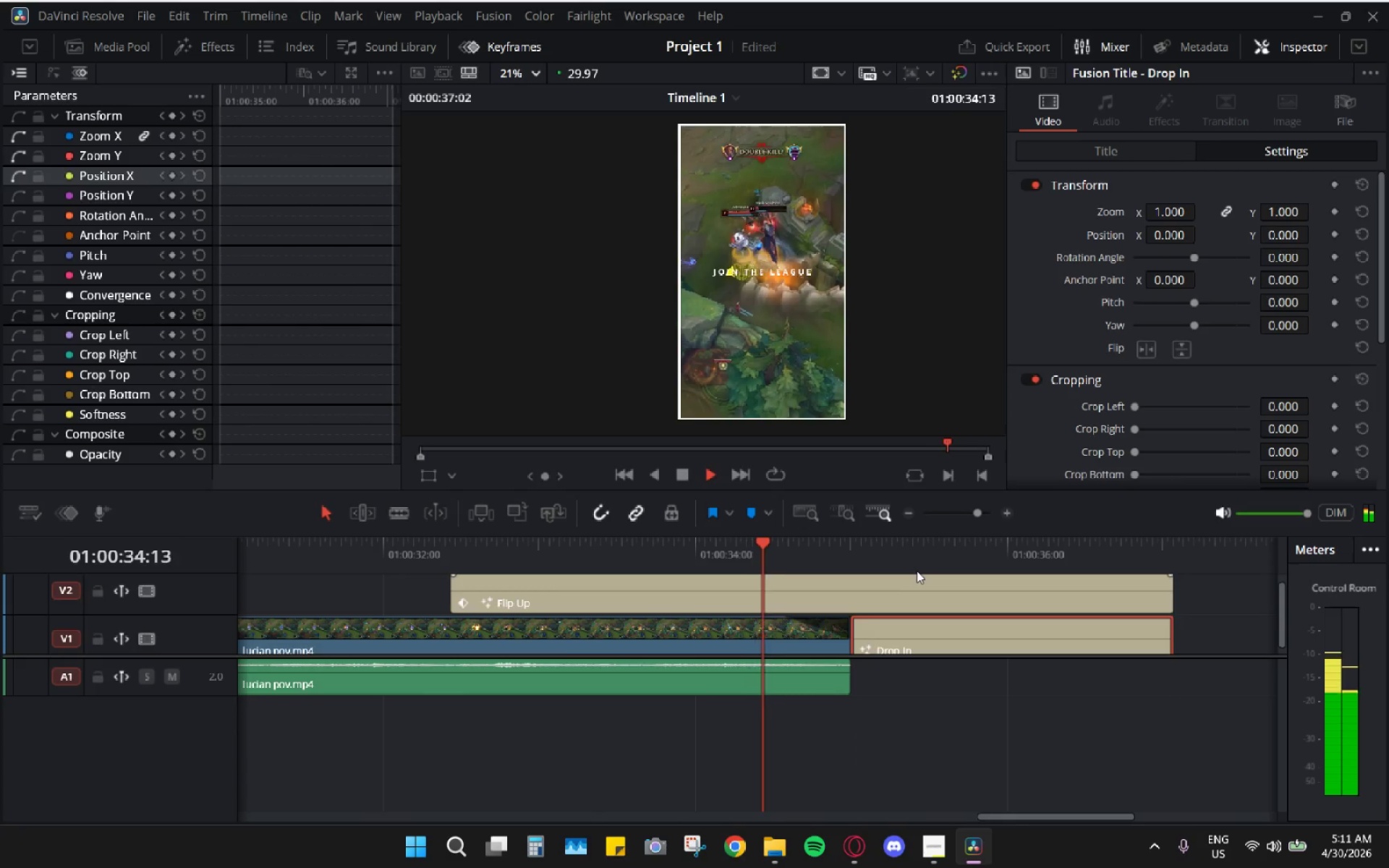 
key(Space)
 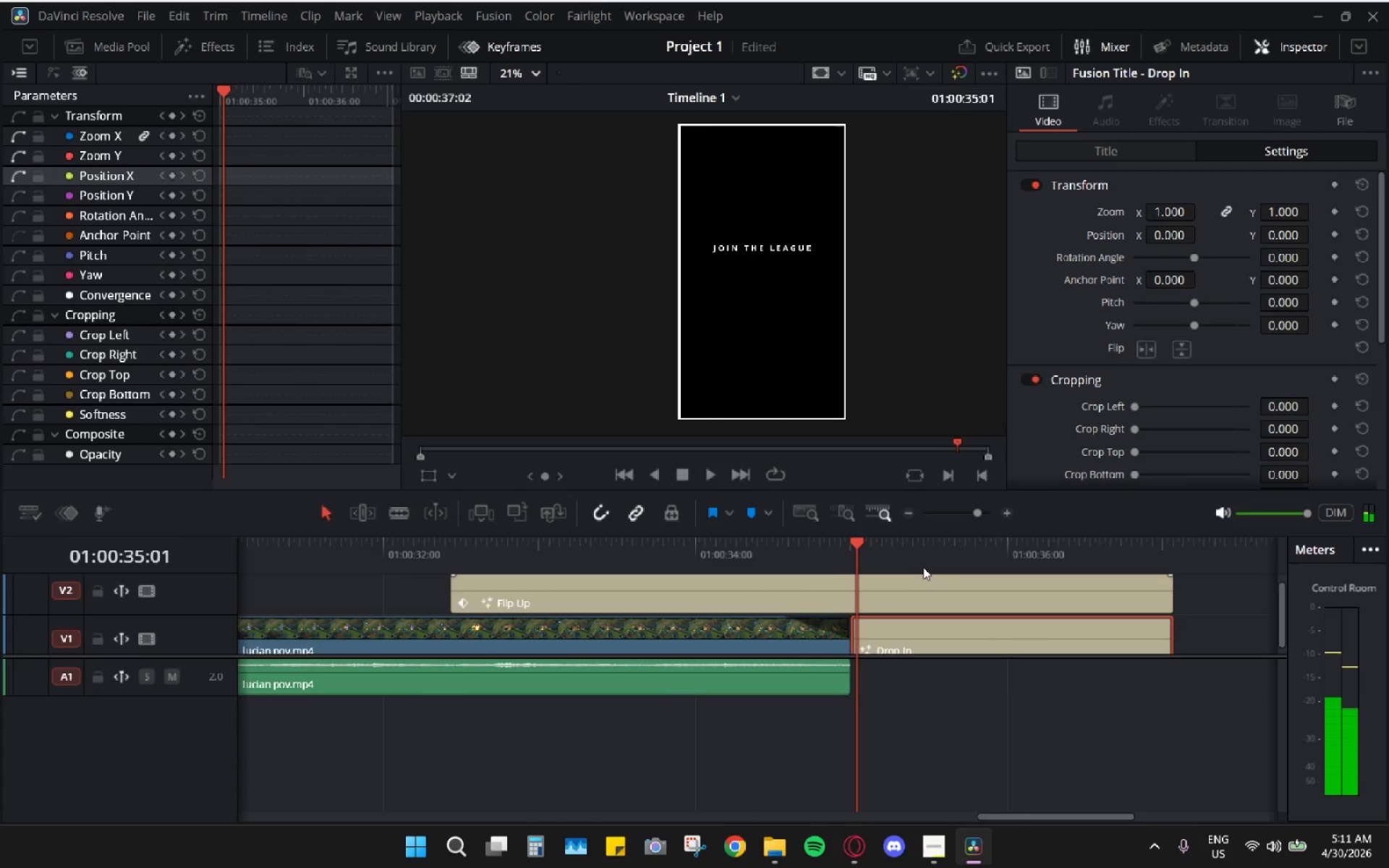 
key(Space)
 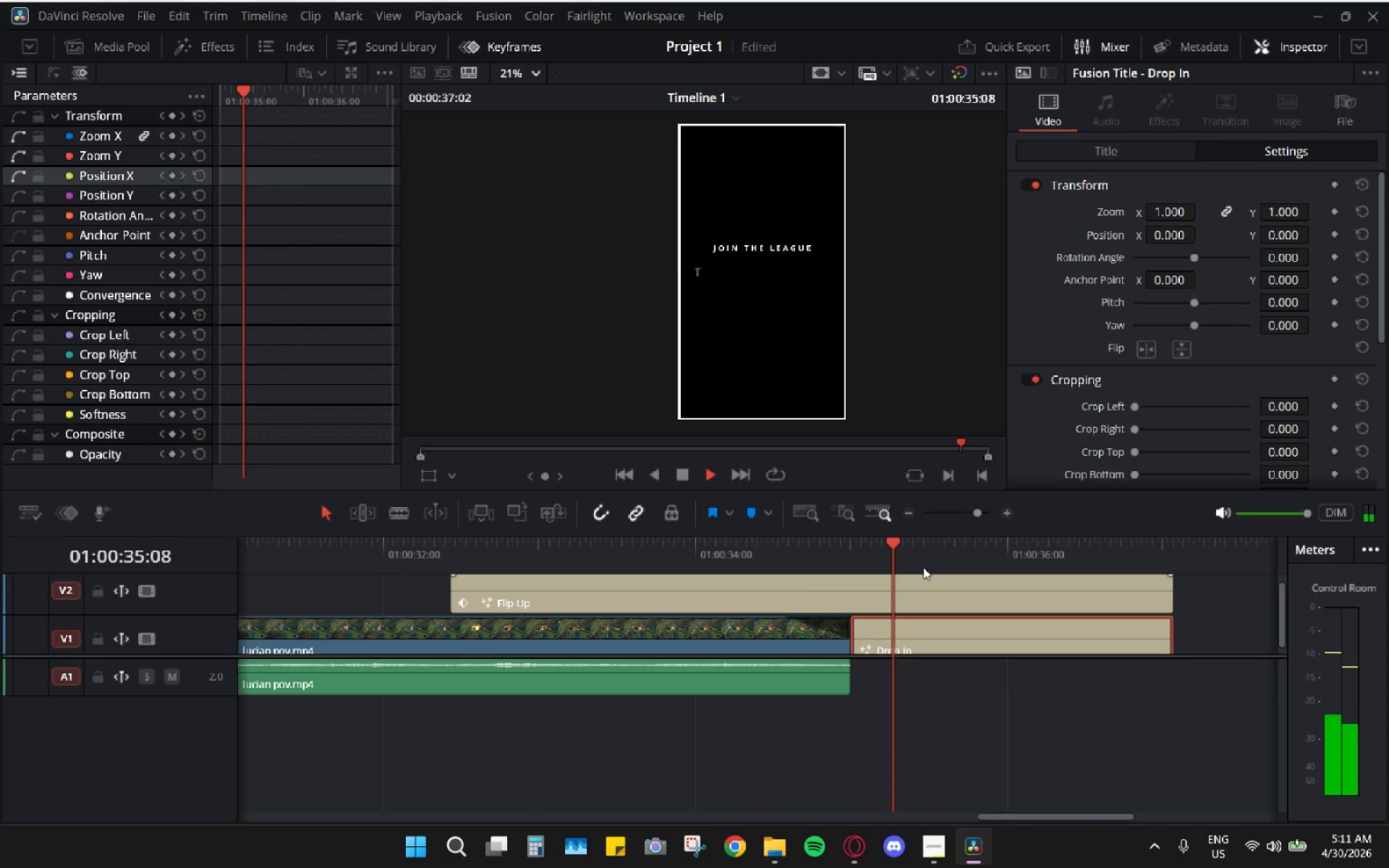 
key(Space)
 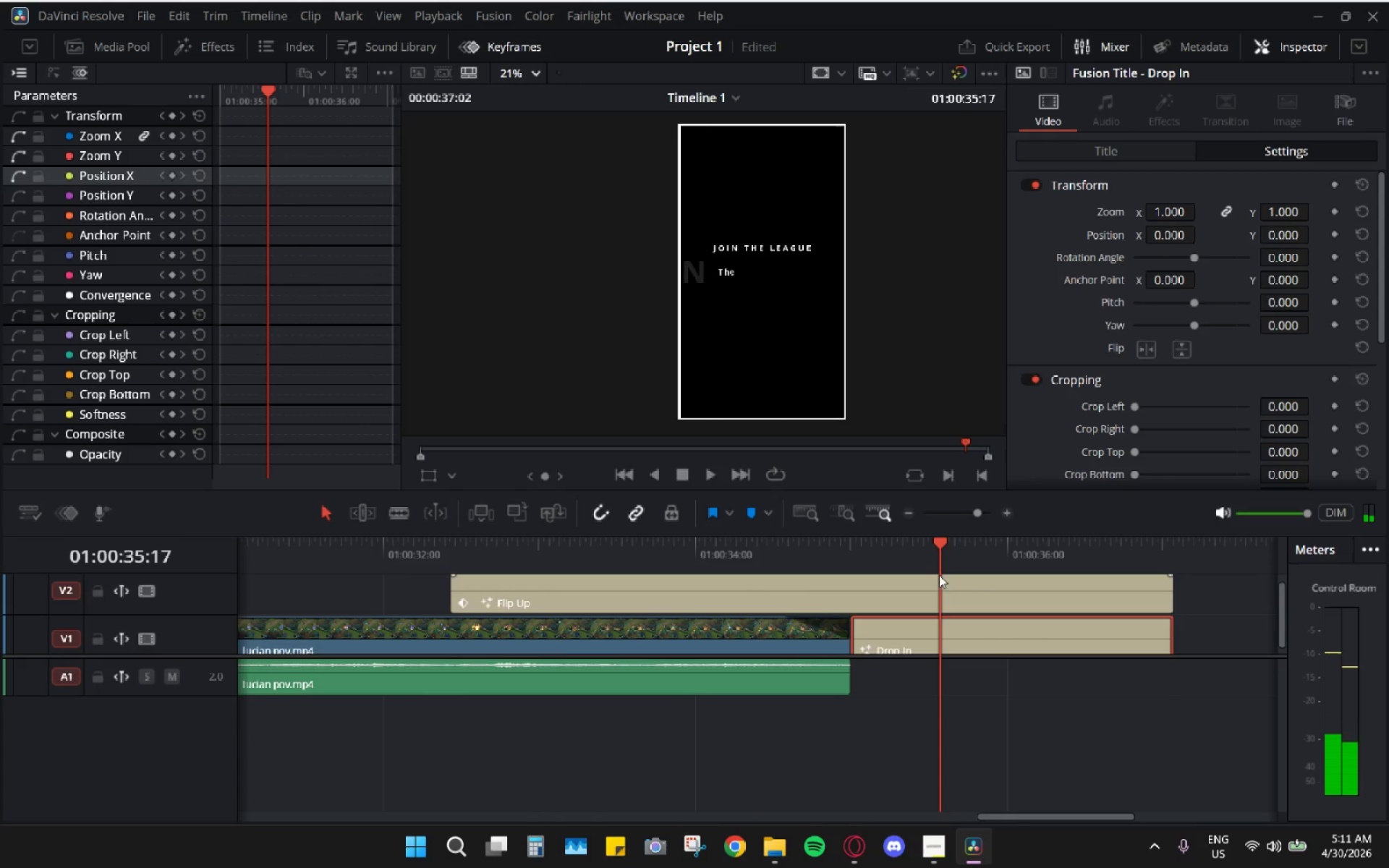 
key(Space)
 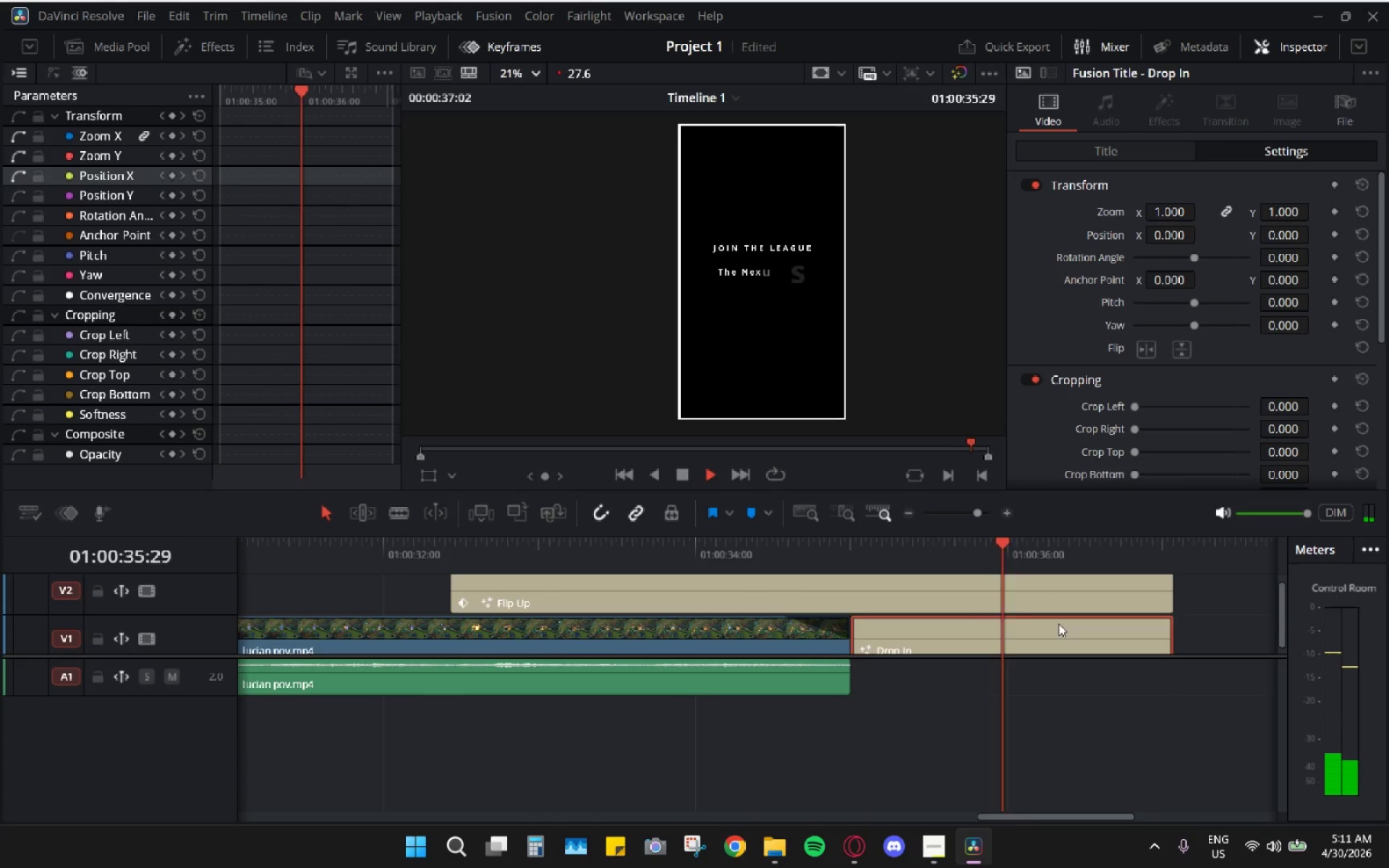 
key(Space)
 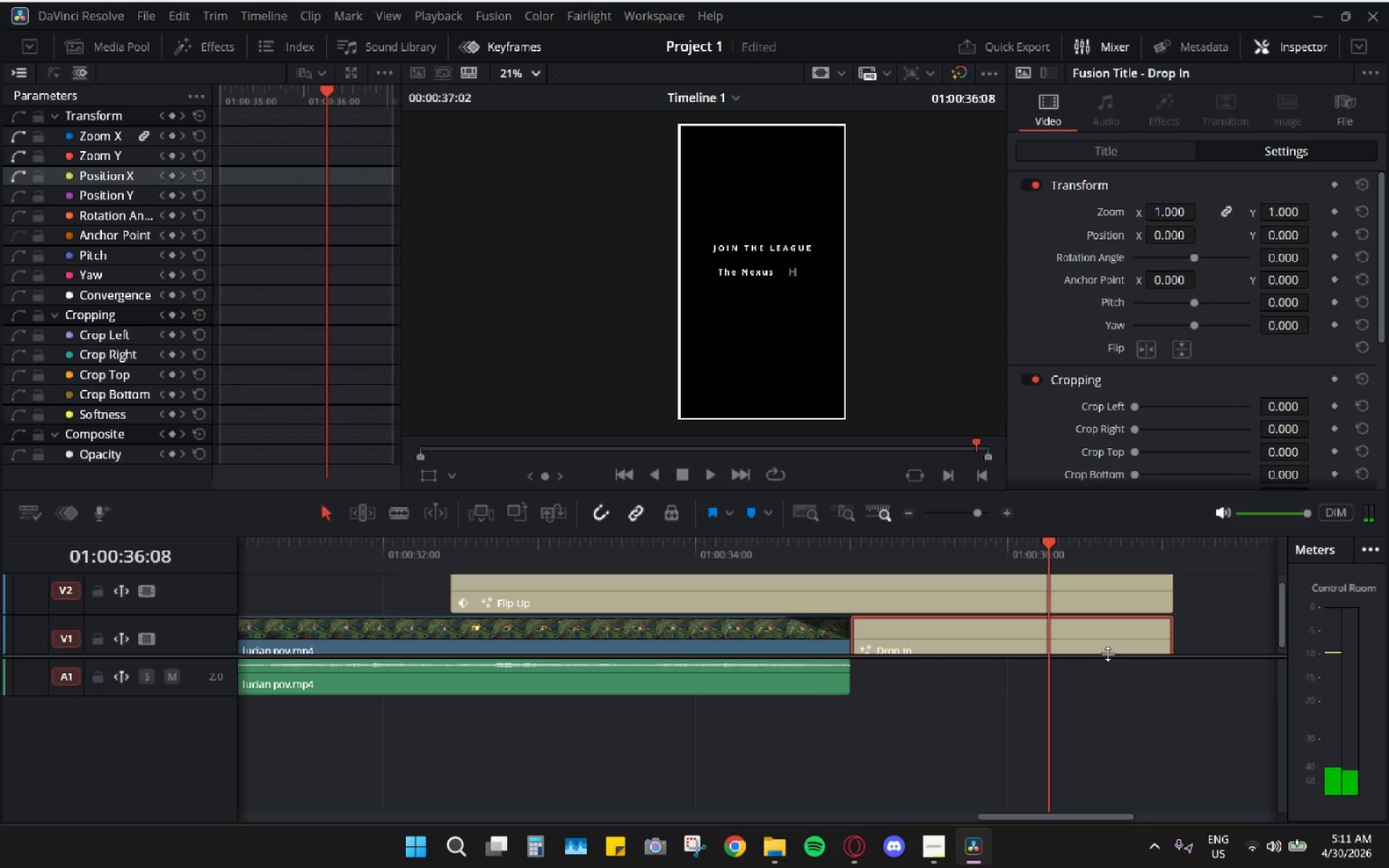 
left_click([1110, 650])
 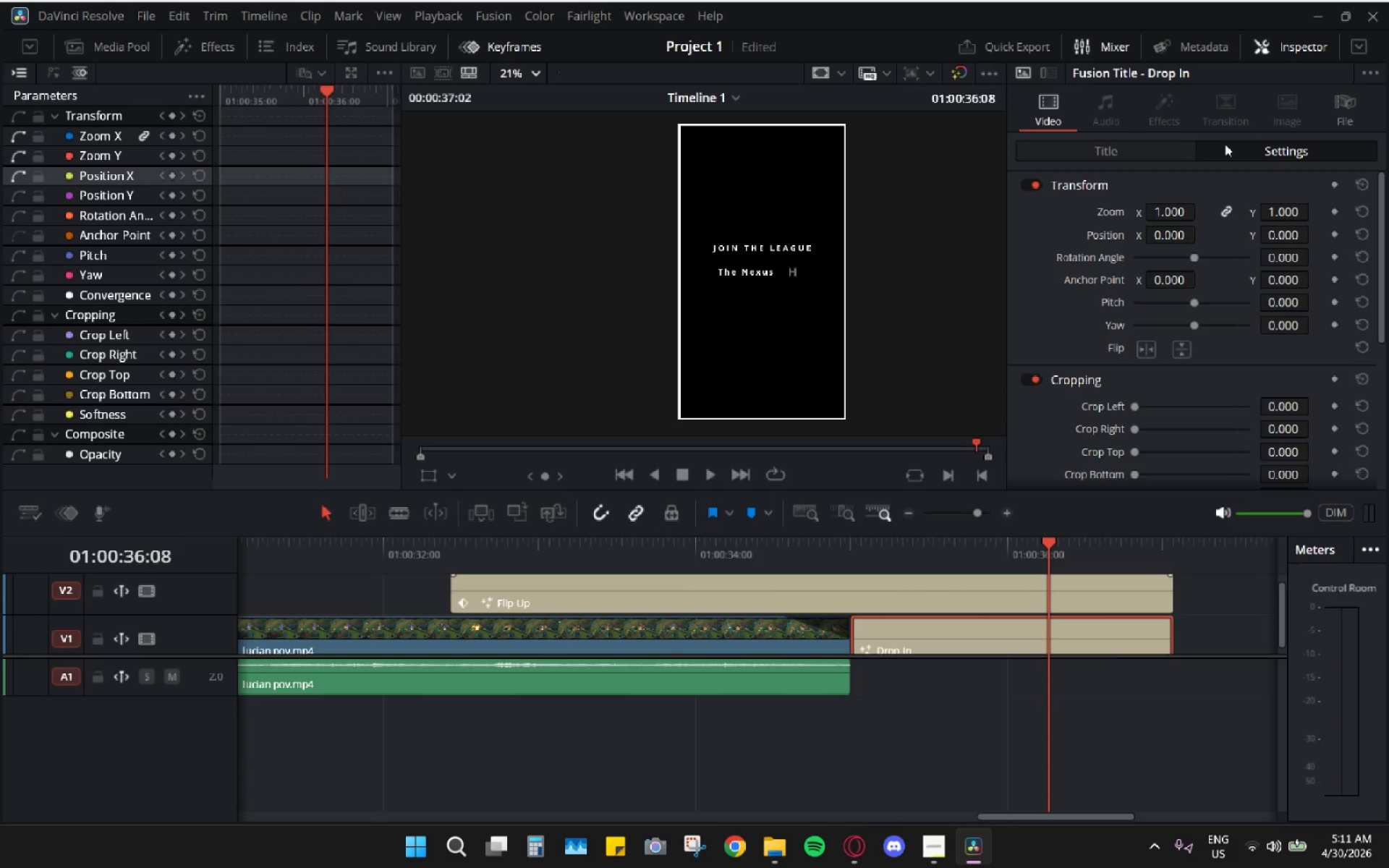 
left_click([1129, 150])
 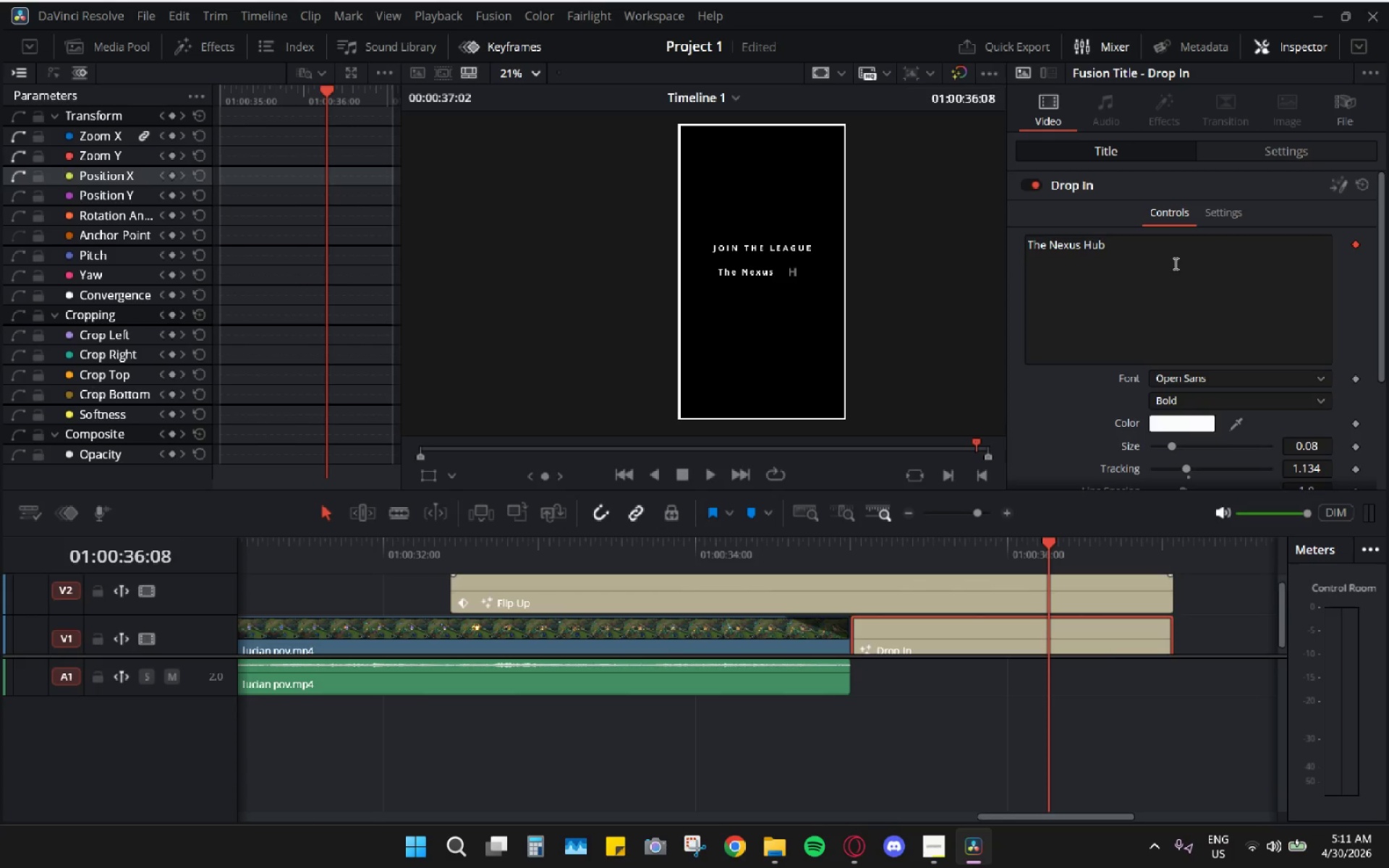 
left_click_drag(start_coordinate=[1174, 263], to_coordinate=[1097, 253])
 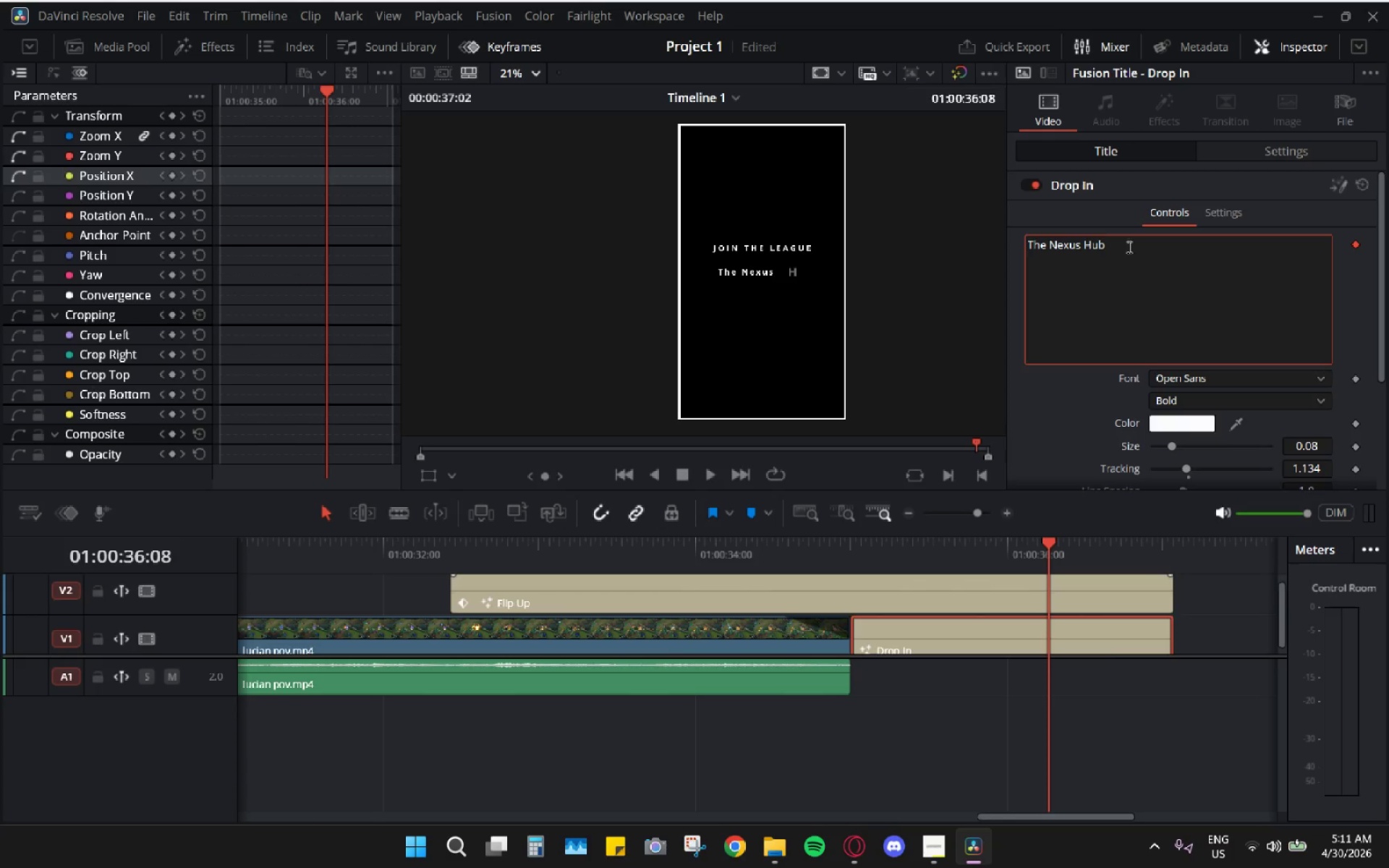 
left_click_drag(start_coordinate=[1129, 247], to_coordinate=[1016, 236])
 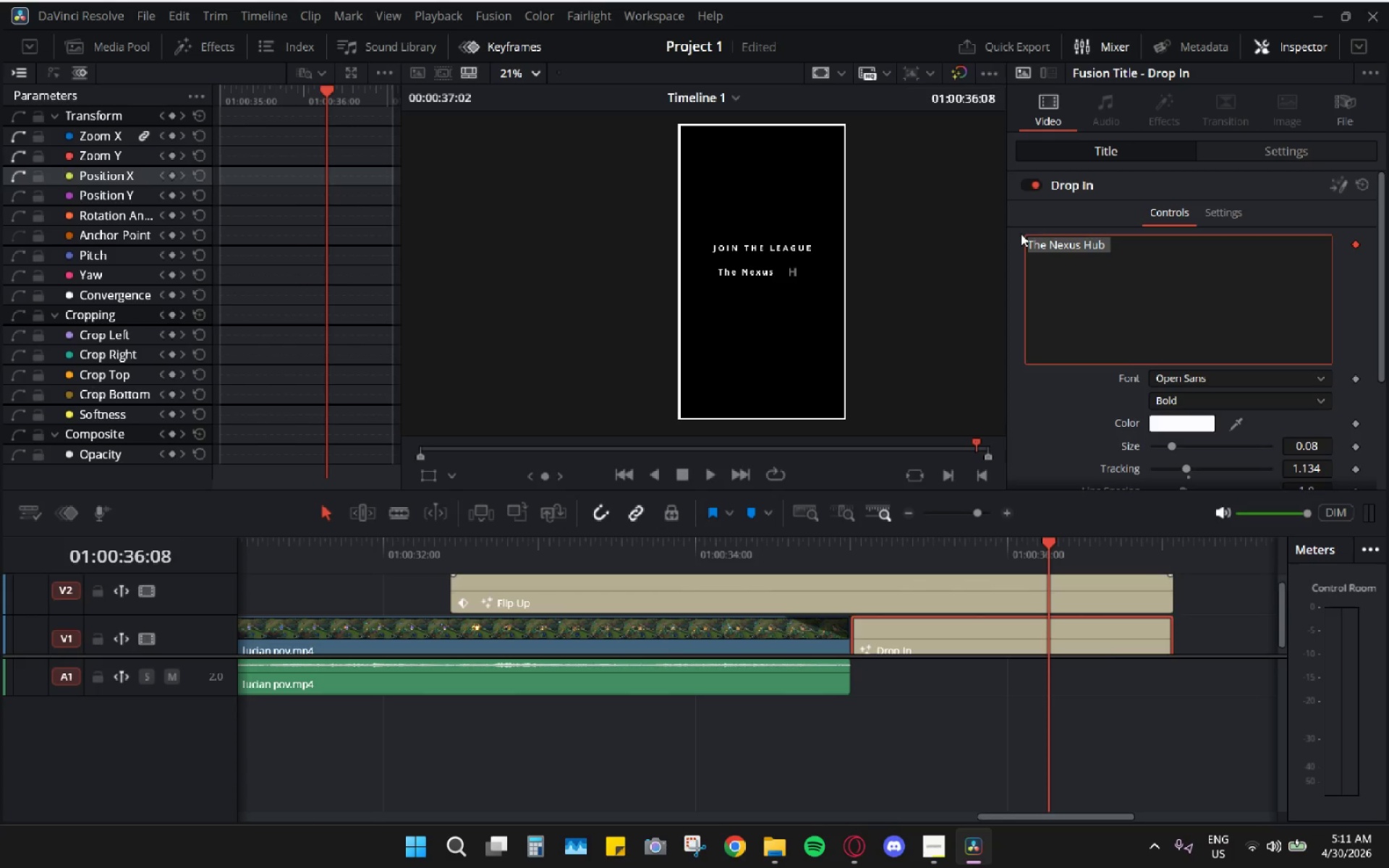 
type(THE NEXUS HUB)
 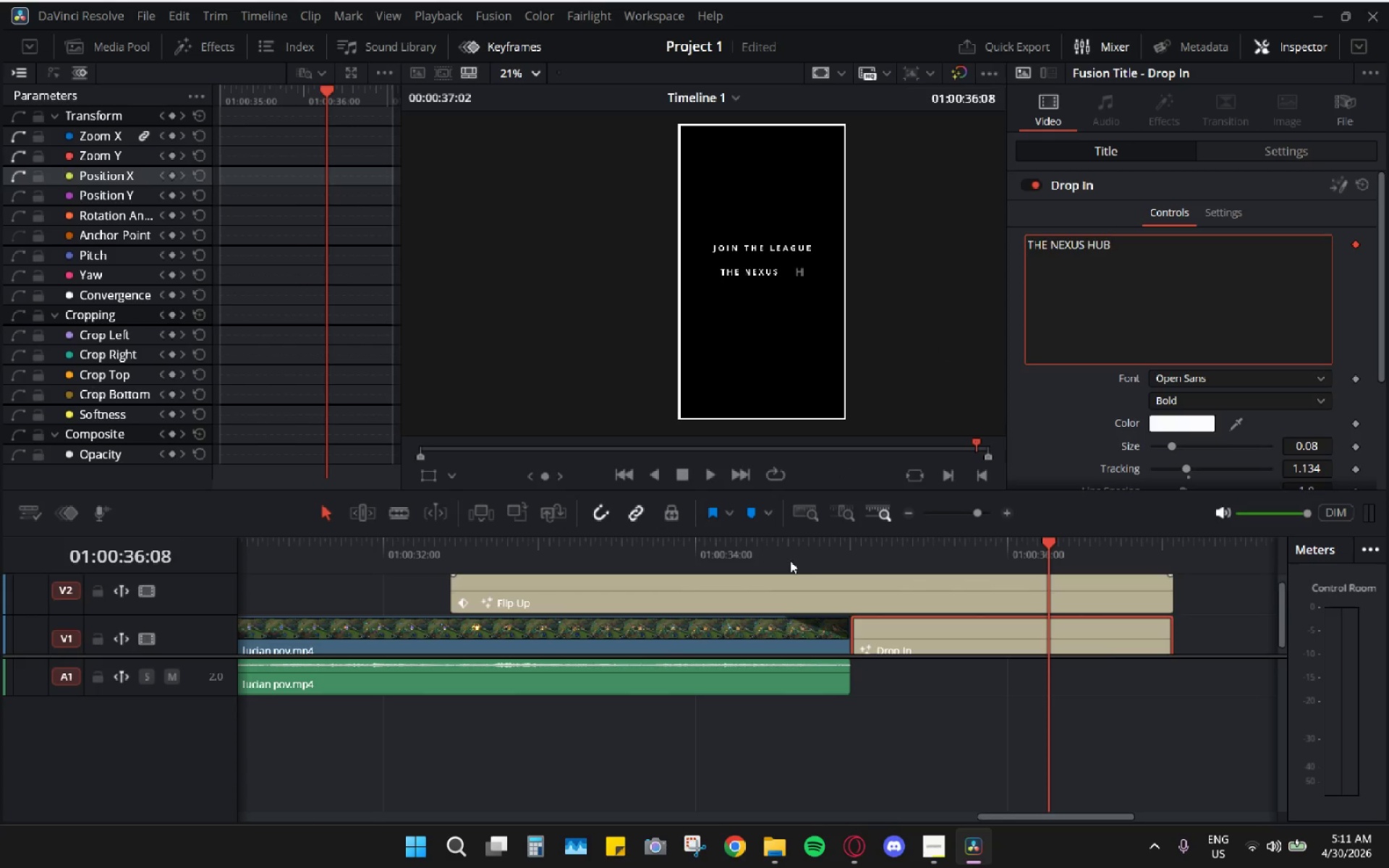 
left_click_drag(start_coordinate=[759, 537], to_coordinate=[611, 535])
 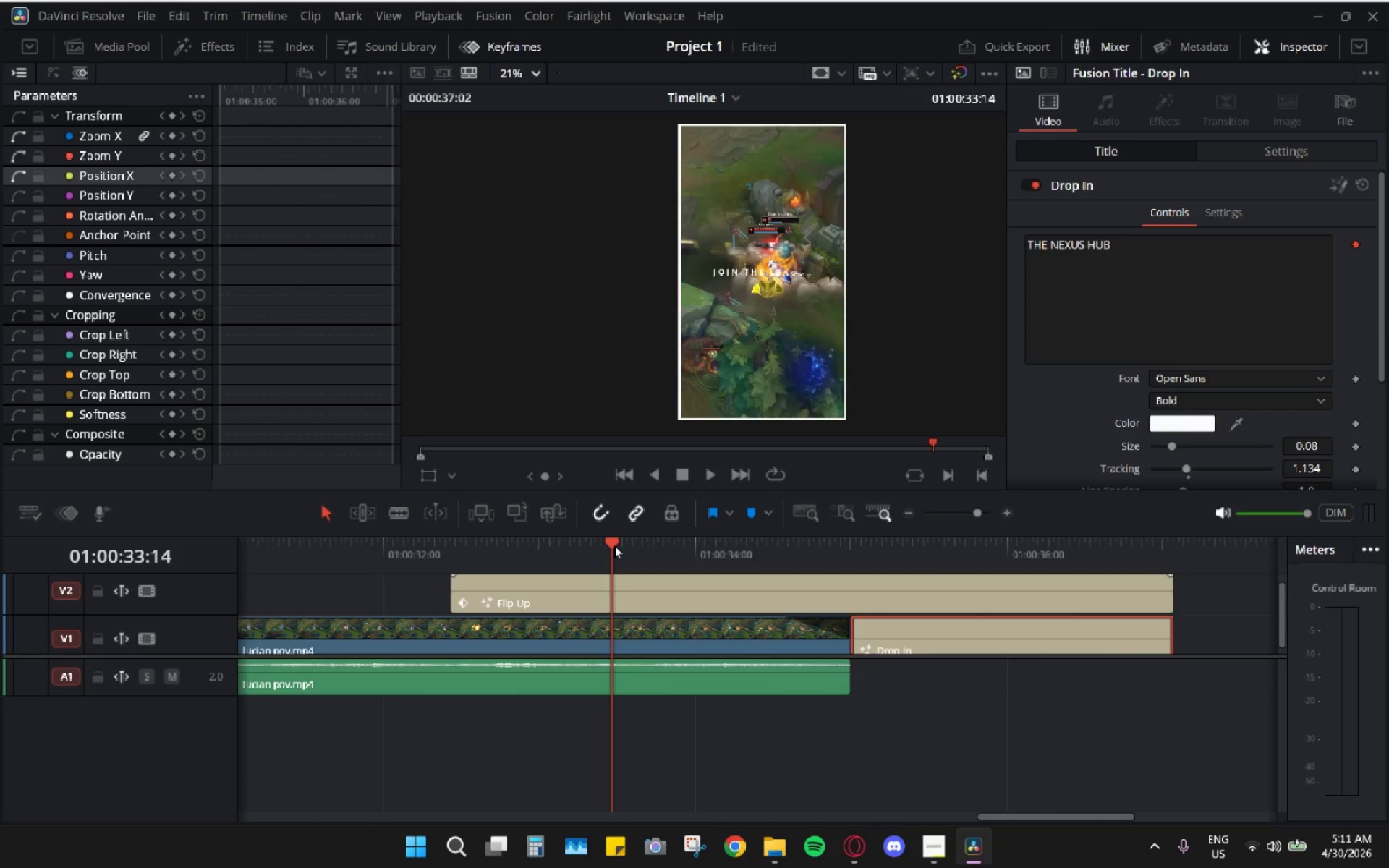 
key(Space)
 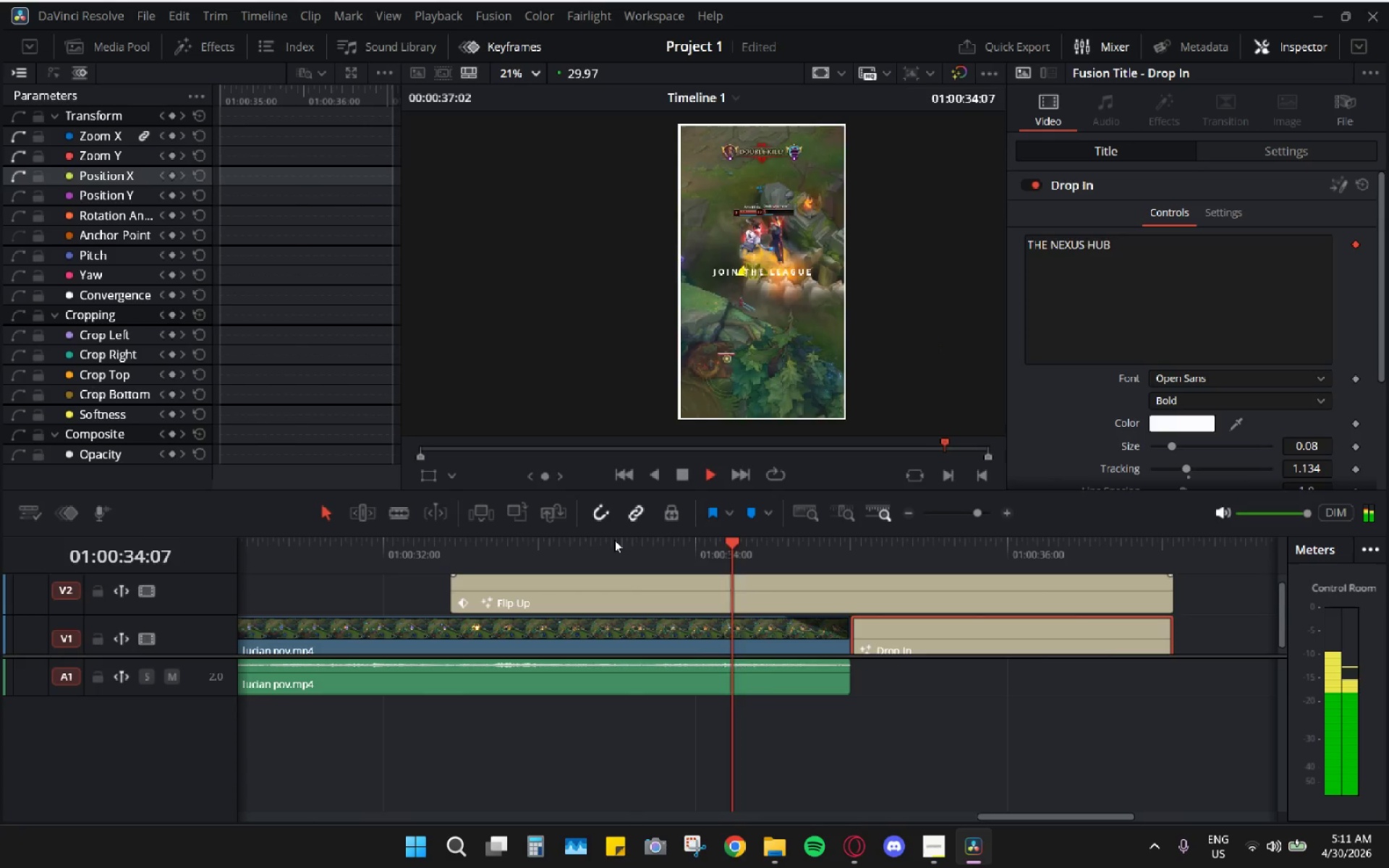 
key(Space)
 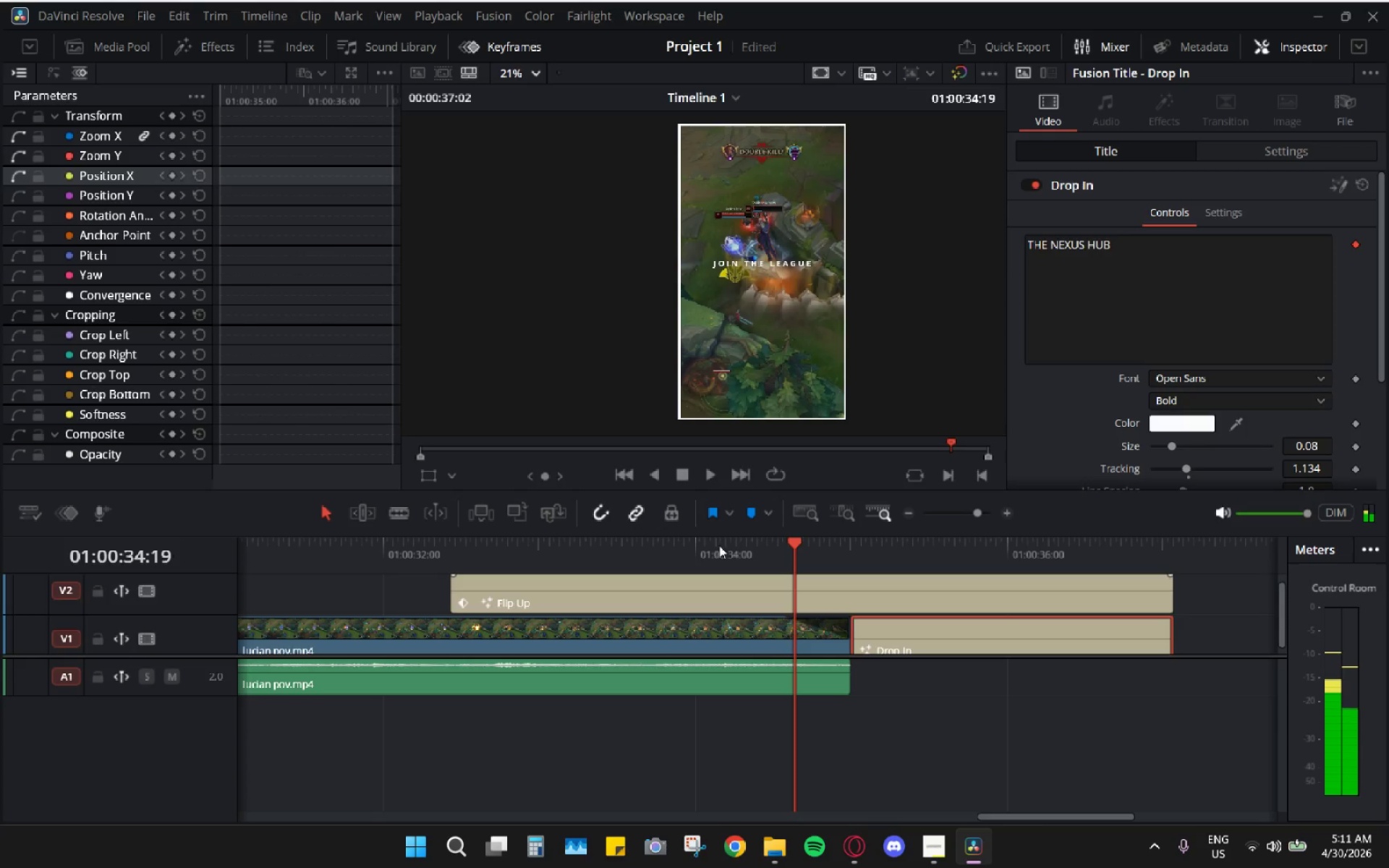 
key(Space)
 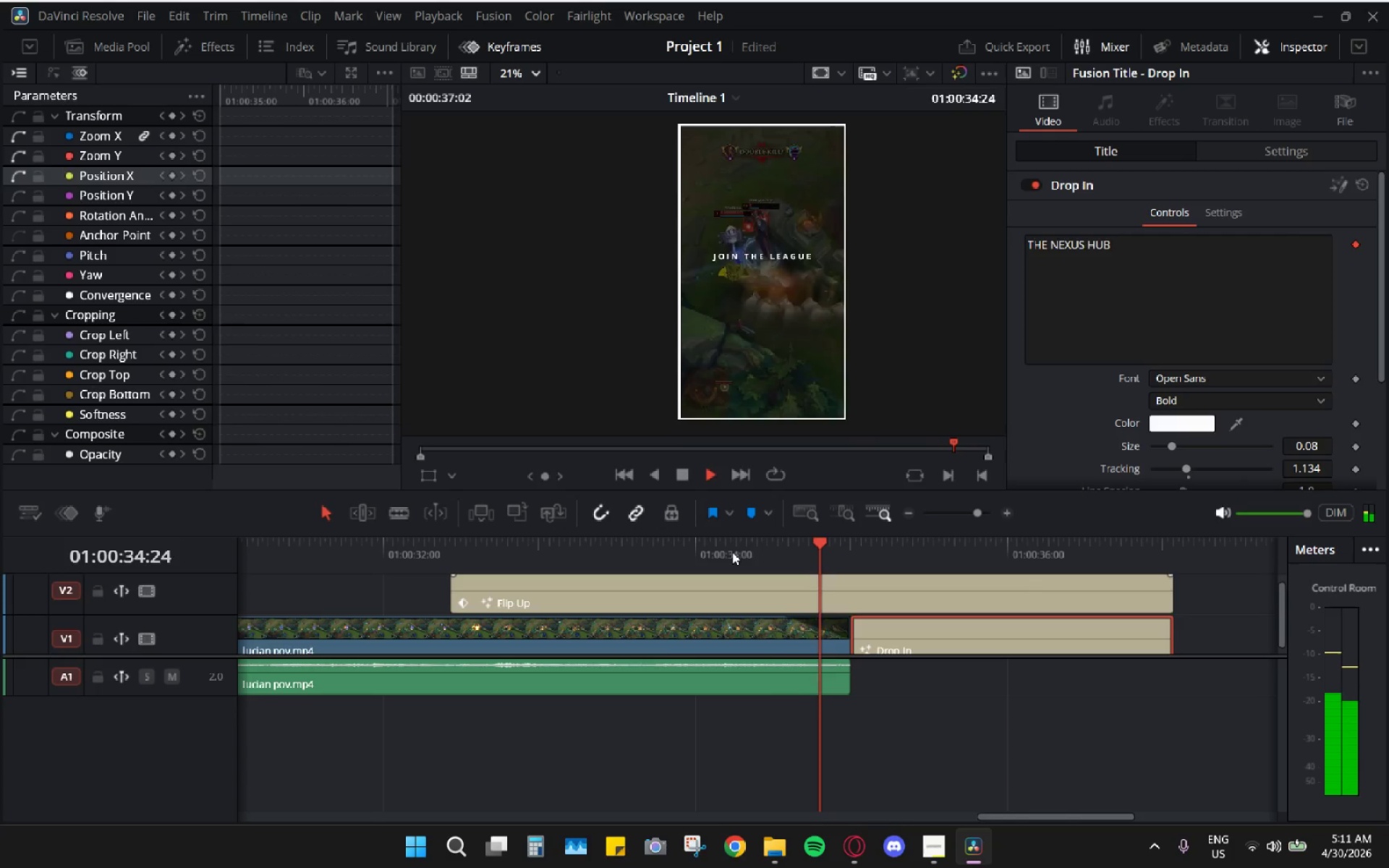 
key(Space)
 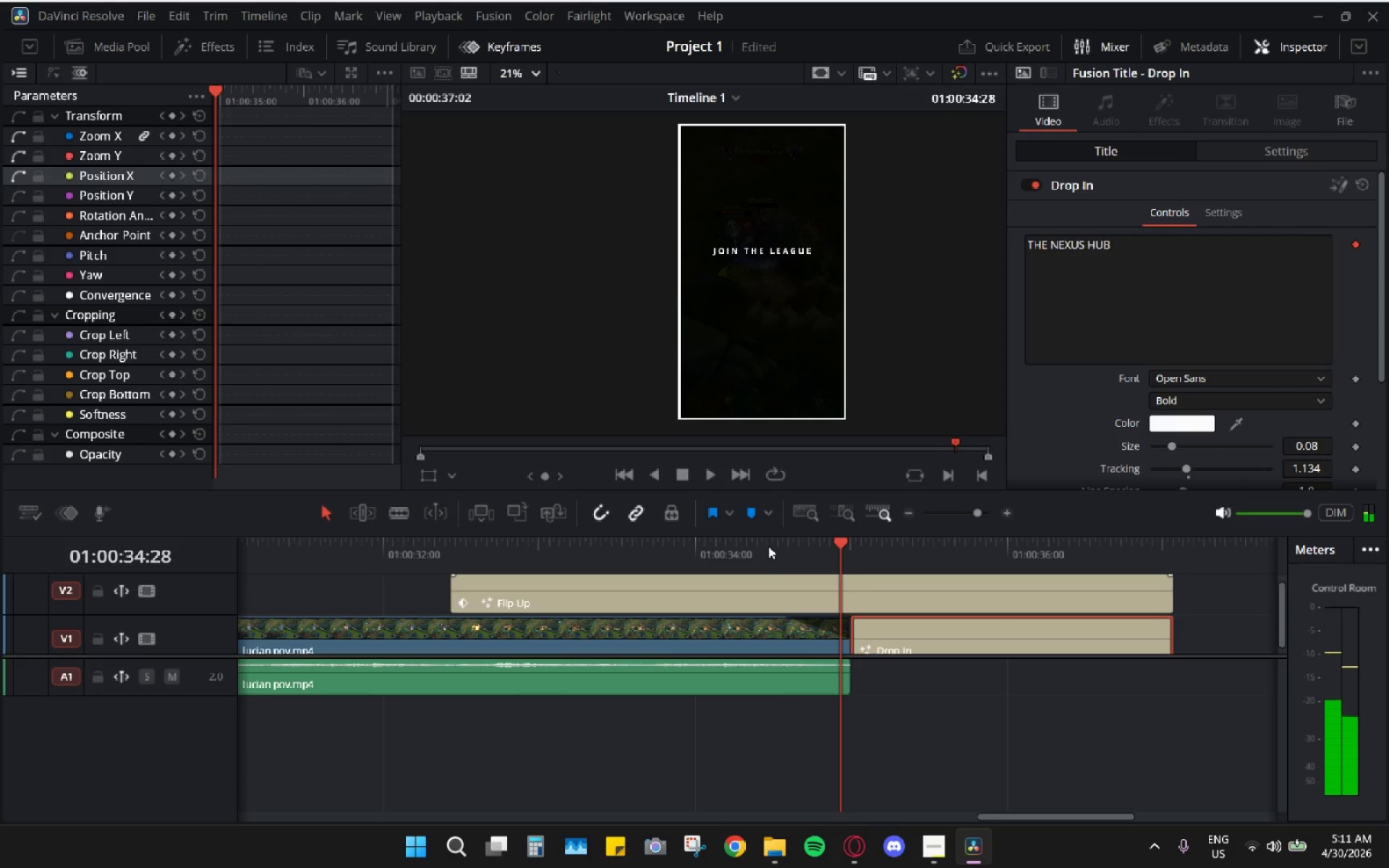 
left_click_drag(start_coordinate=[762, 548], to_coordinate=[847, 569])
 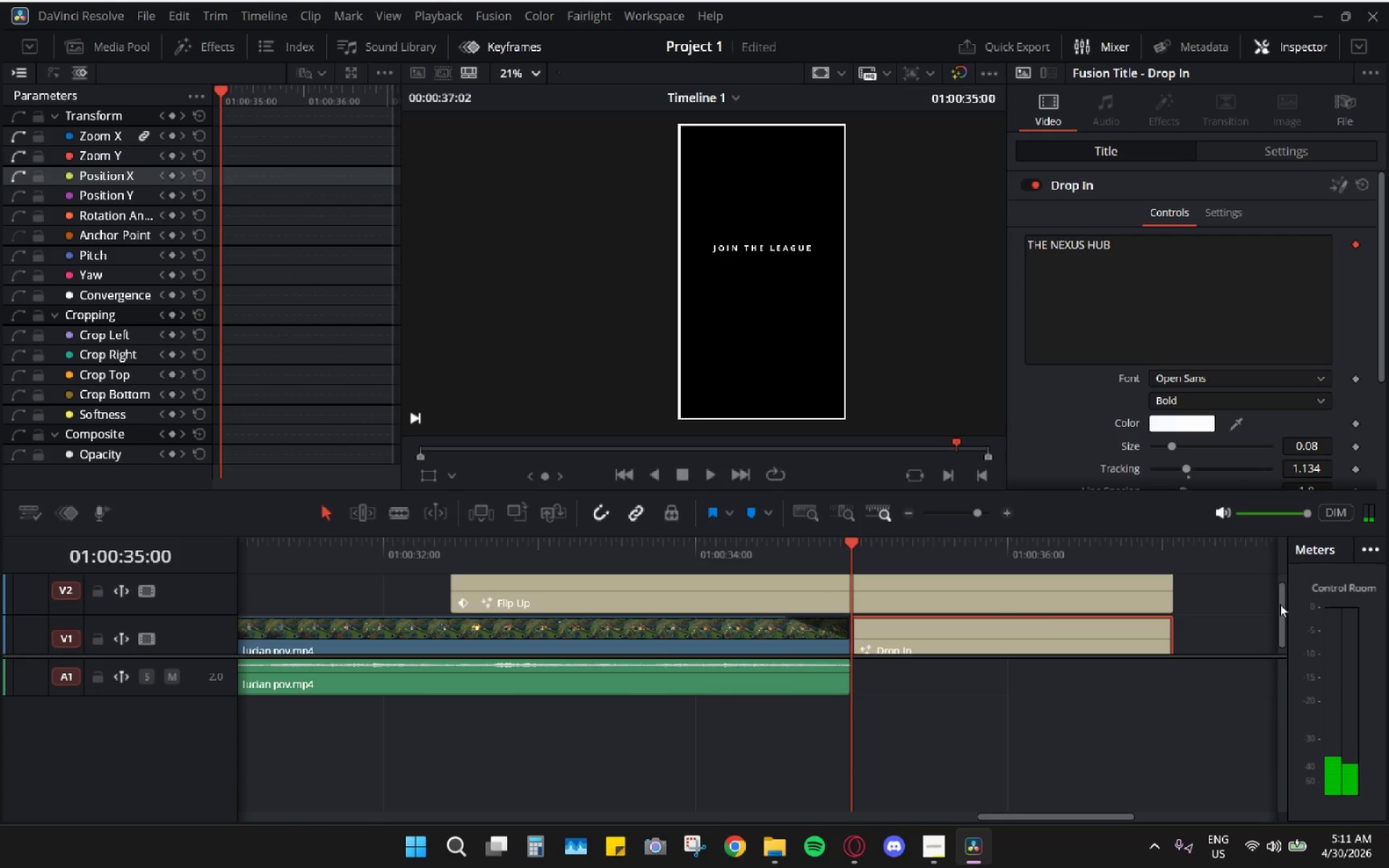 
left_click_drag(start_coordinate=[1280, 606], to_coordinate=[1286, 576])
 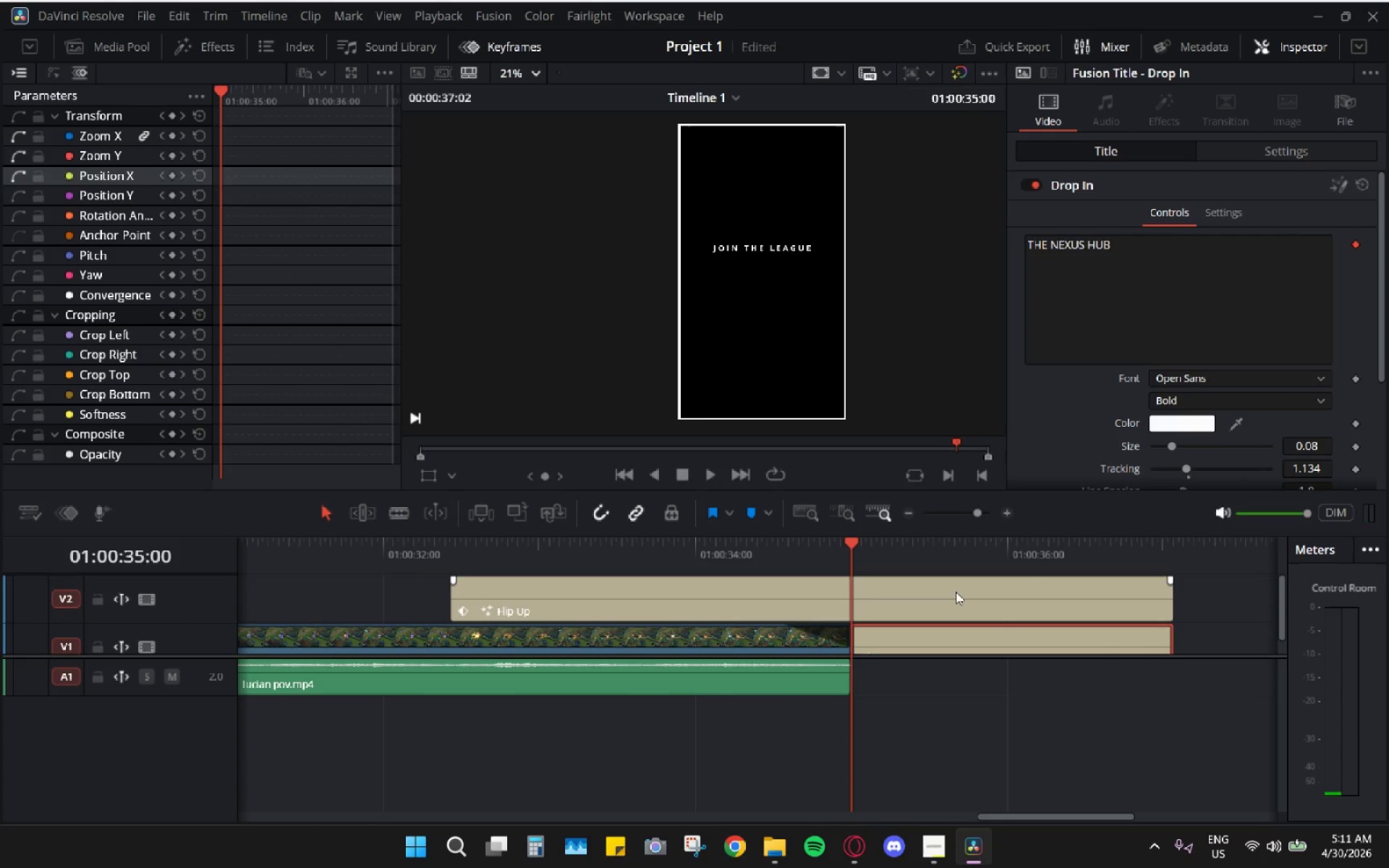 
key(C)
 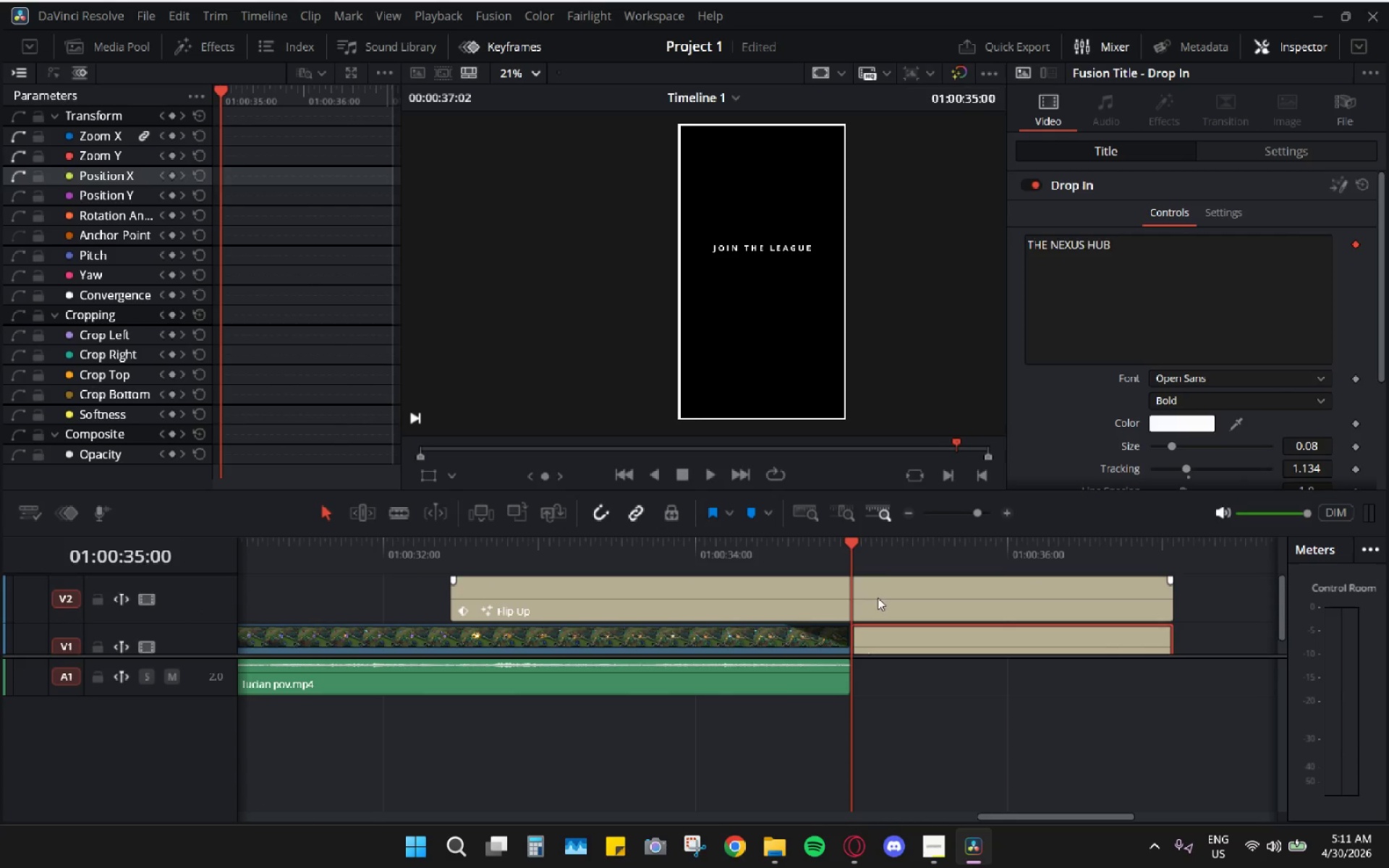 
left_click([879, 597])
 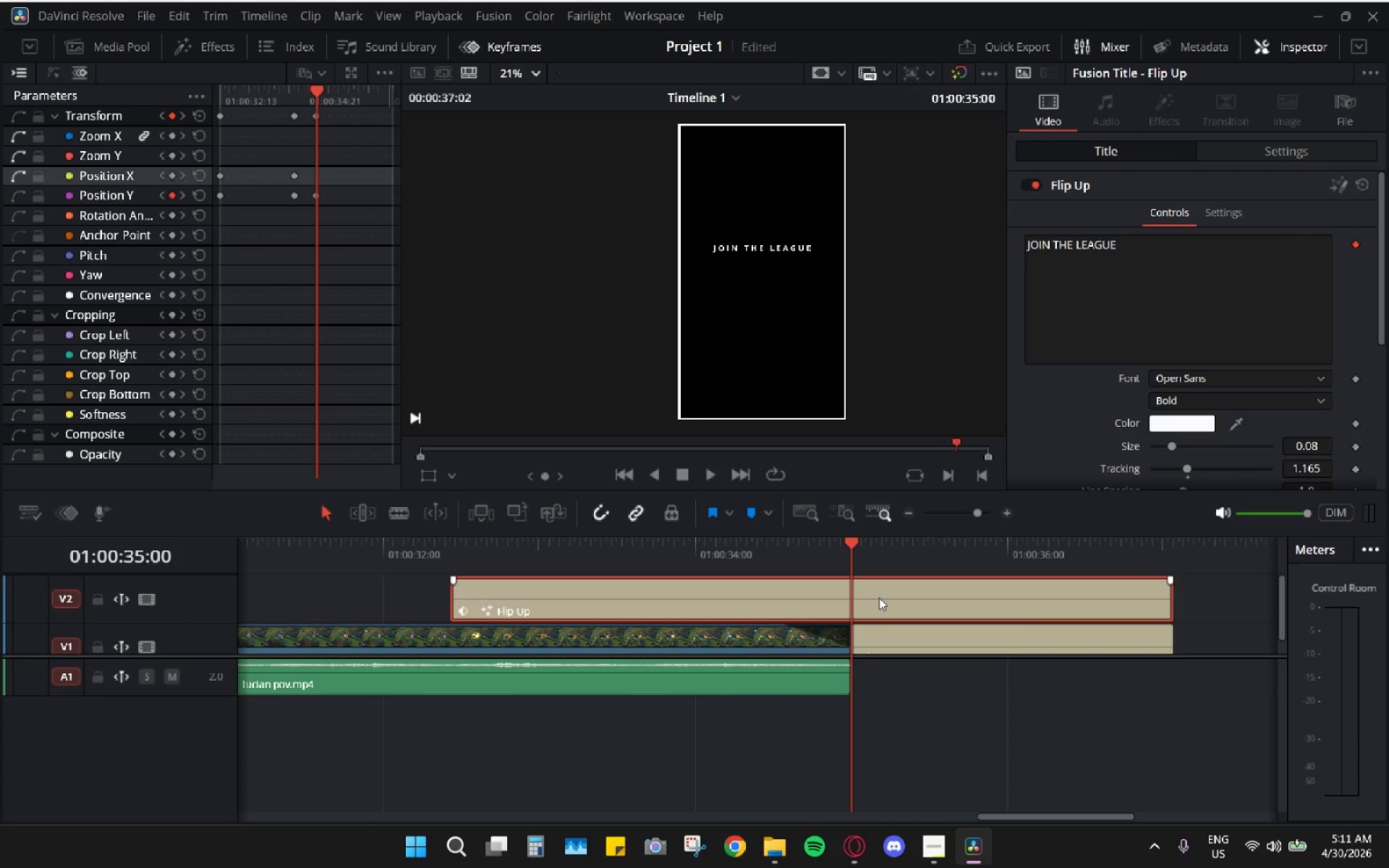 
hold_key(key=AltLeft, duration=1.58)
left_click_drag(start_coordinate=[879, 597], to_coordinate=[886, 563])
 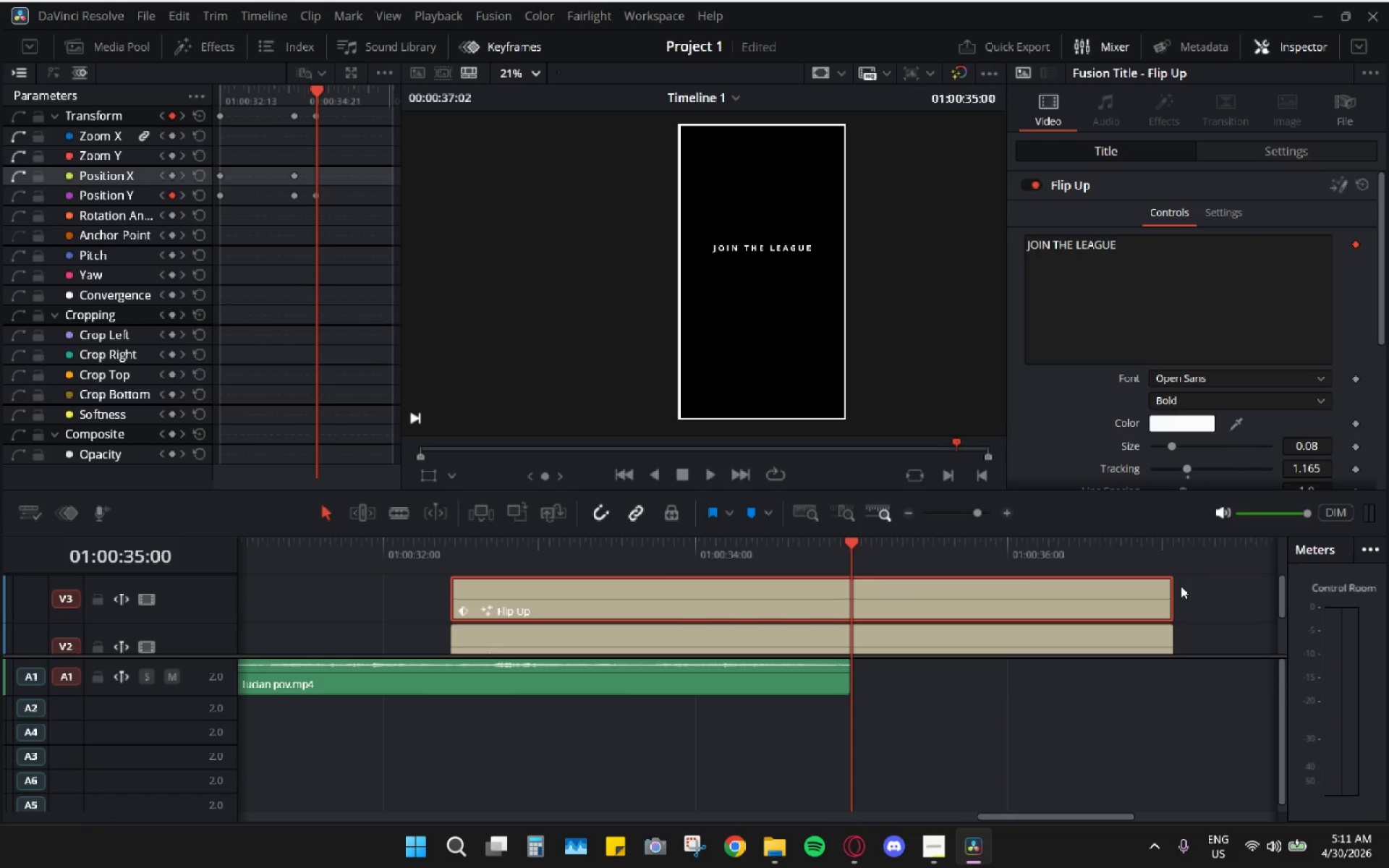 
key(Control+ControlLeft)
 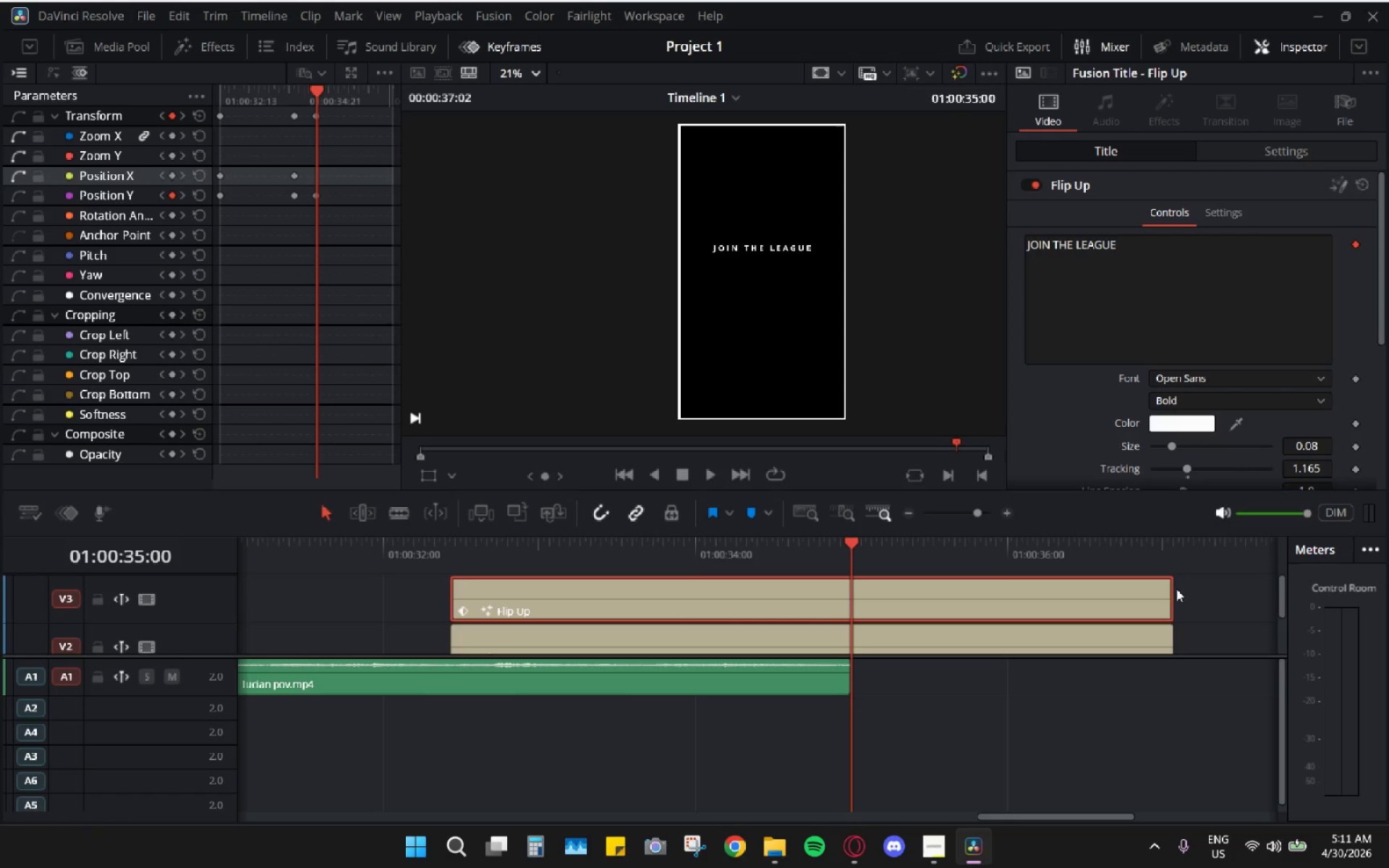 
key(Control+Z)
 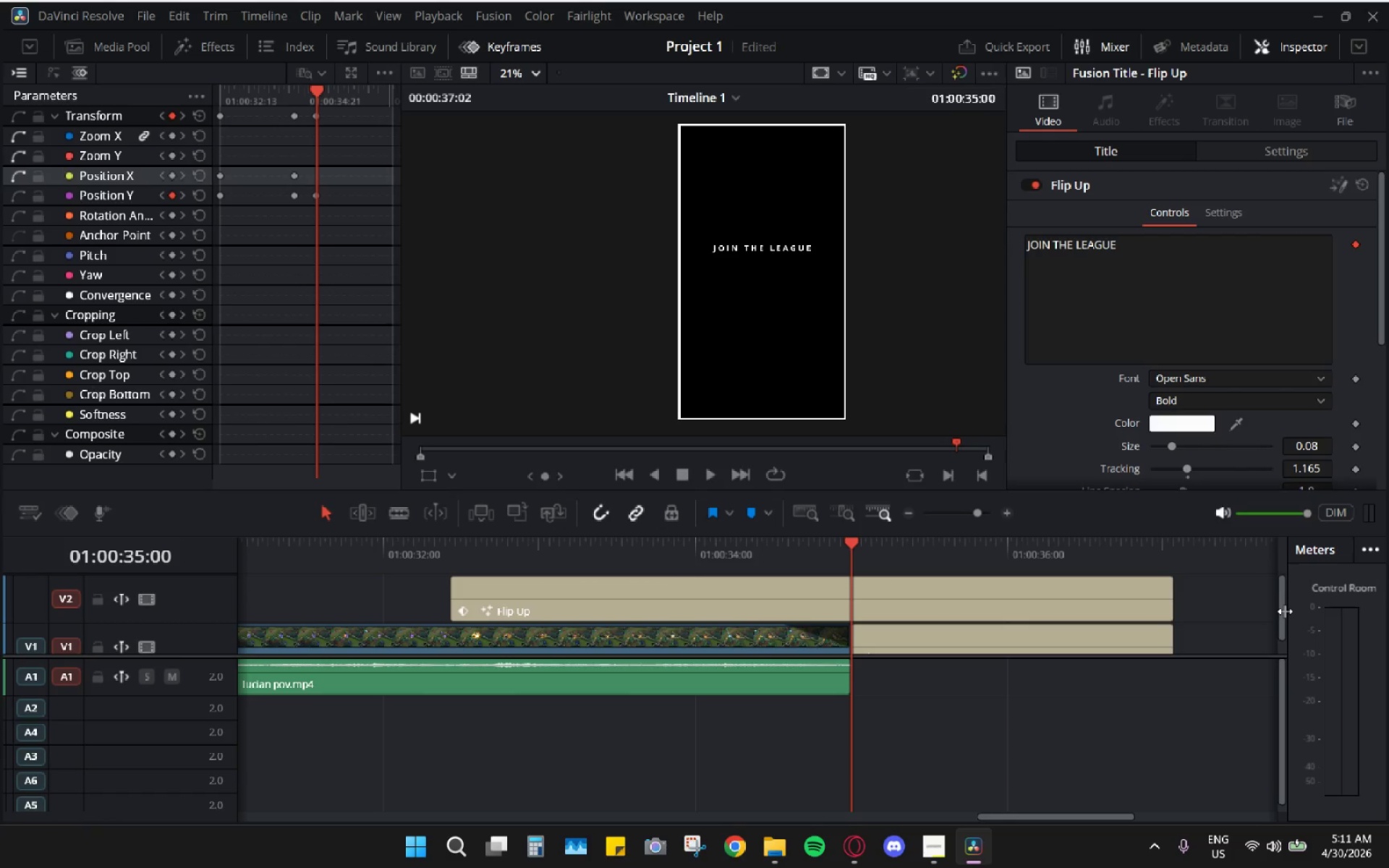 
left_click_drag(start_coordinate=[1281, 605], to_coordinate=[1284, 571])
 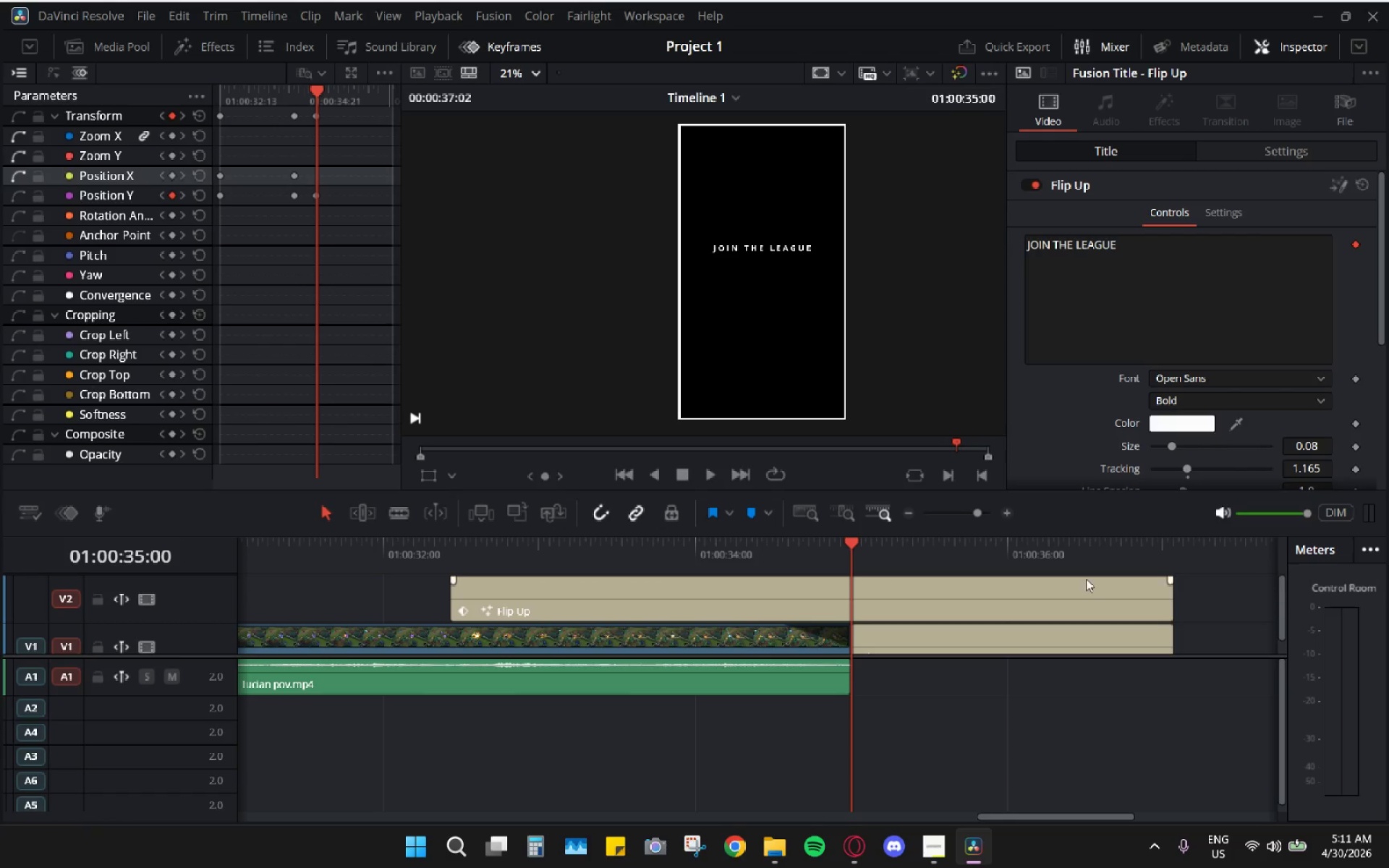 
left_click([1078, 584])
 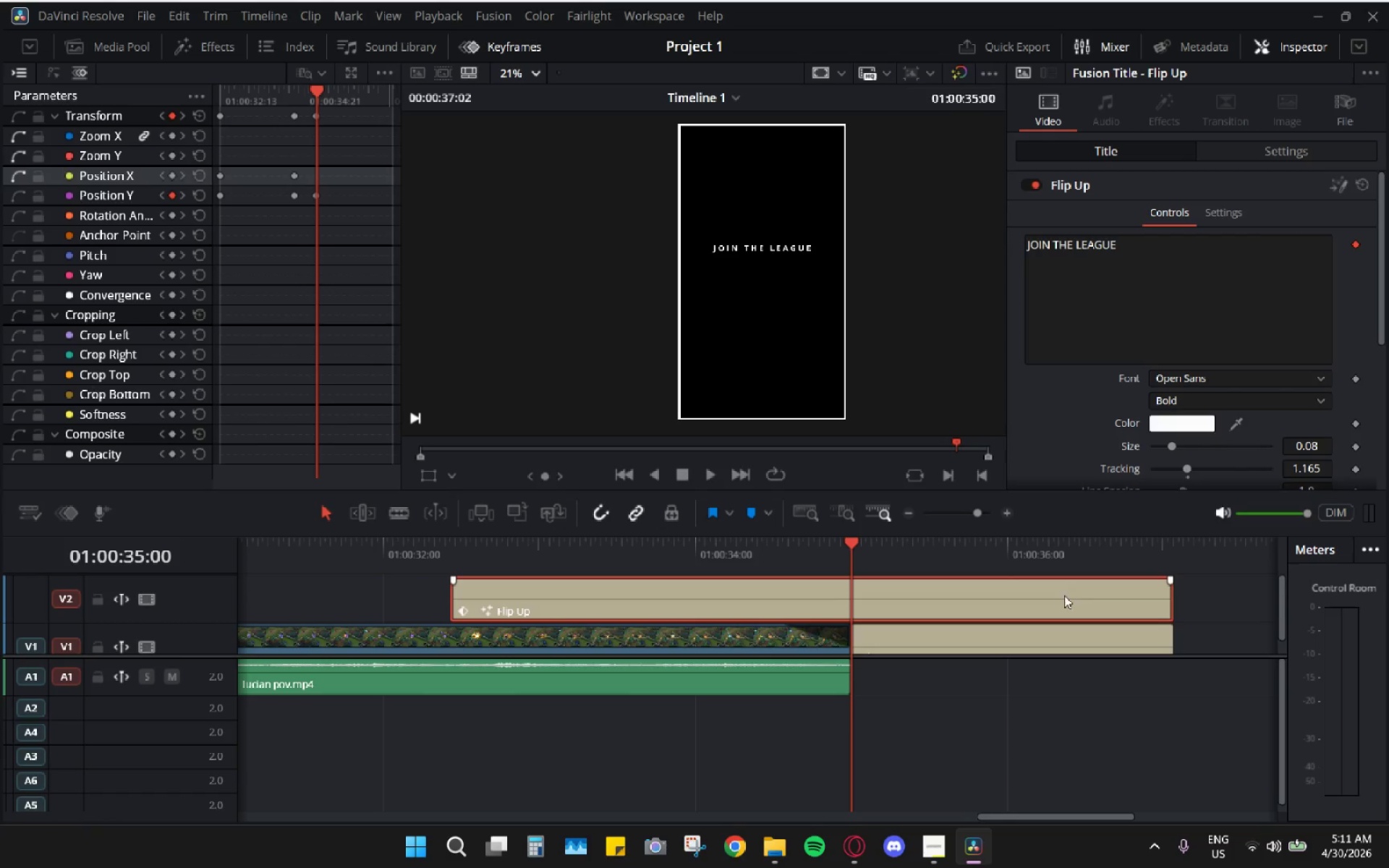 
right_click([1061, 597])
 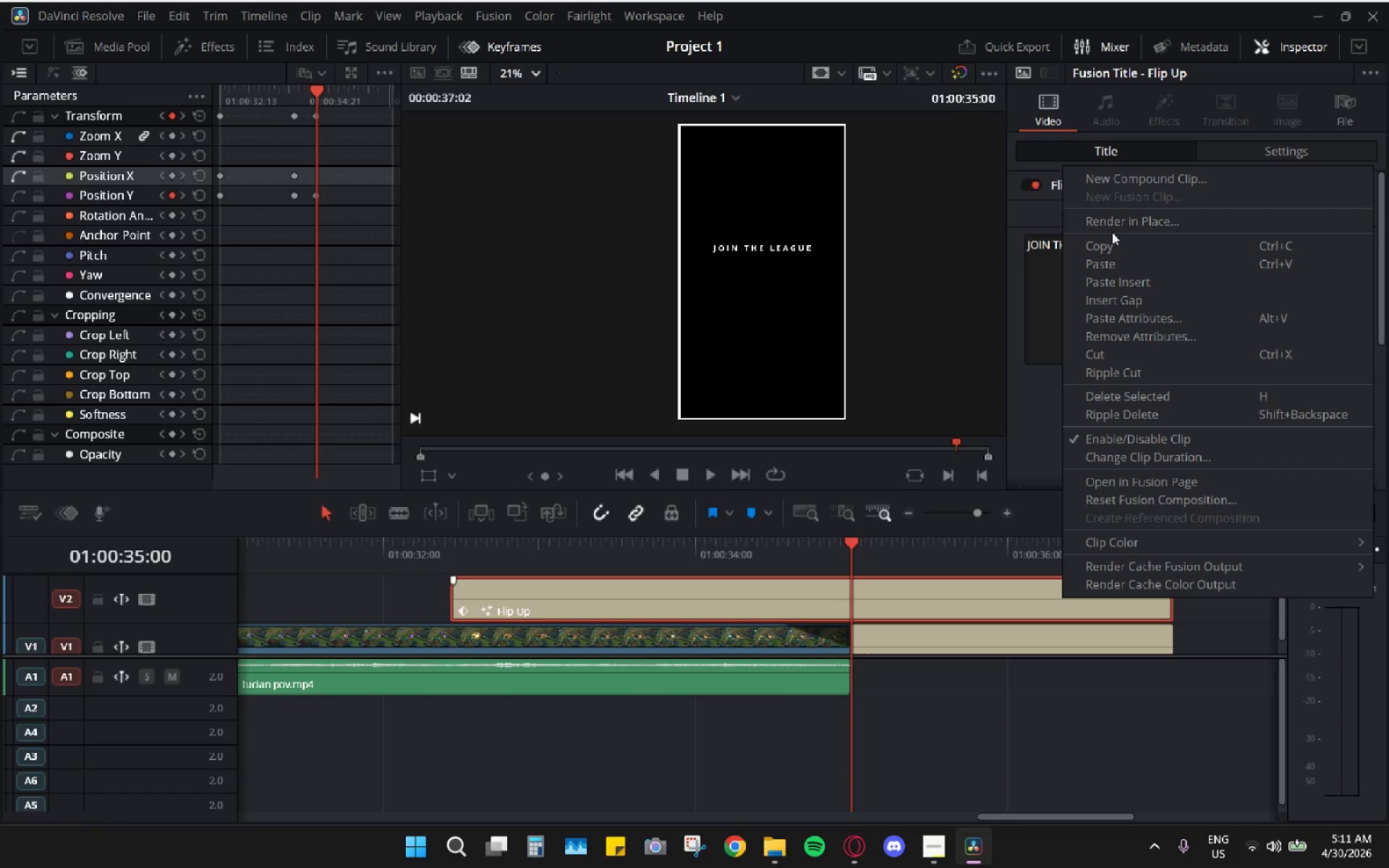 
left_click([1110, 241])
 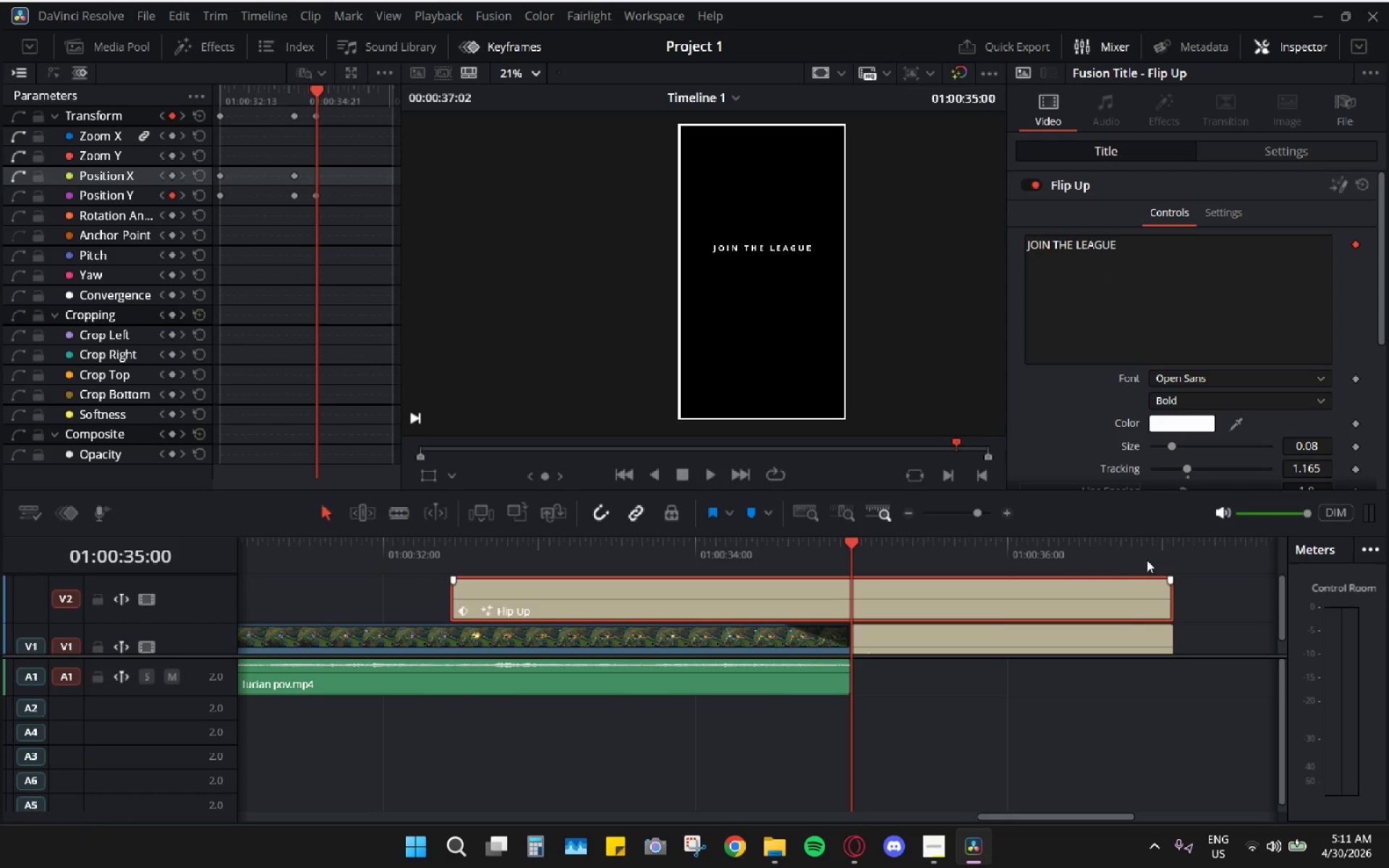 
left_click_drag(start_coordinate=[1173, 535], to_coordinate=[1185, 535])
 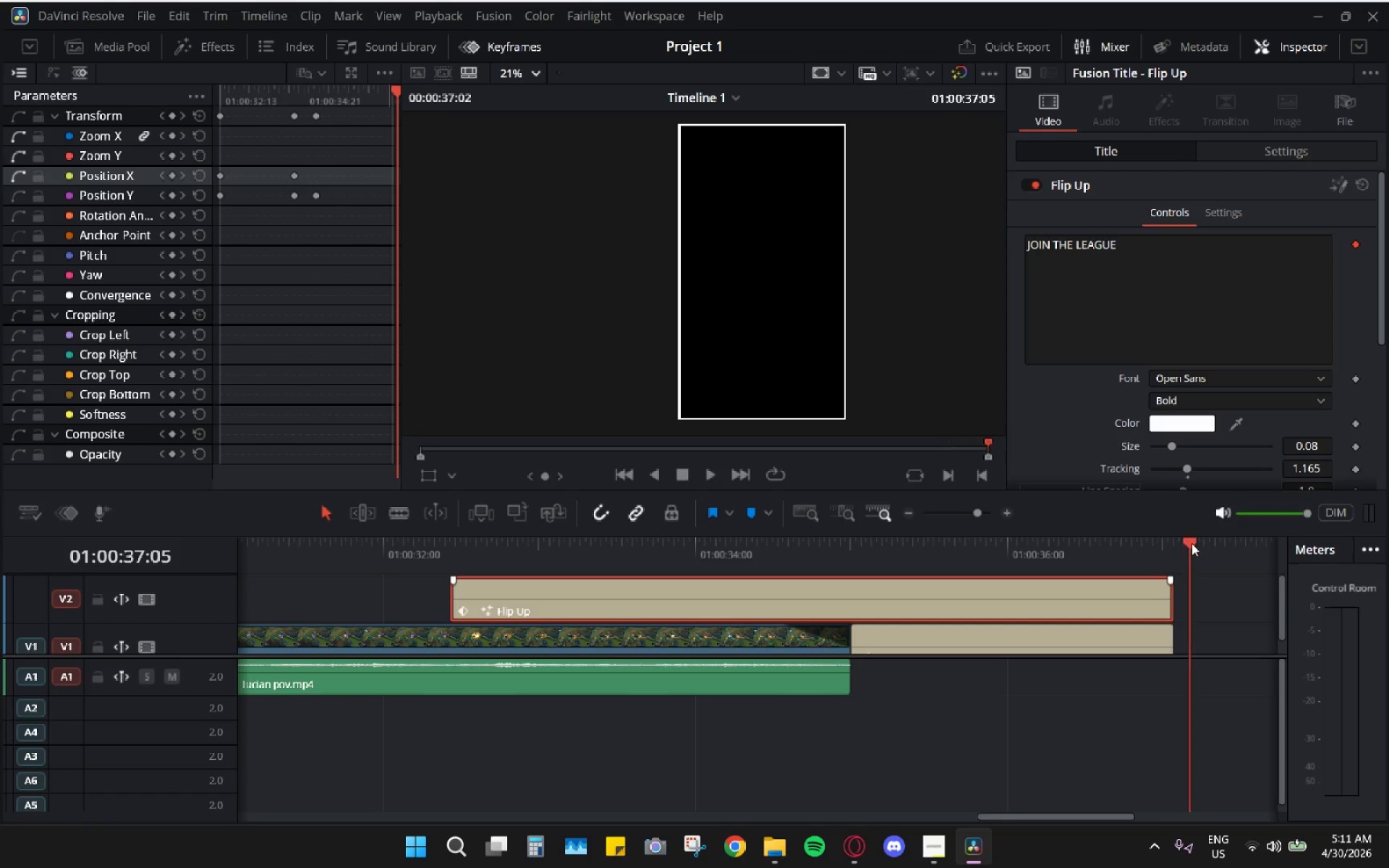 
key(Control+V)
 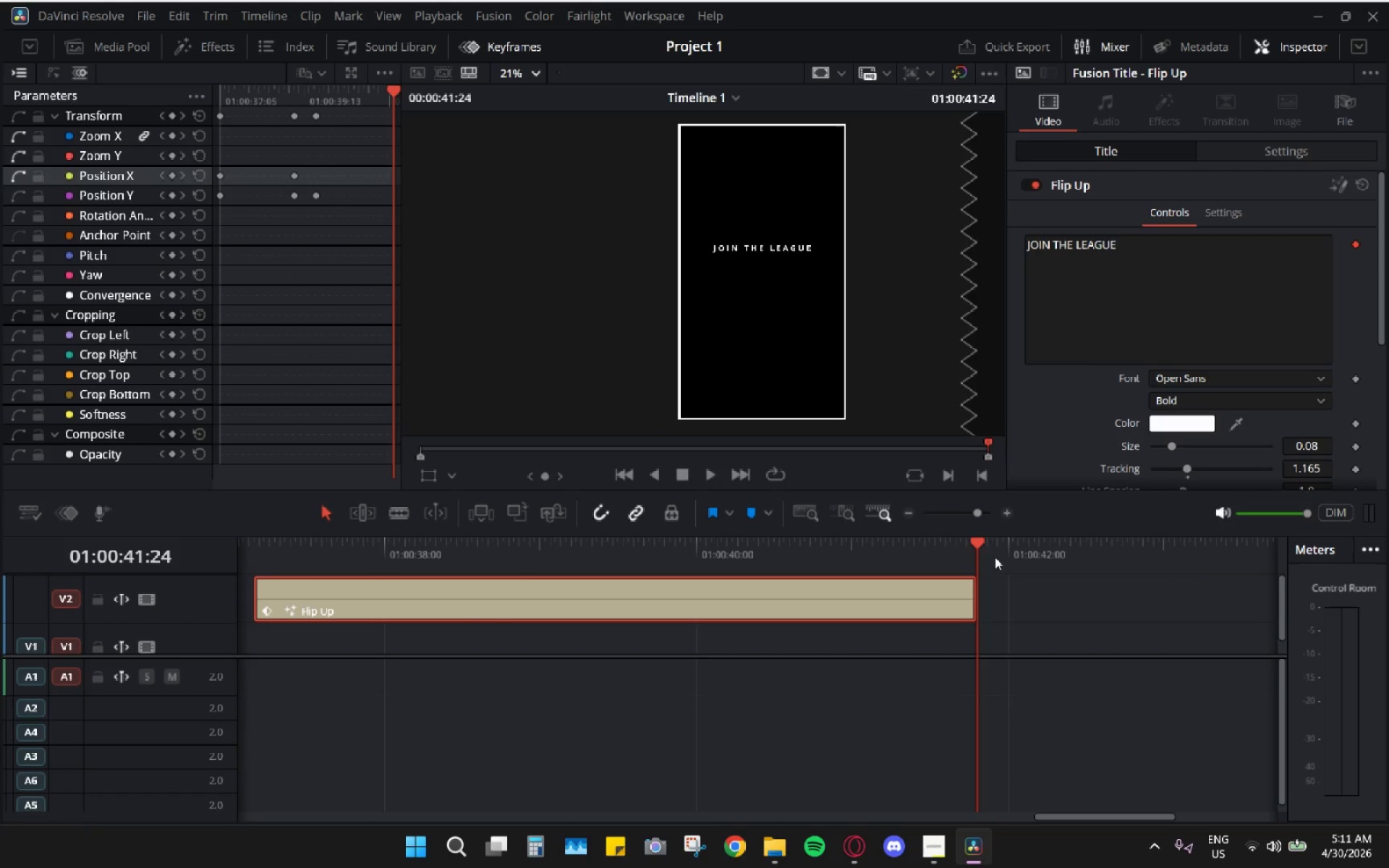 
hold_key(key=AltLeft, duration=0.64)
scroll: coordinate [730, 584], scroll_direction: down, amount: 7.0
 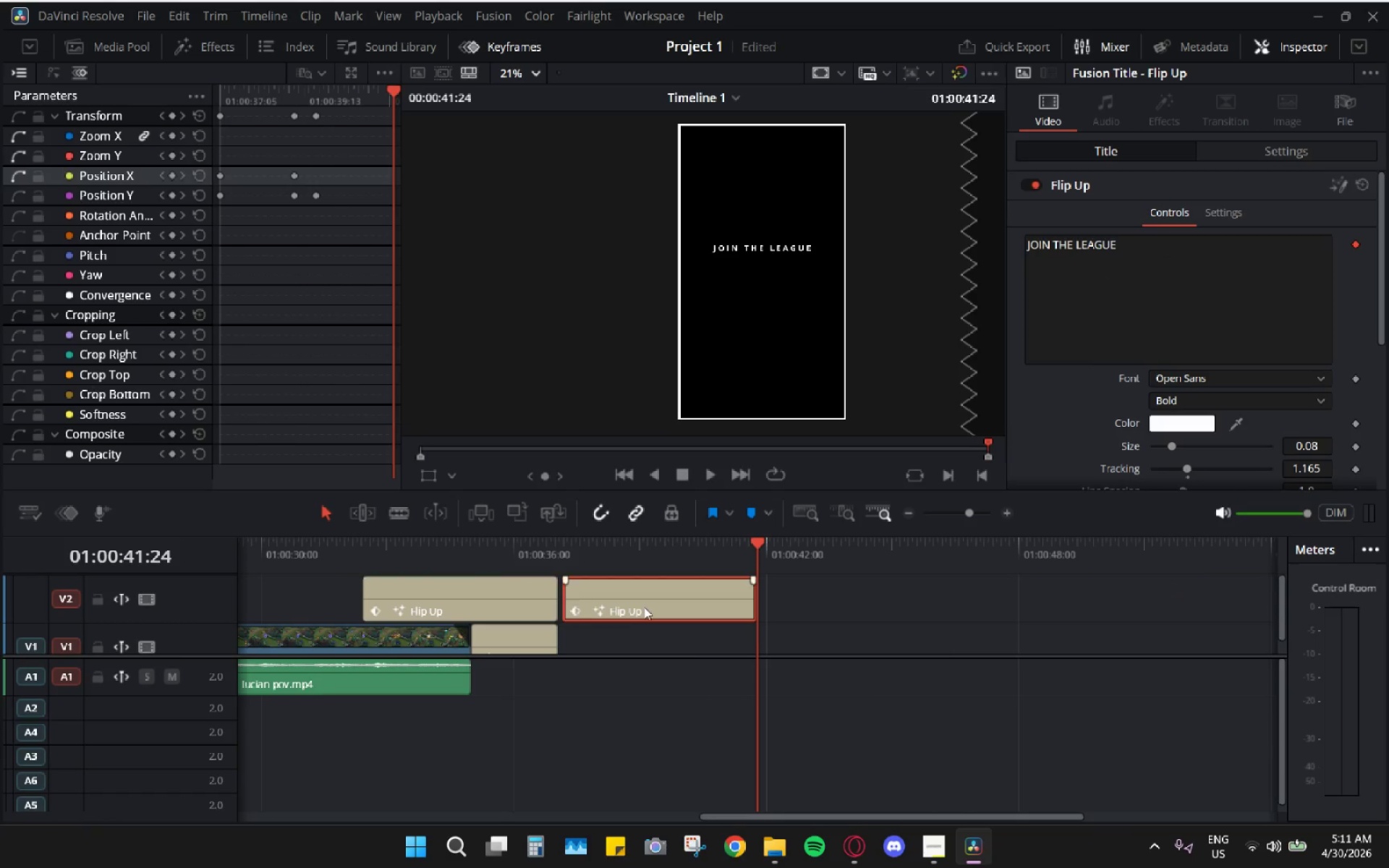 
left_click_drag(start_coordinate=[646, 608], to_coordinate=[486, 567])
 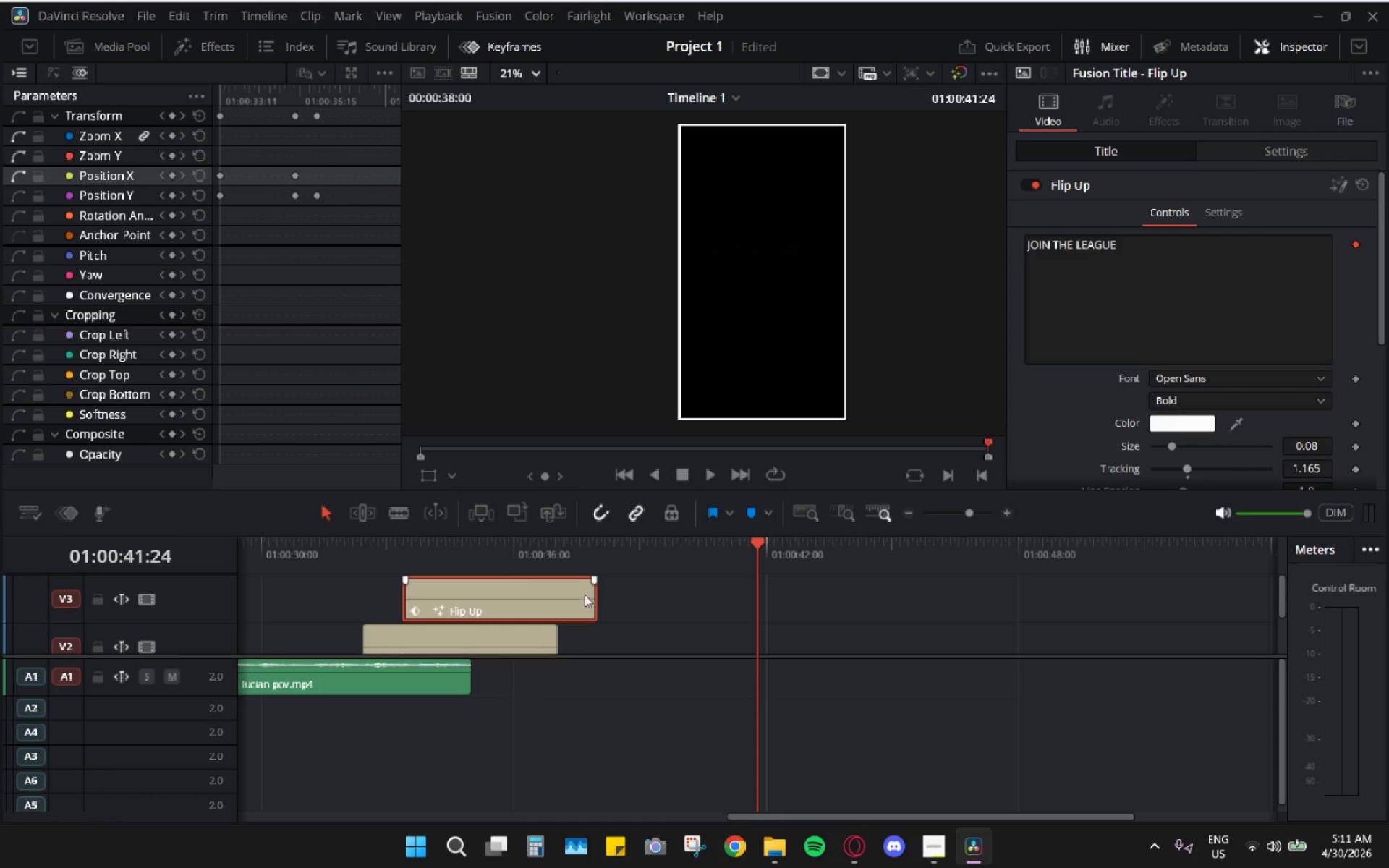 
left_click_drag(start_coordinate=[588, 592], to_coordinate=[546, 596])
 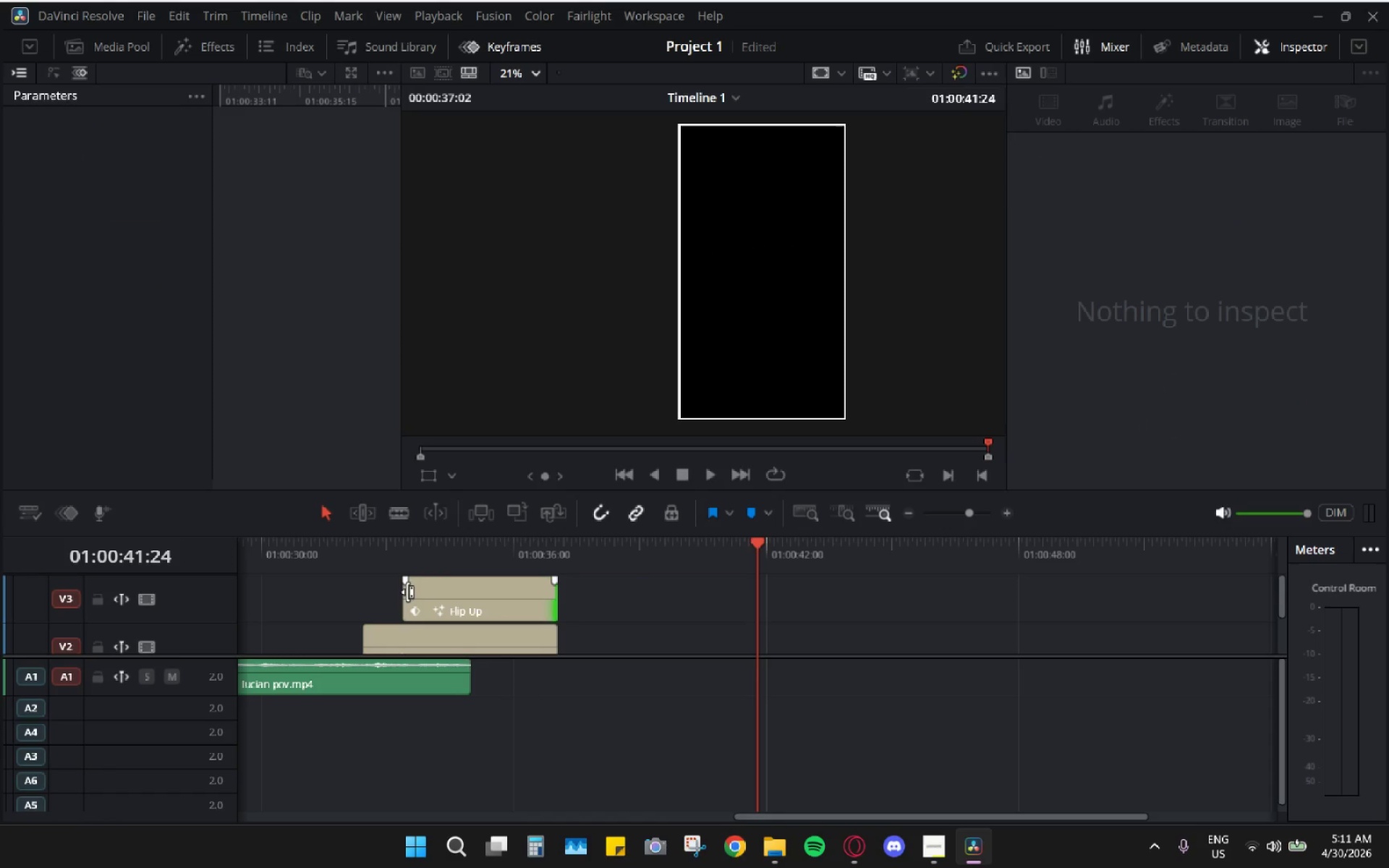 
left_click_drag(start_coordinate=[407, 592], to_coordinate=[454, 593])
 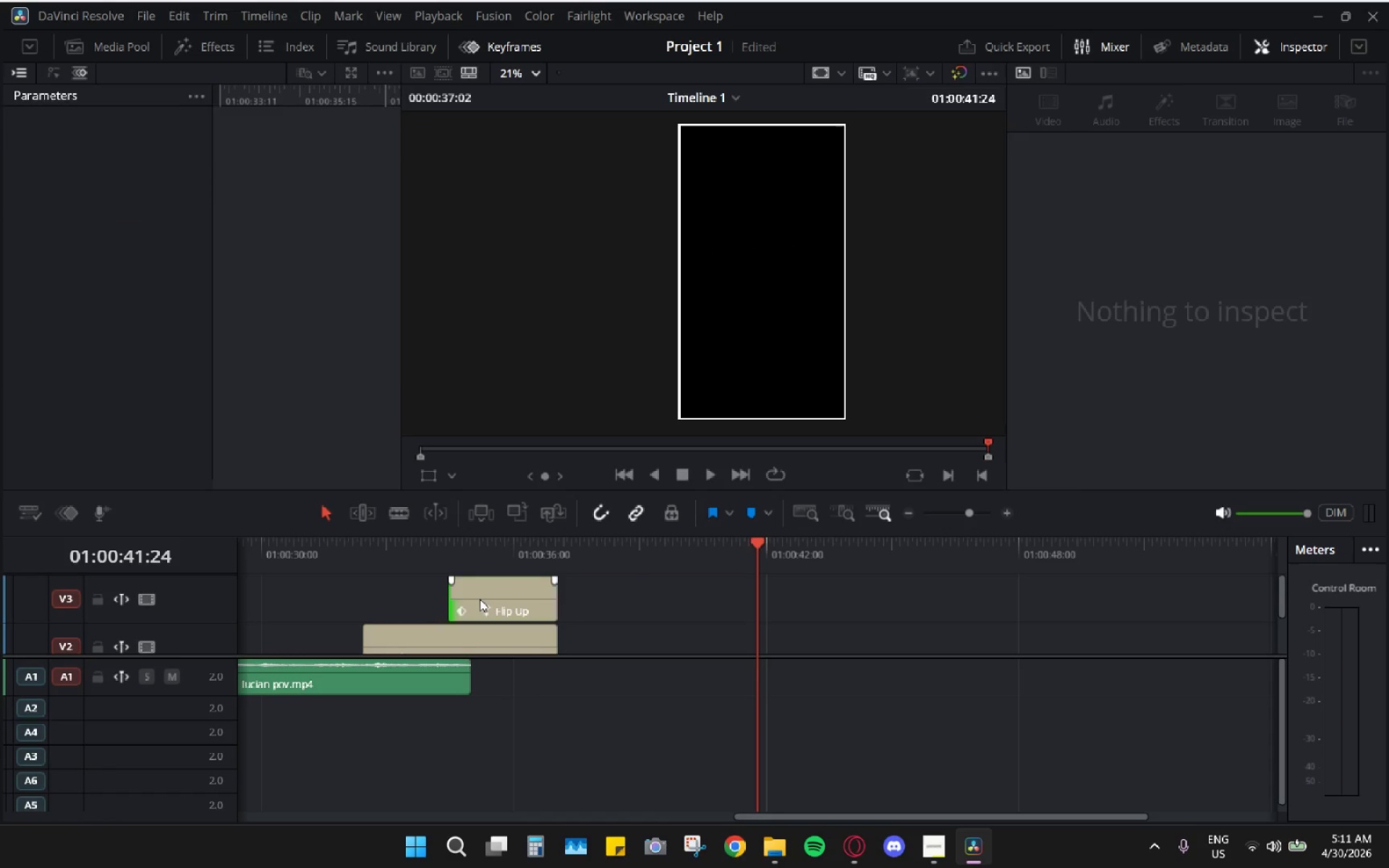 
left_click([480, 599])
 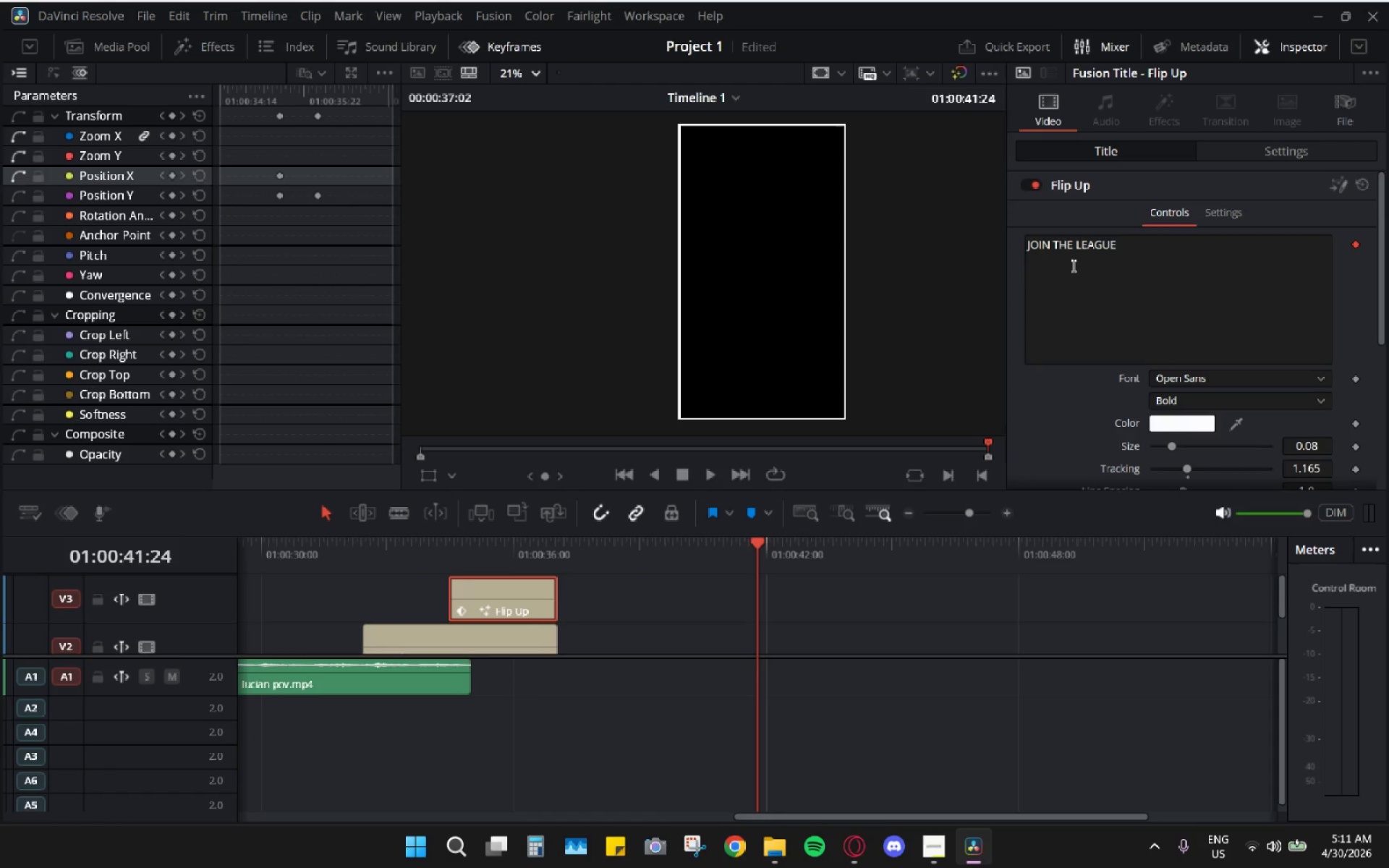 
left_click_drag(start_coordinate=[1123, 261], to_coordinate=[1019, 247])
 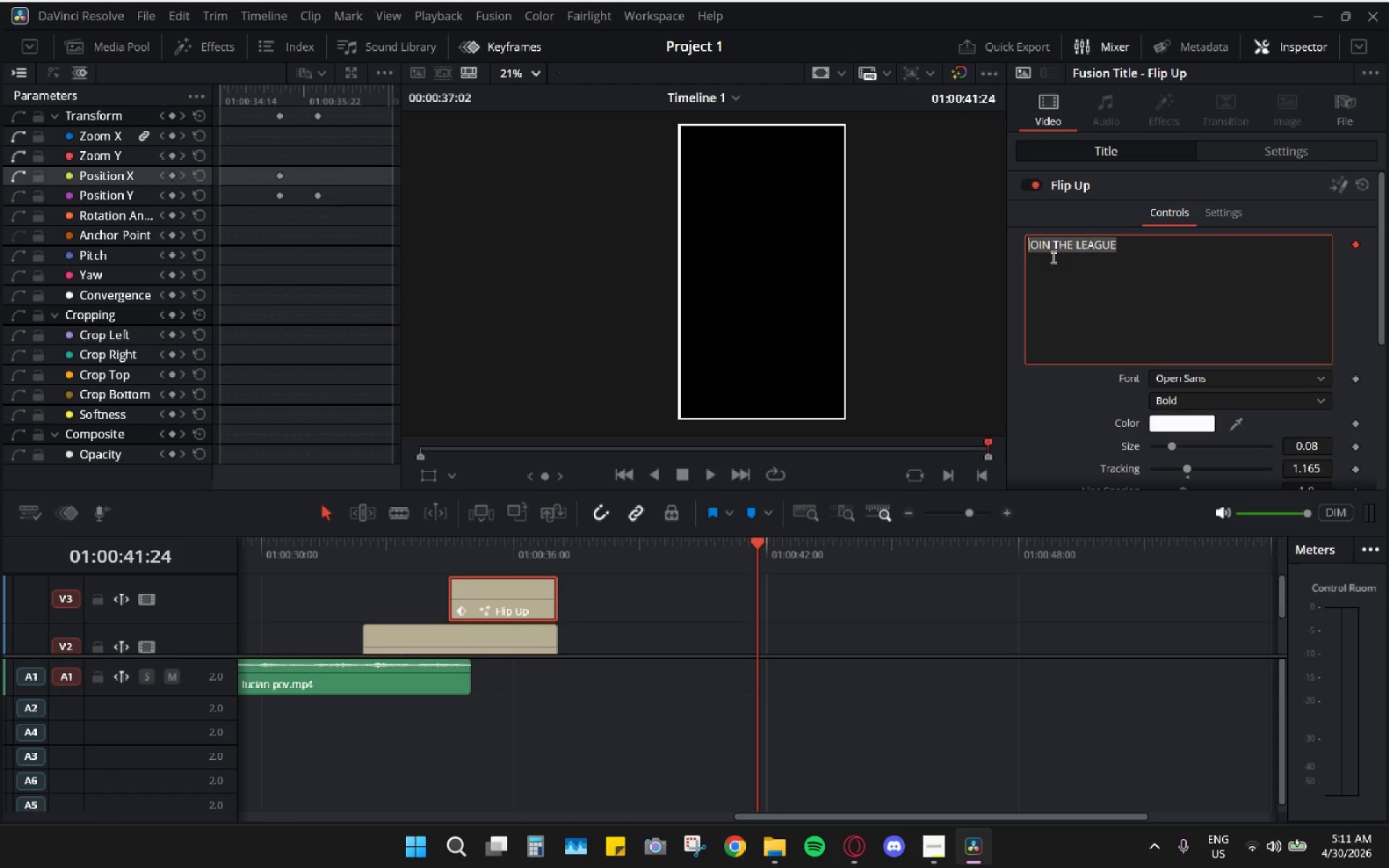 
type(AT)
 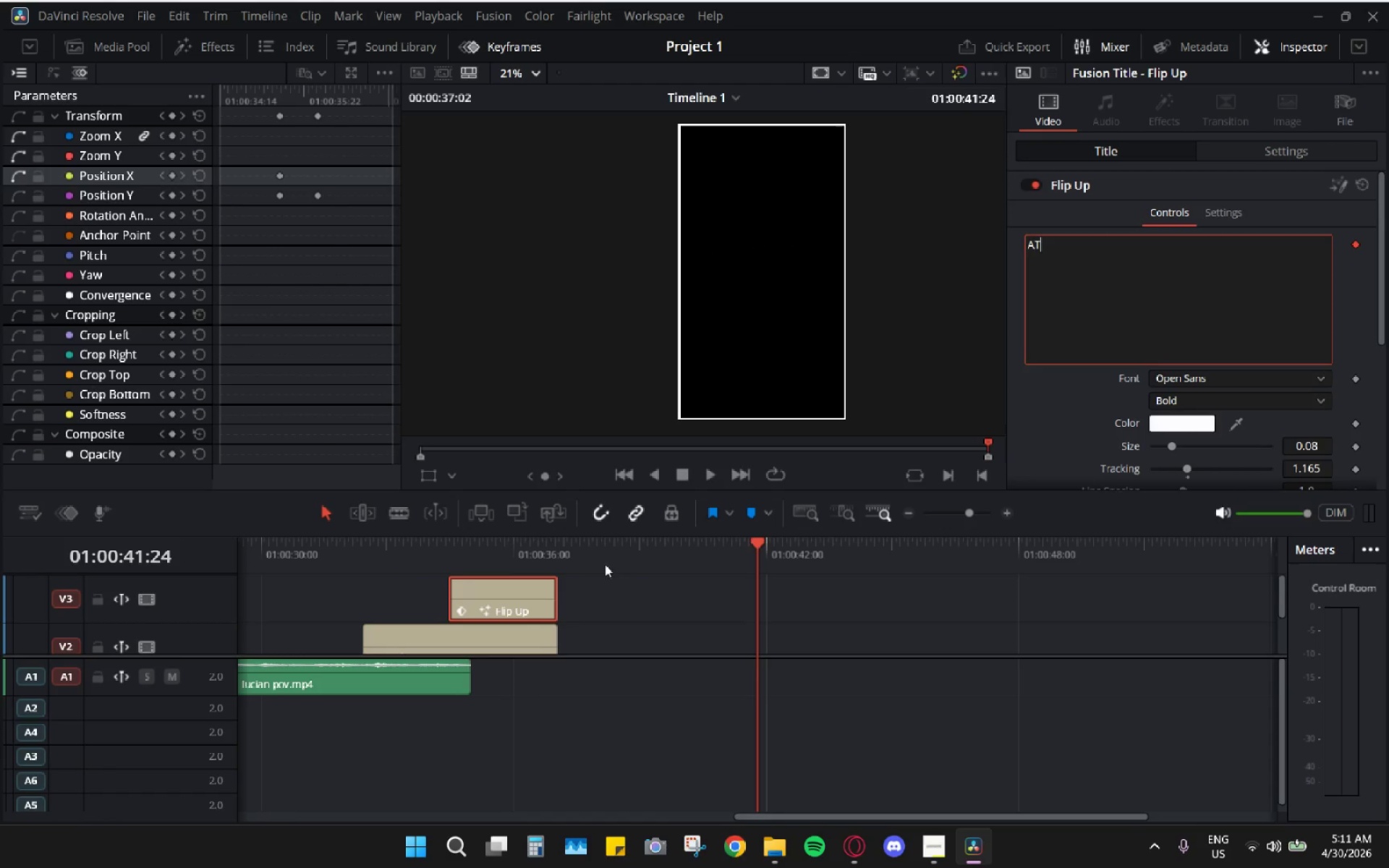 
left_click_drag(start_coordinate=[519, 552], to_coordinate=[418, 549])
 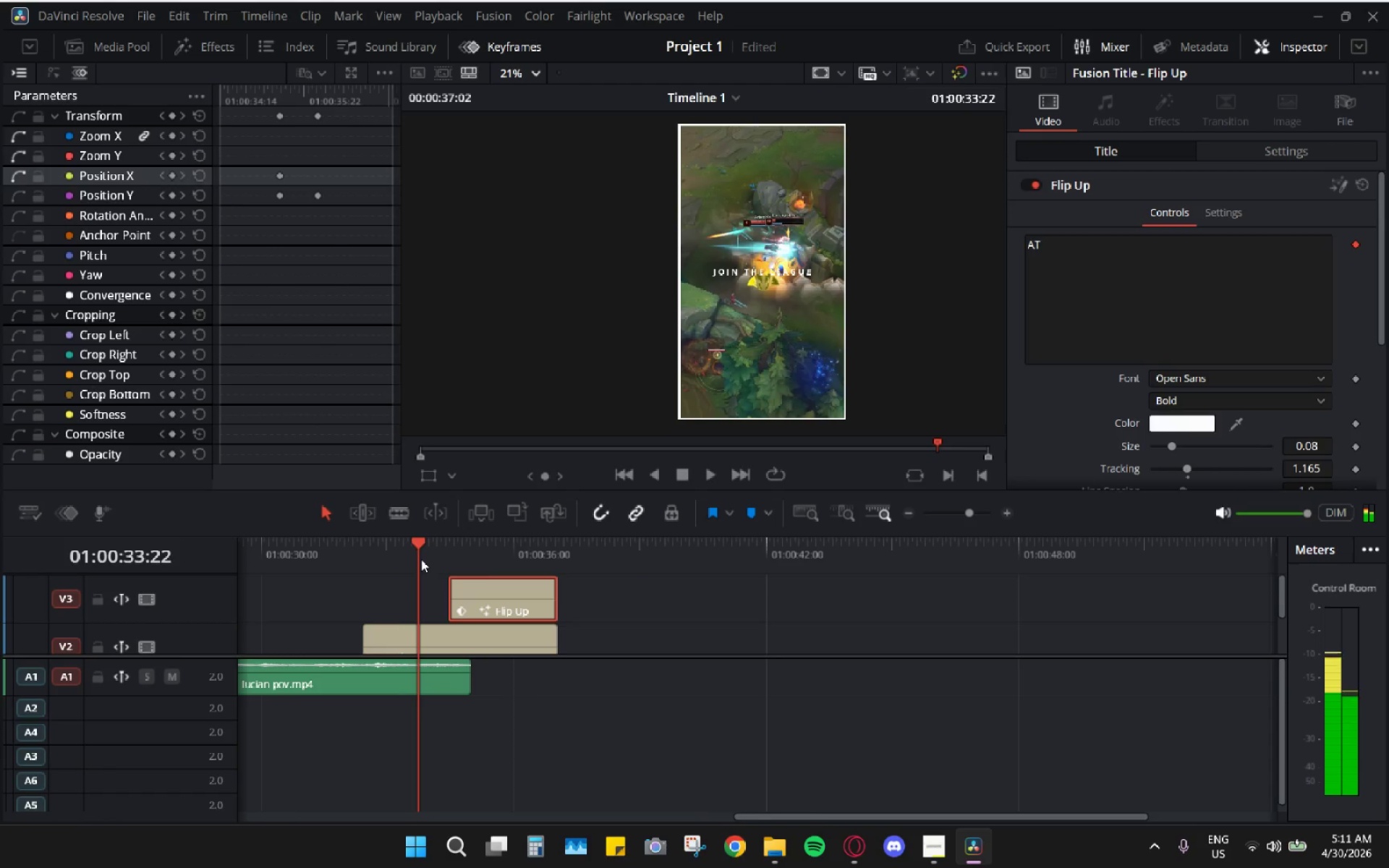 
key(Space)
 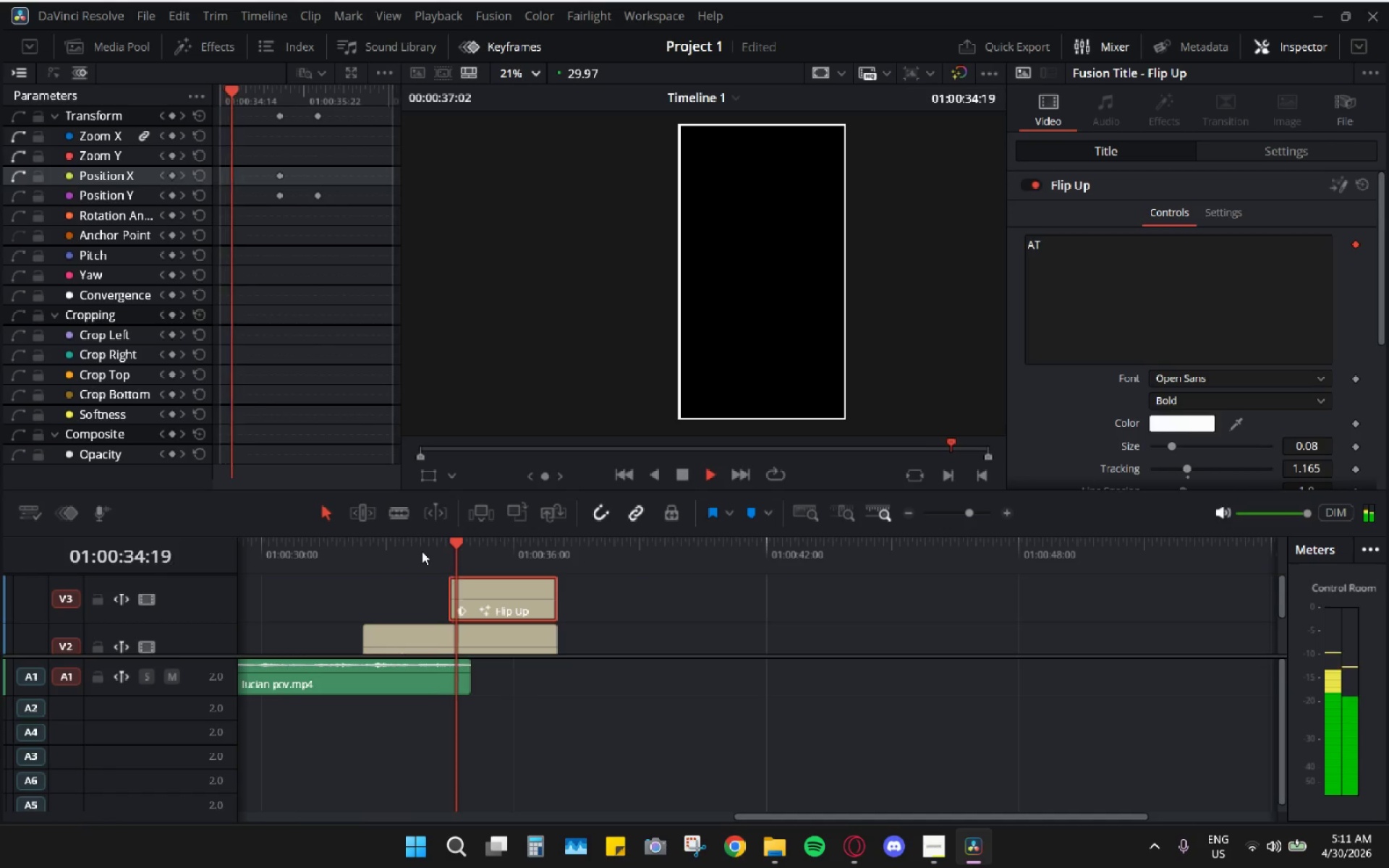 
key(Space)
 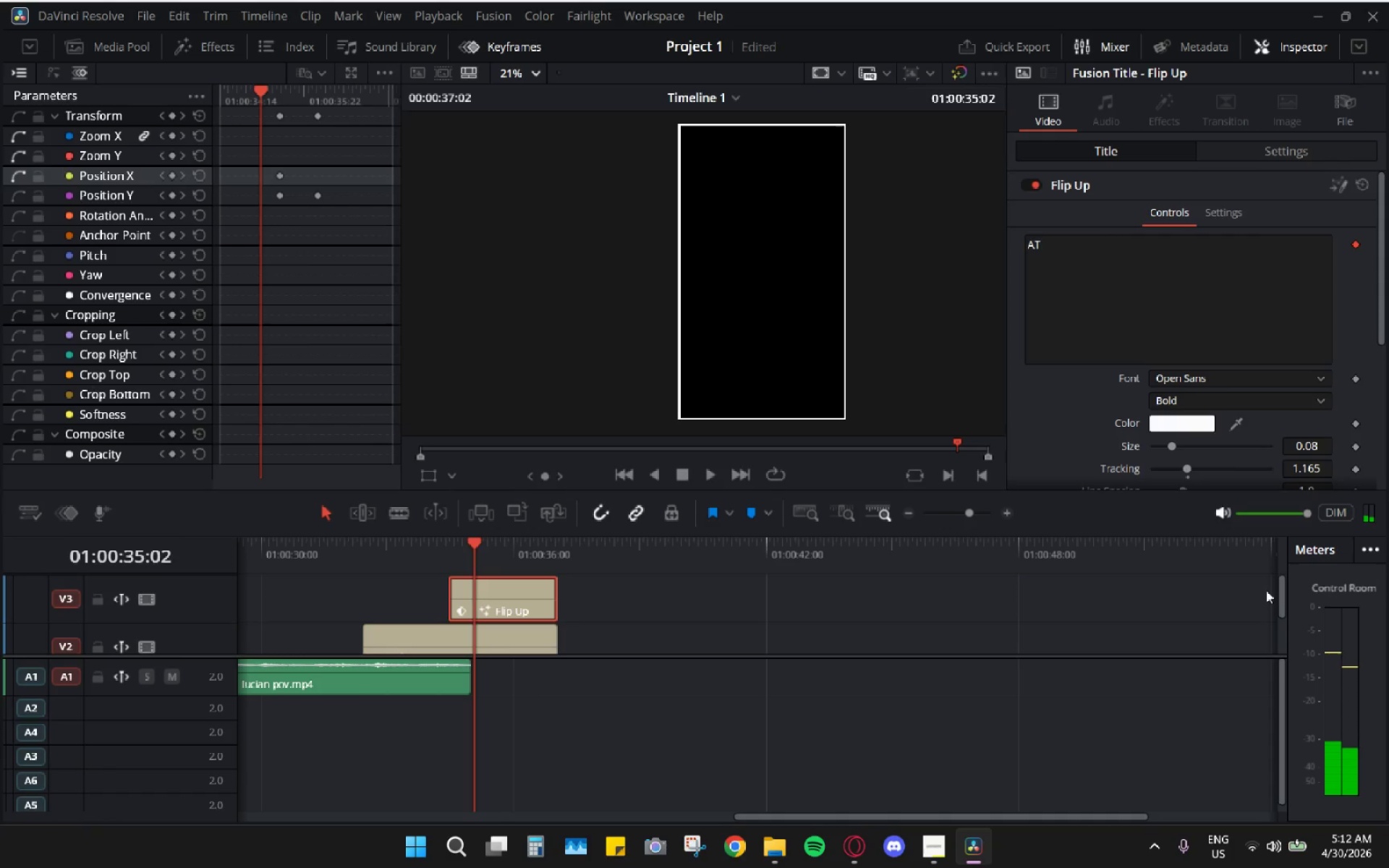 
left_click_drag(start_coordinate=[1280, 592], to_coordinate=[1274, 610])
 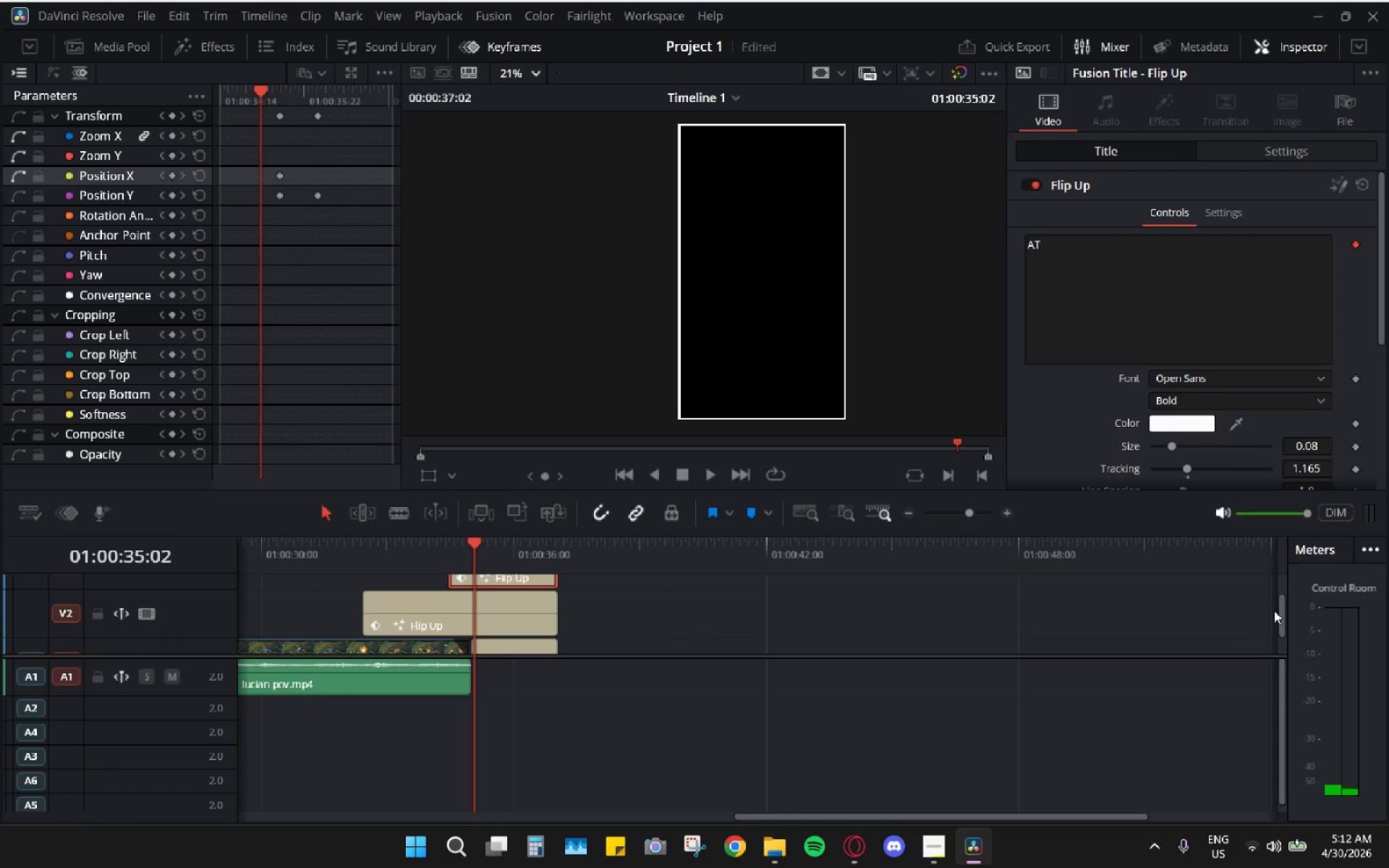 
key(Space)
 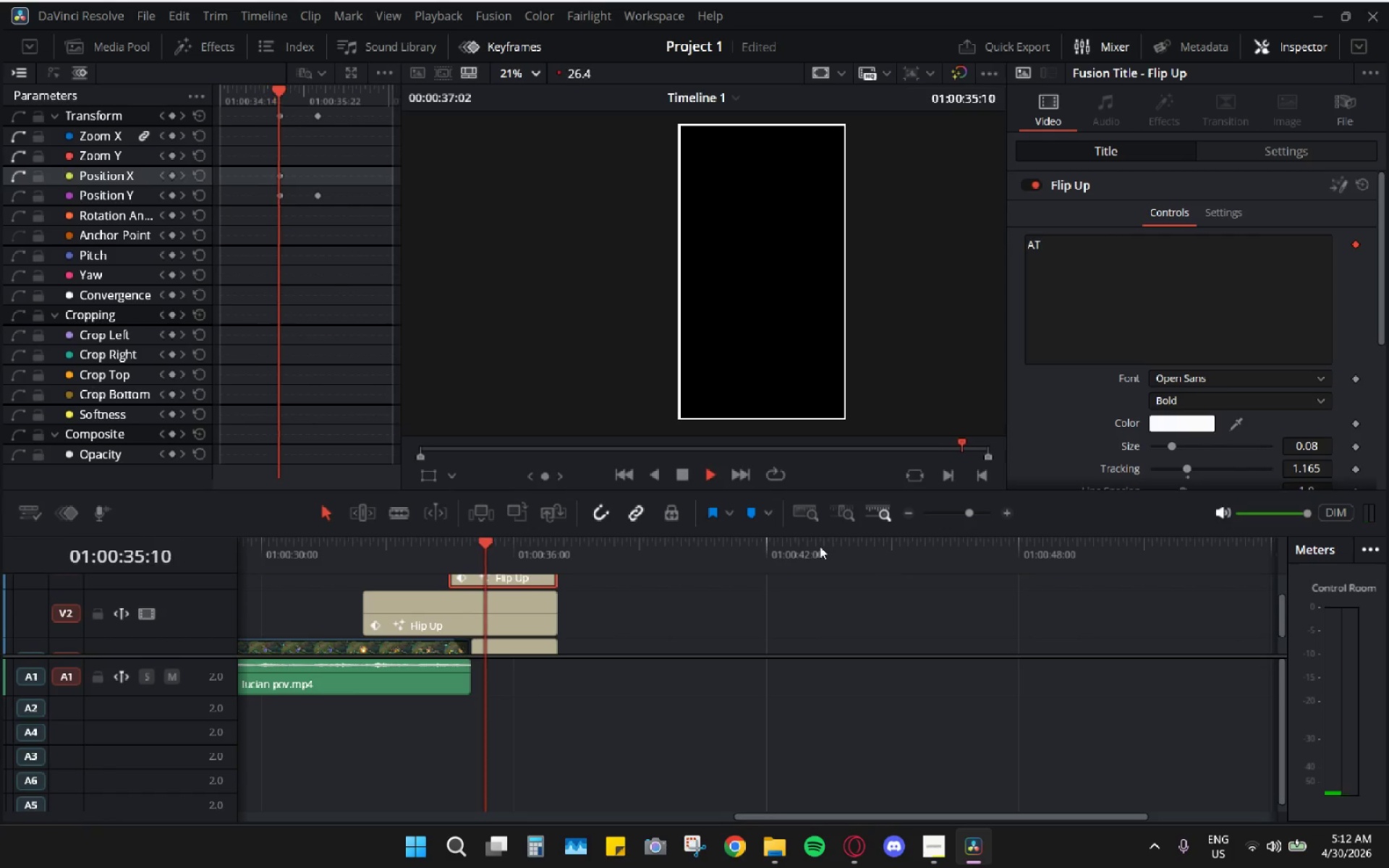 
key(Space)
 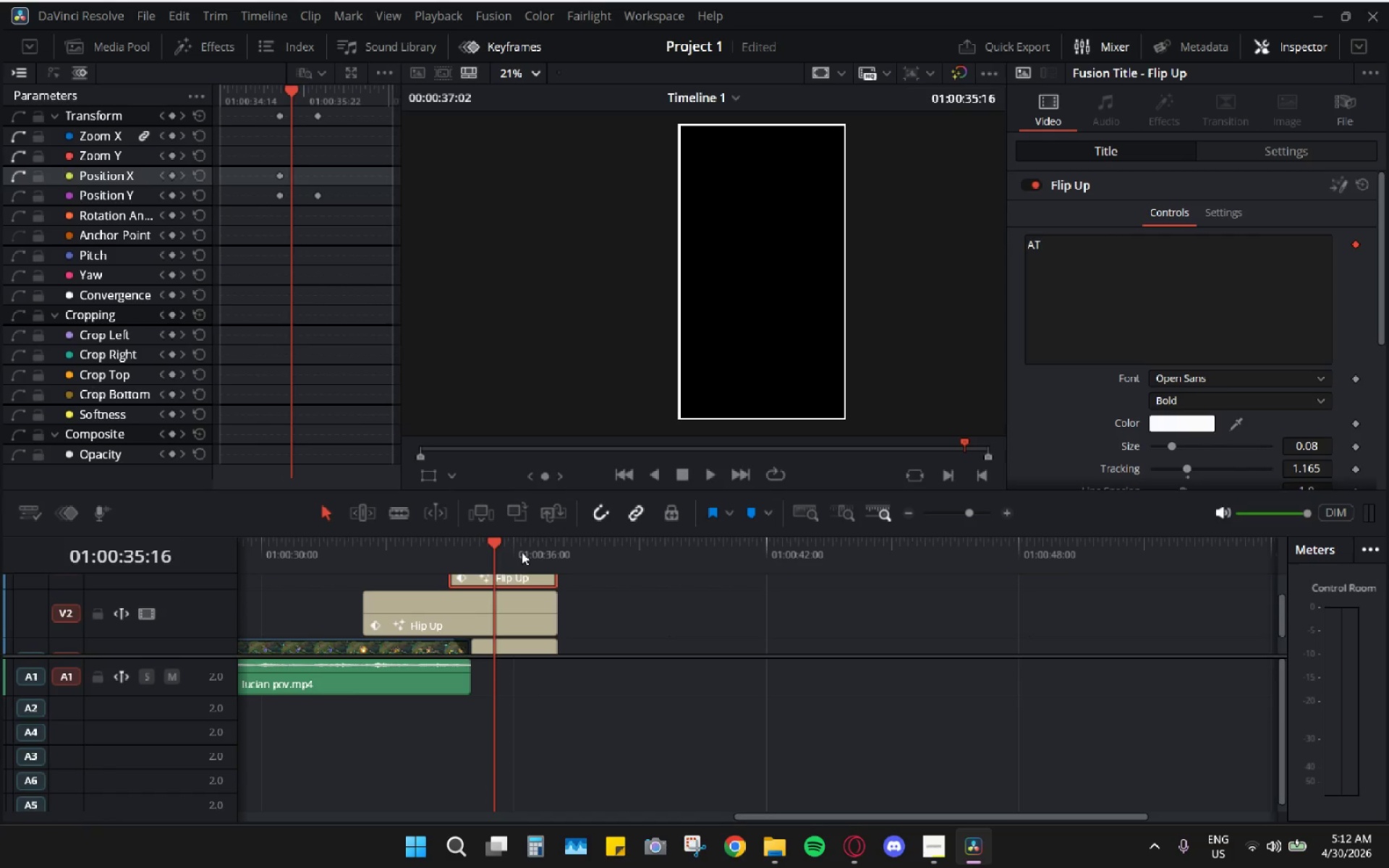 
left_click_drag(start_coordinate=[490, 551], to_coordinate=[477, 561])
 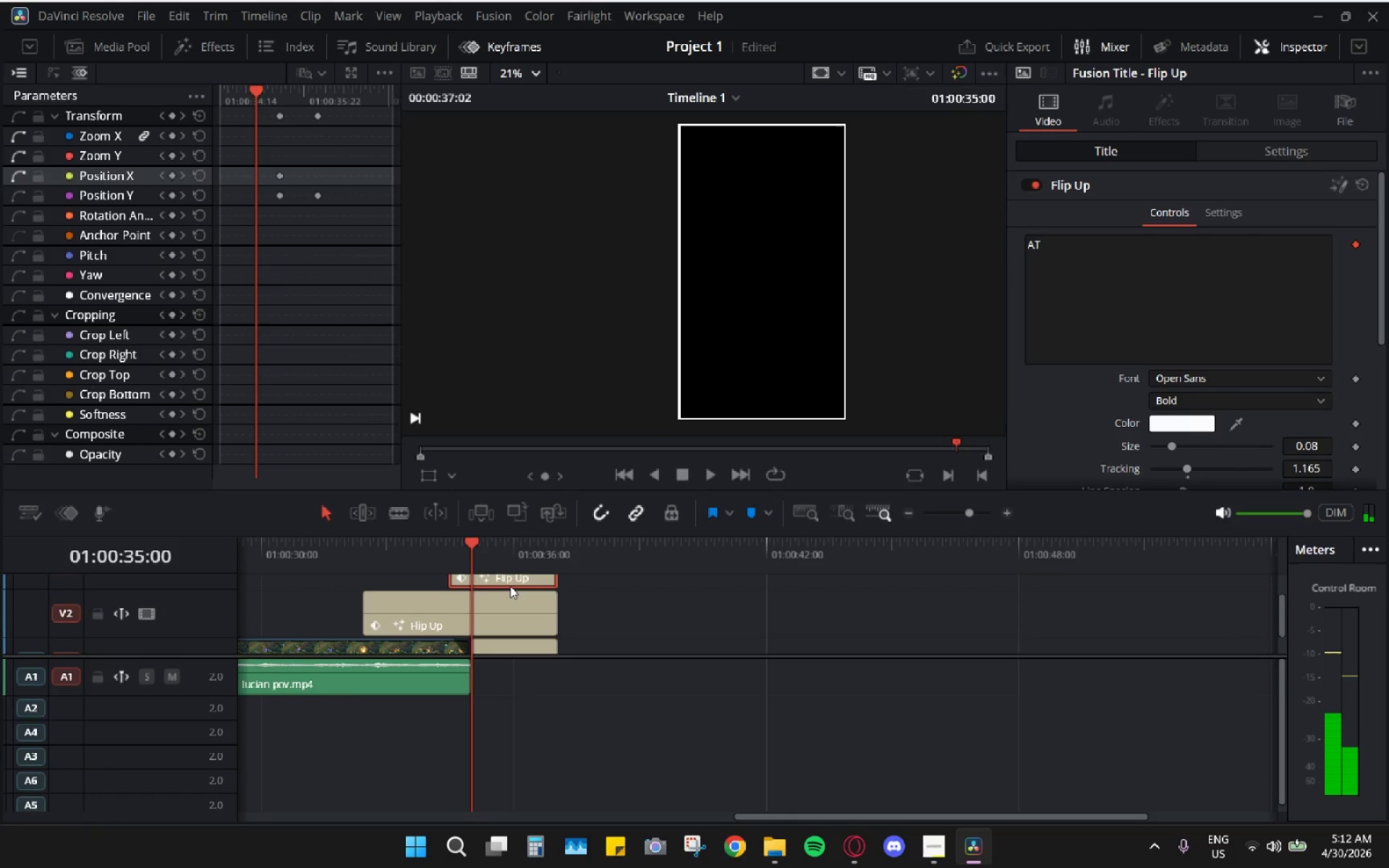 
key(Space)
 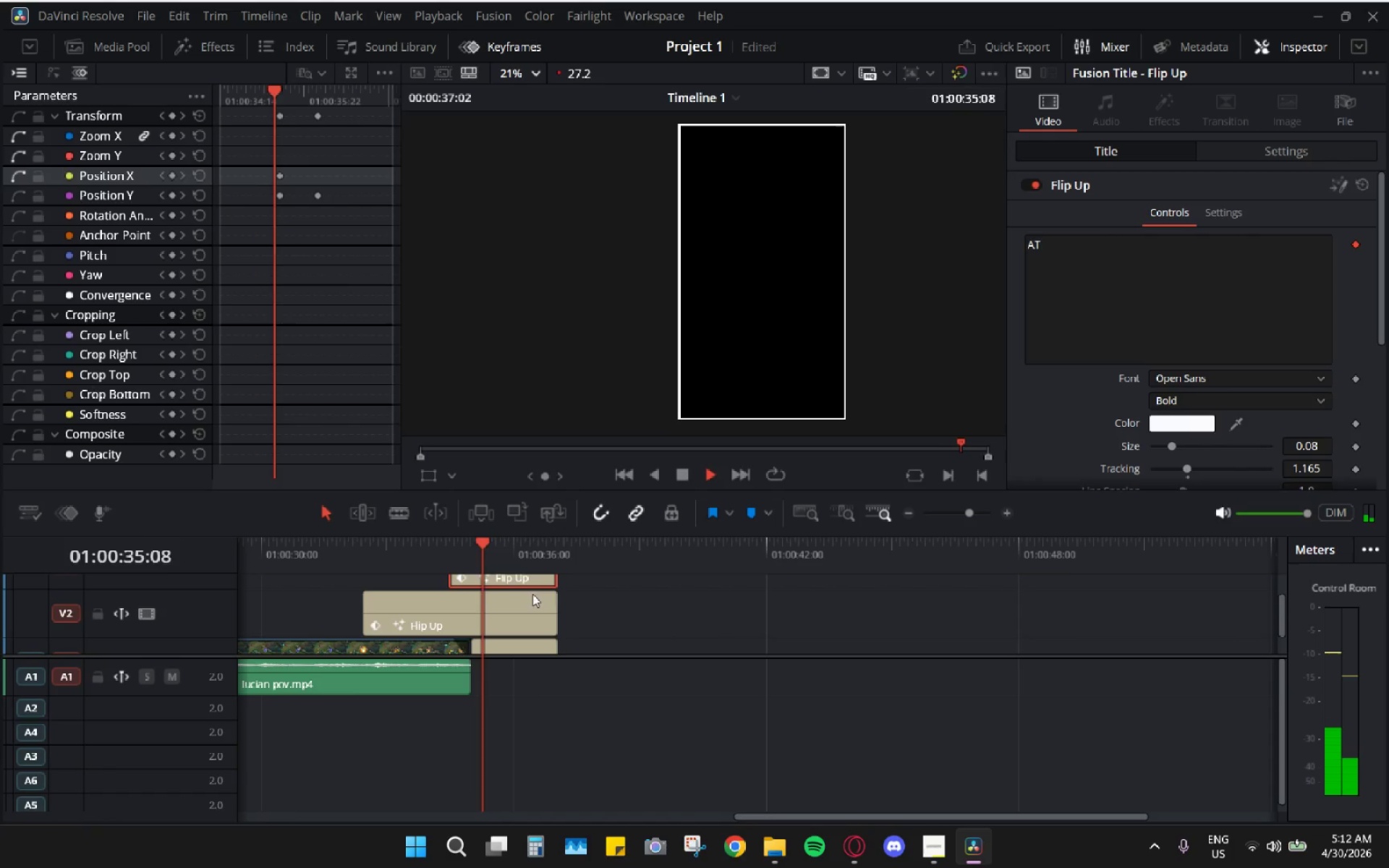 
key(Space)
 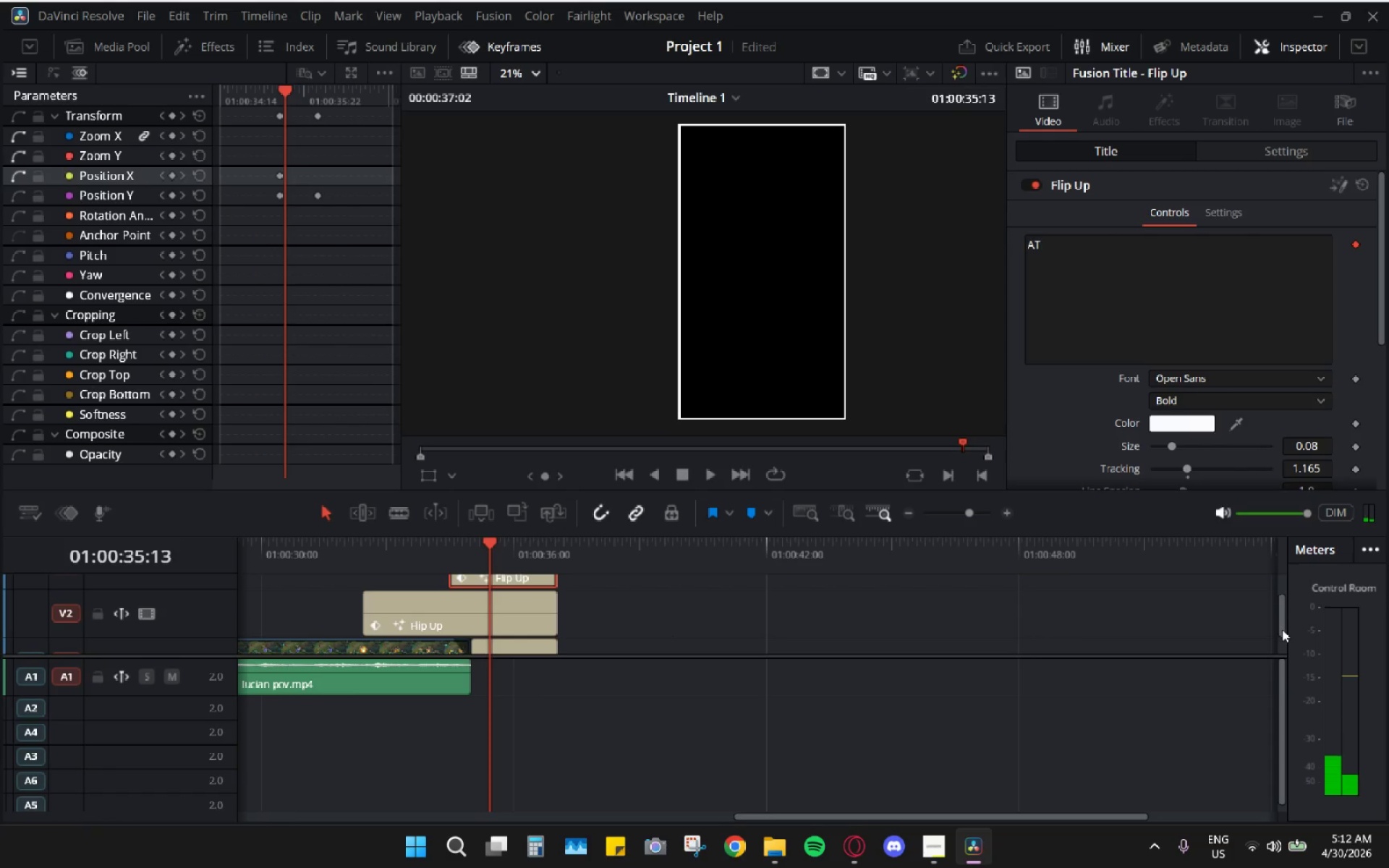 
left_click_drag(start_coordinate=[1283, 629], to_coordinate=[1266, 608])
 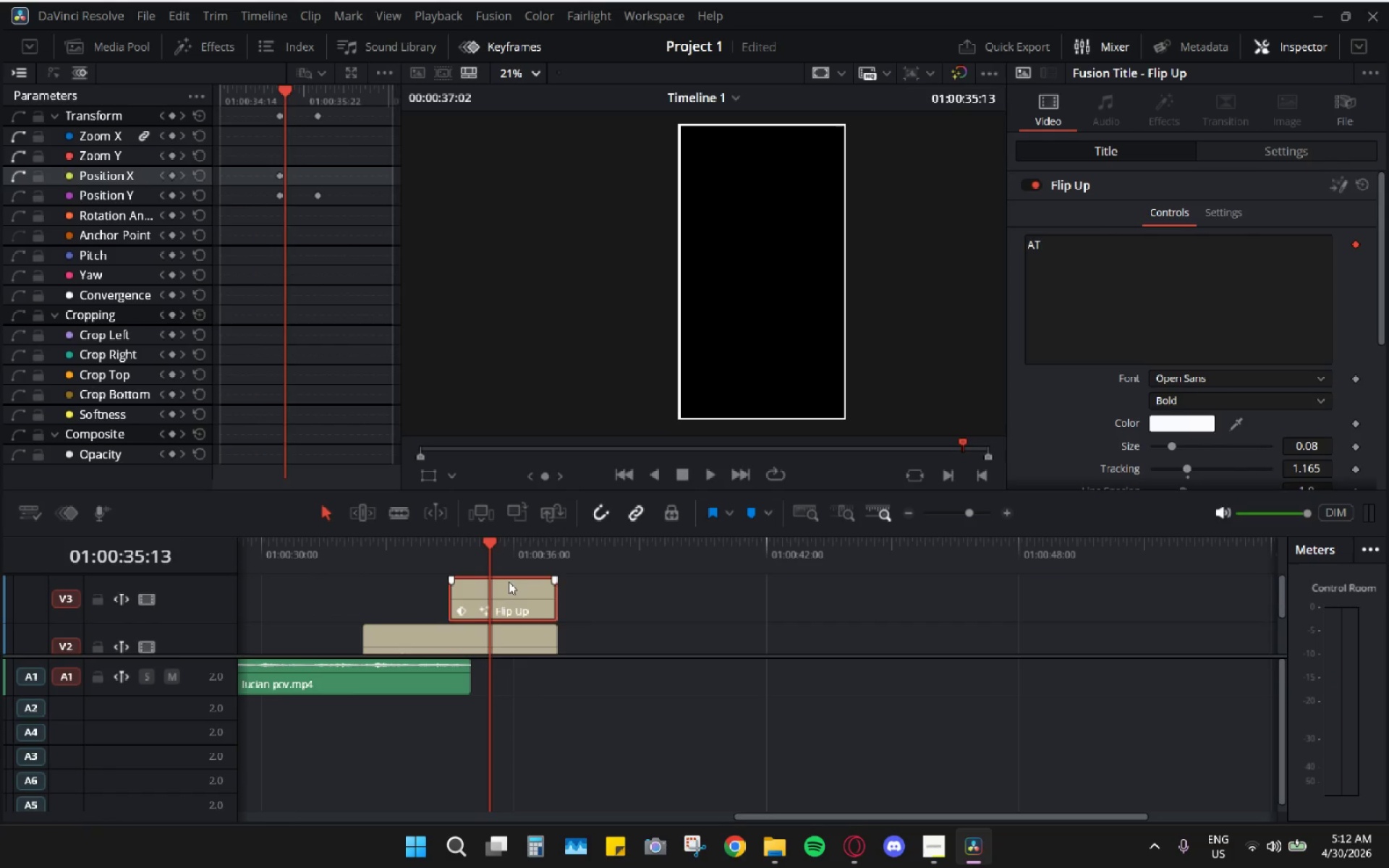 
left_click_drag(start_coordinate=[496, 596], to_coordinate=[665, 608])
 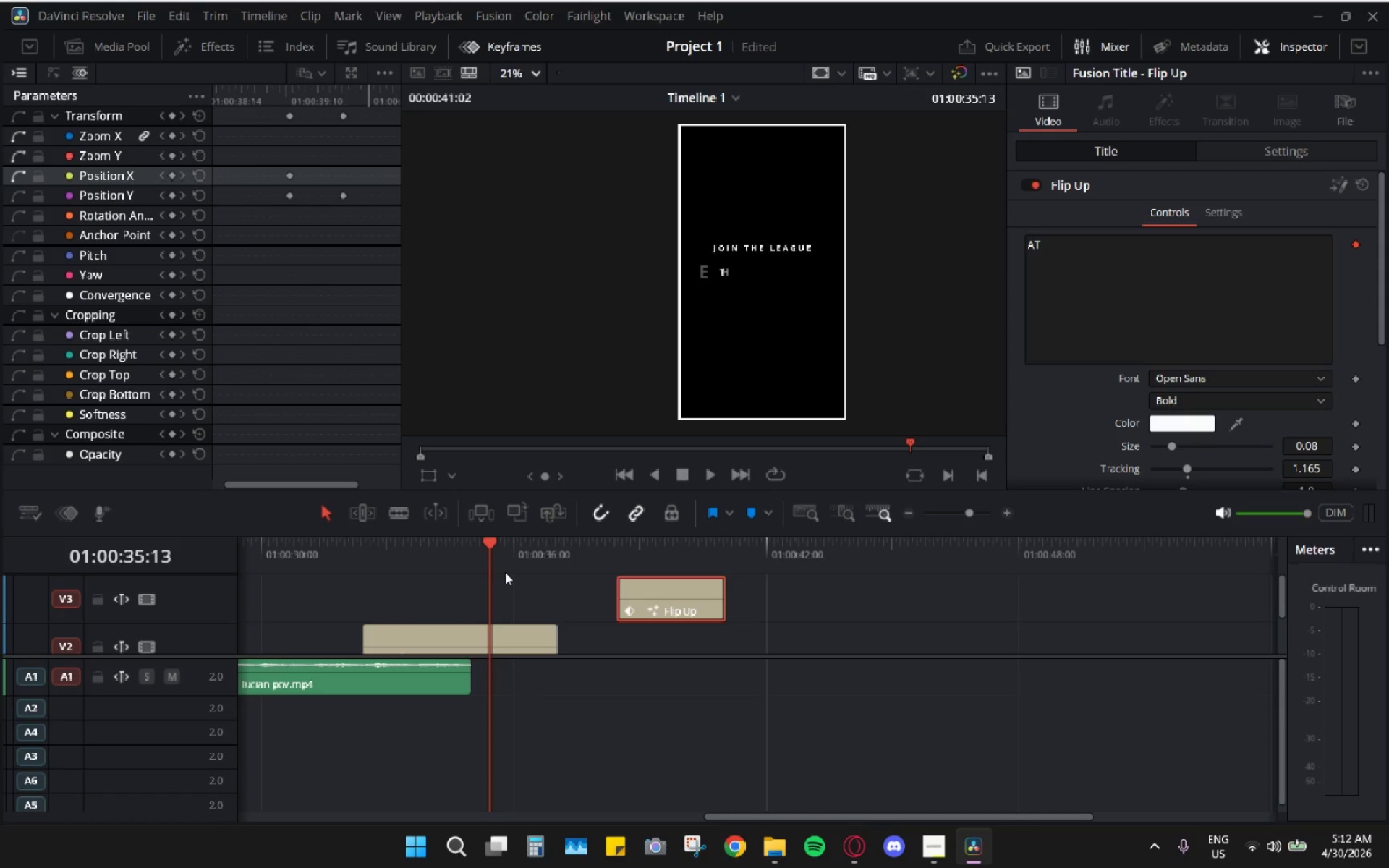 
key(Space)
 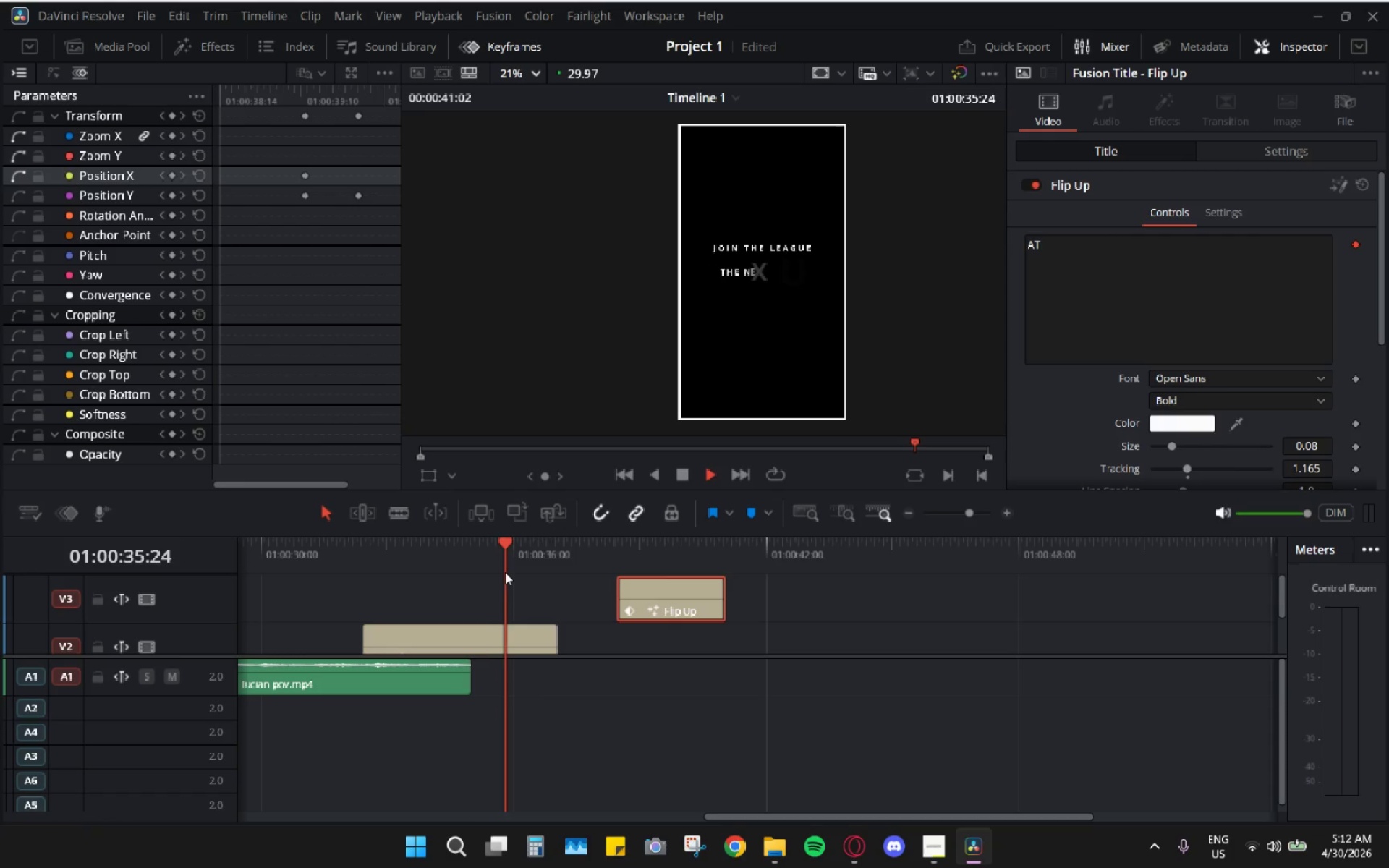 
key(Space)
 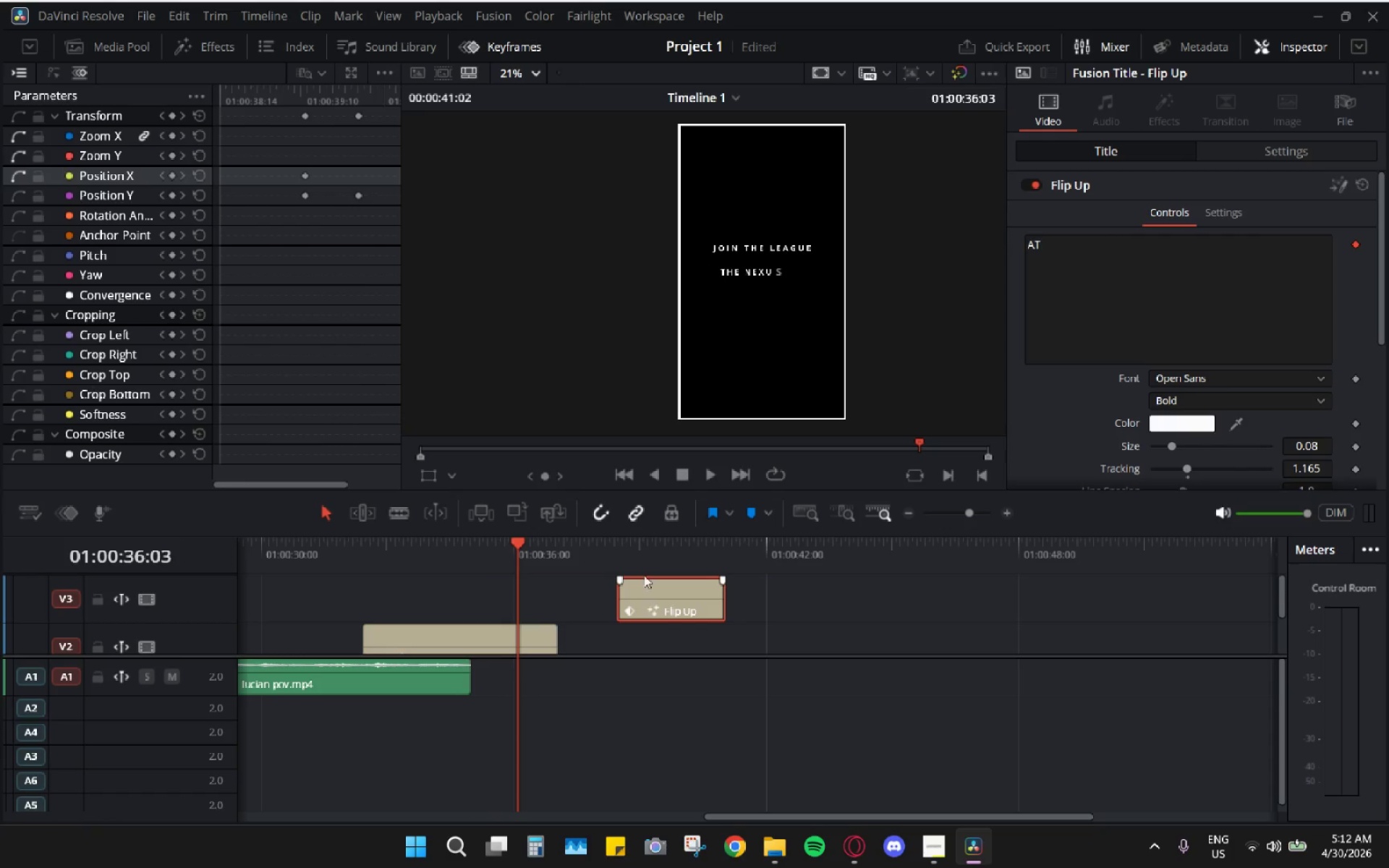 
left_click_drag(start_coordinate=[647, 560], to_coordinate=[671, 573])
 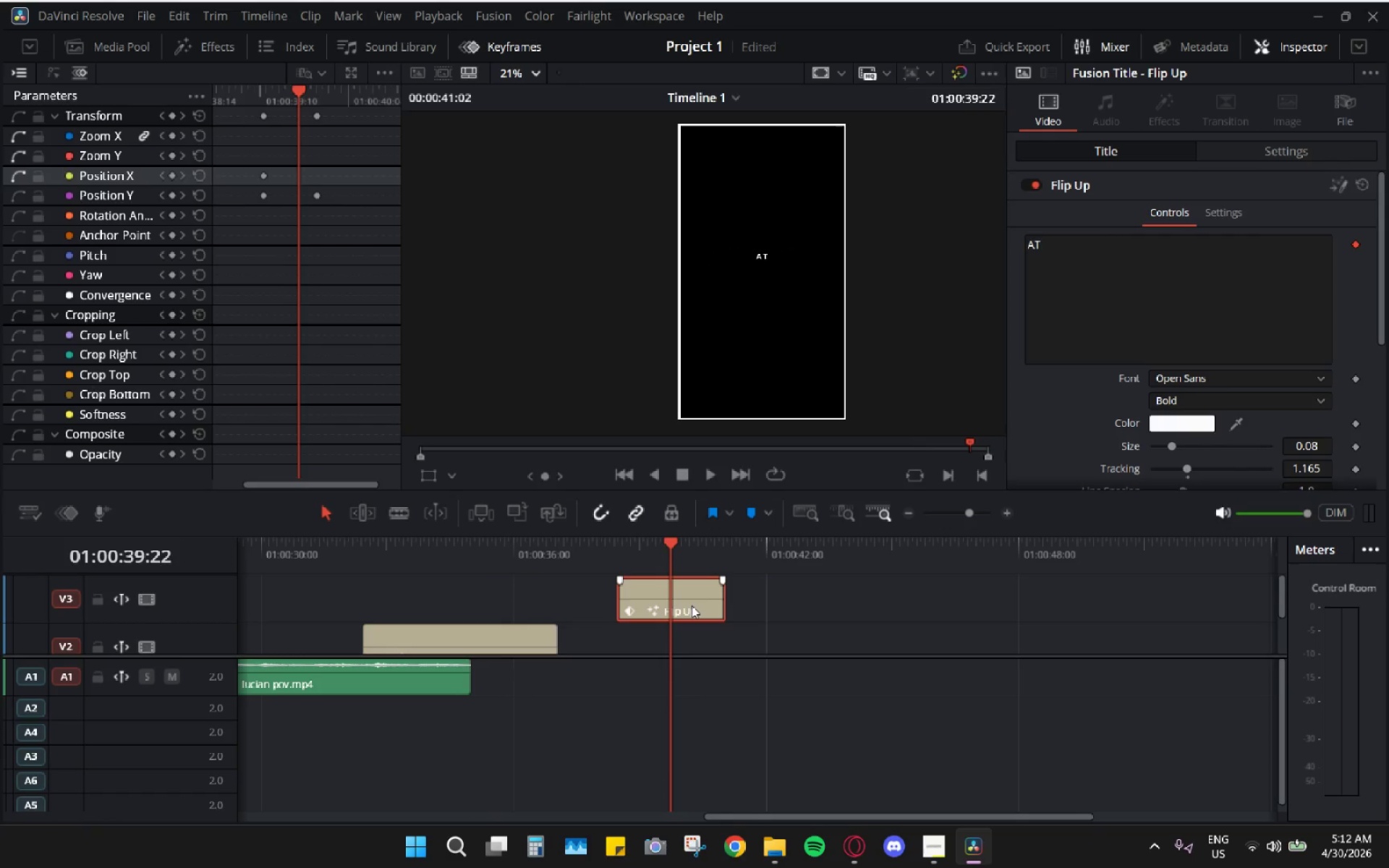 
left_click_drag(start_coordinate=[692, 605], to_coordinate=[642, 632])
 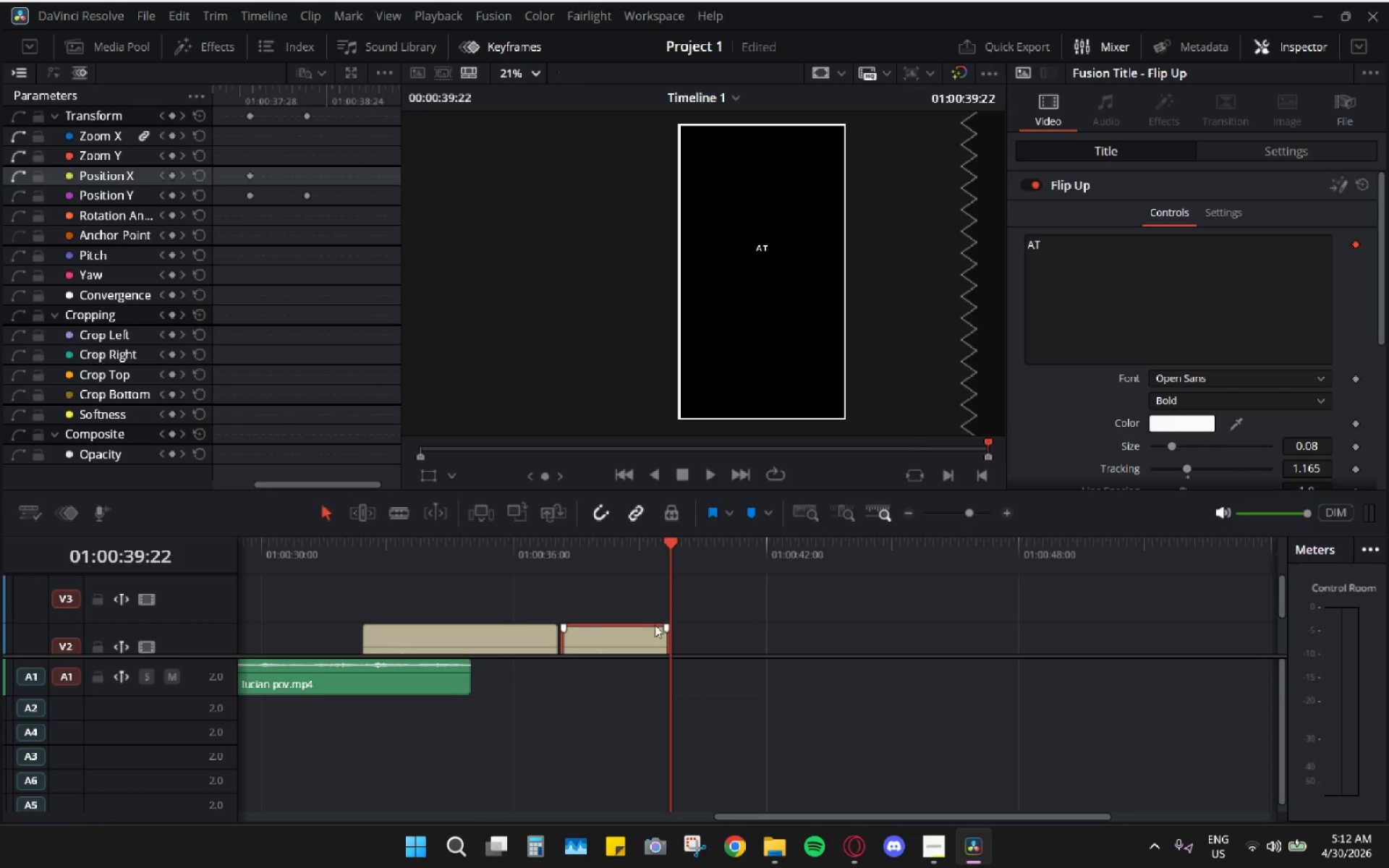 
left_click_drag(start_coordinate=[501, 639], to_coordinate=[504, 608])
 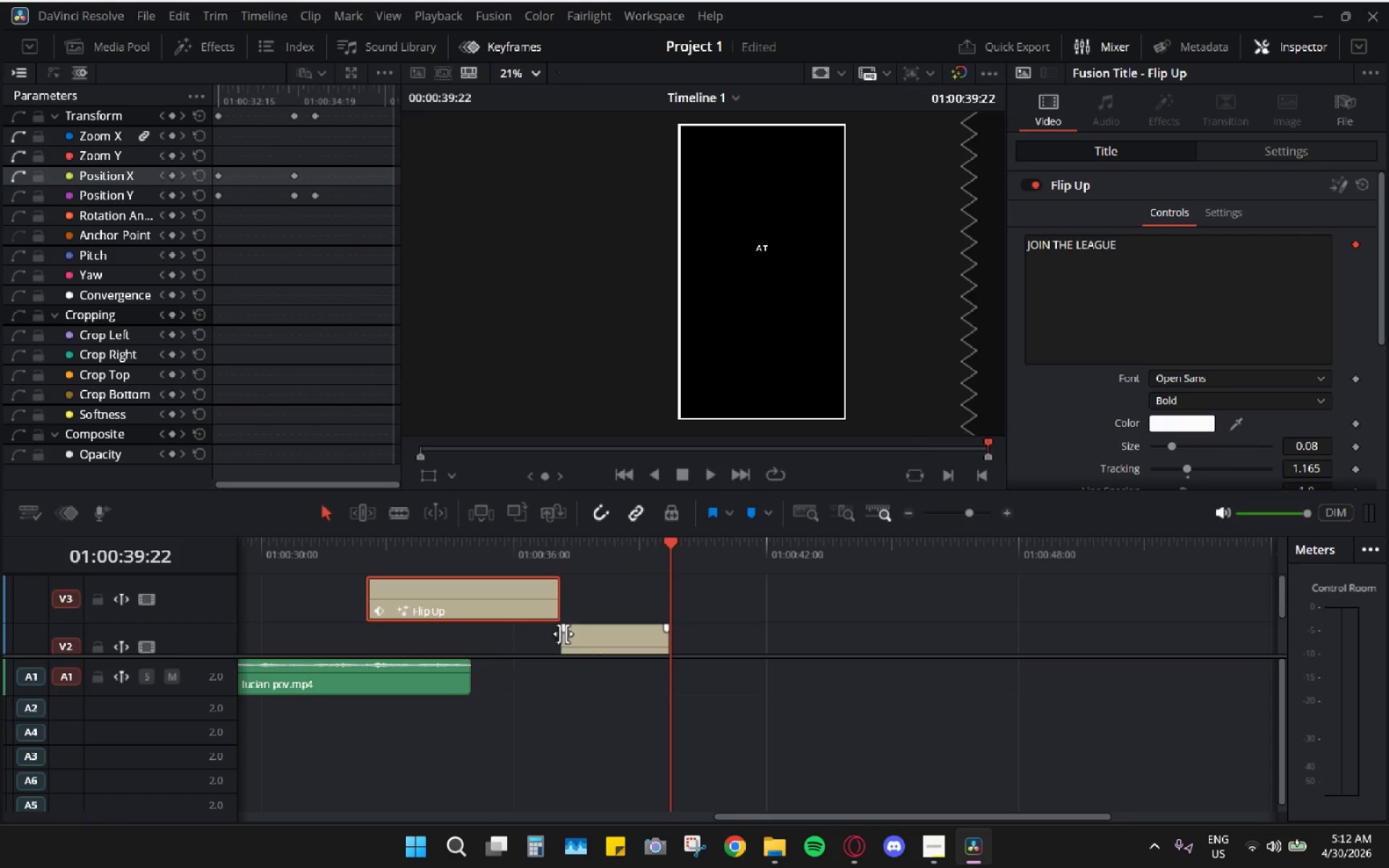 
left_click_drag(start_coordinate=[592, 638], to_coordinate=[480, 638])
 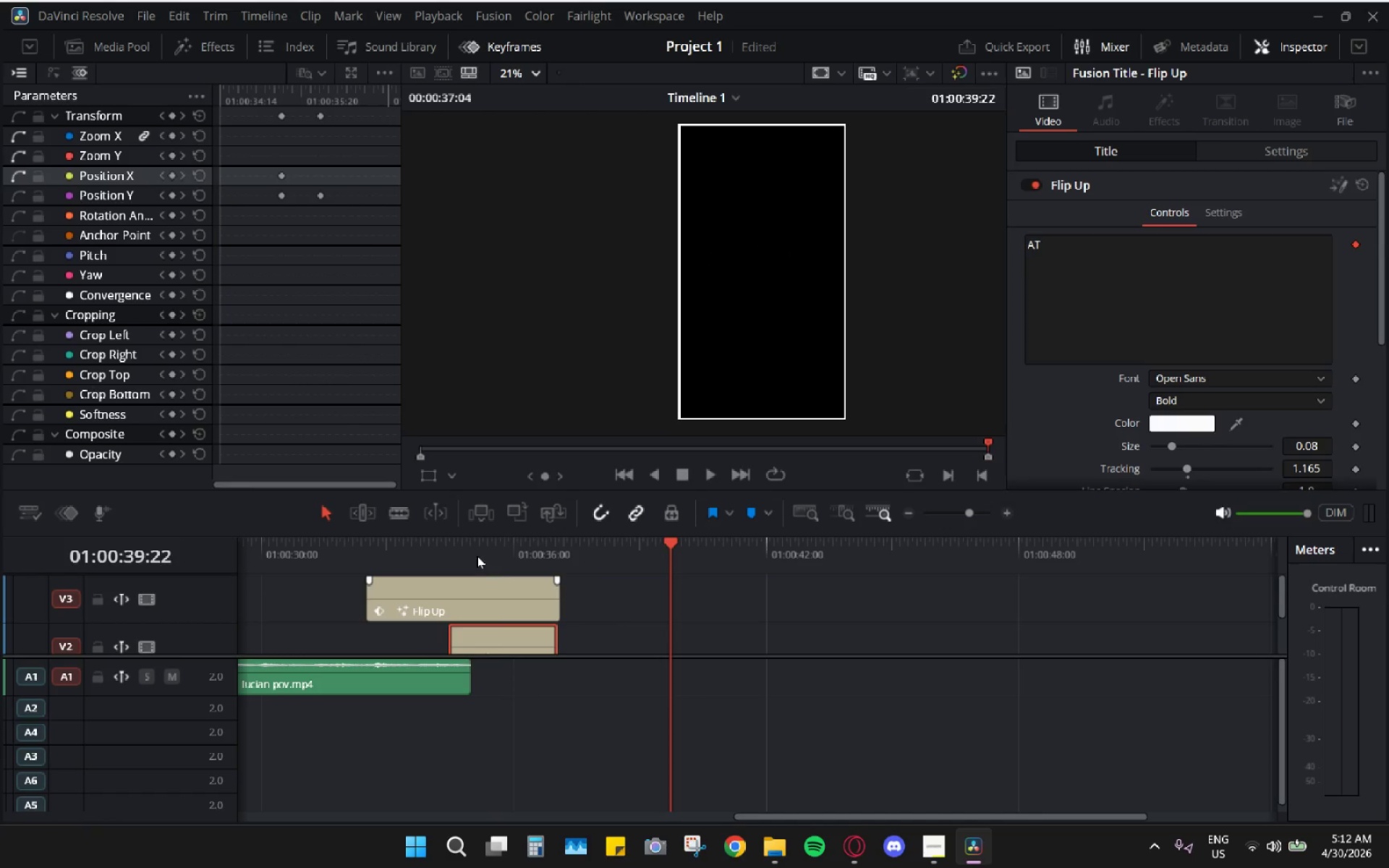 
left_click_drag(start_coordinate=[476, 552], to_coordinate=[538, 569])
 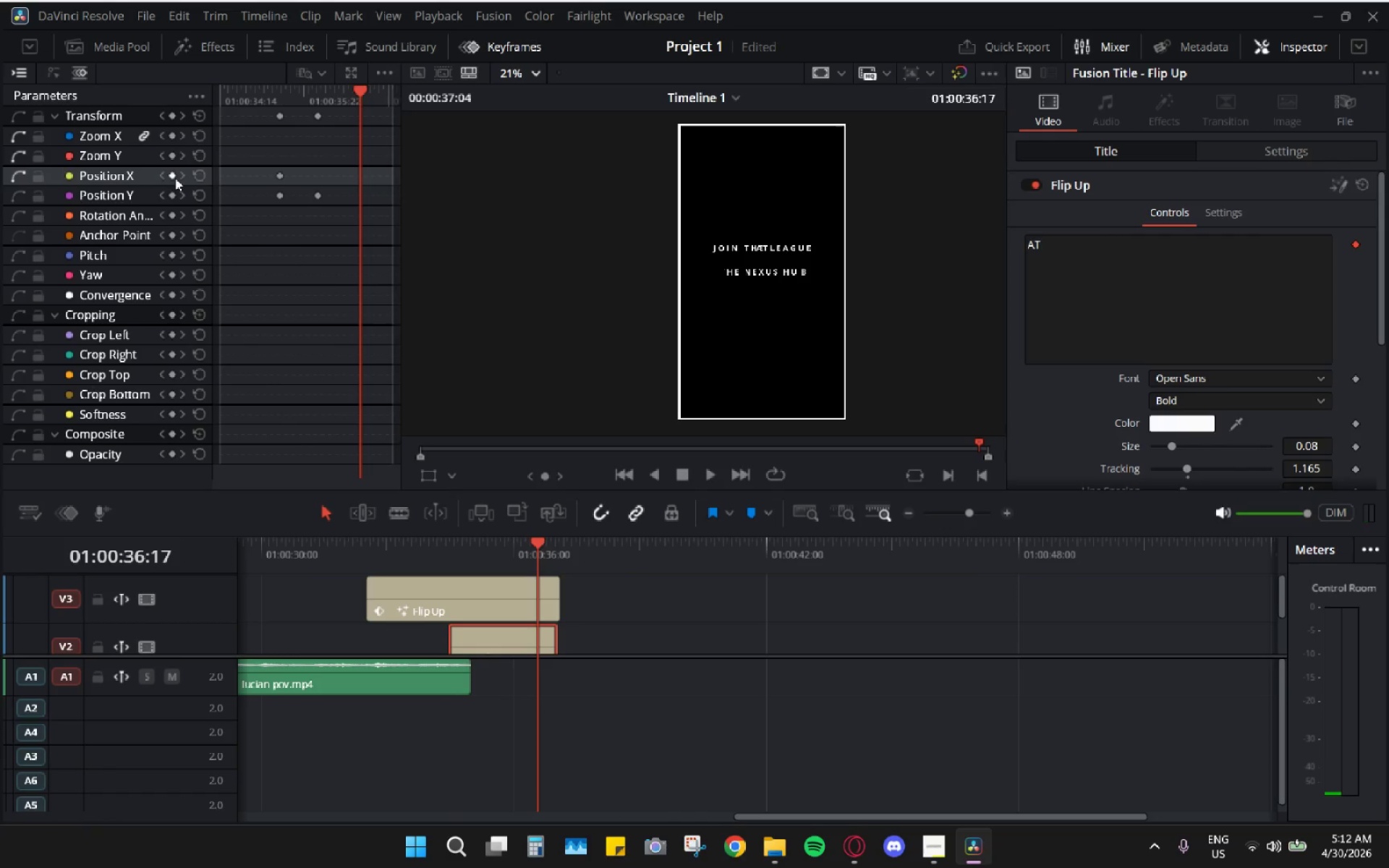 
double_click([203, 141])
 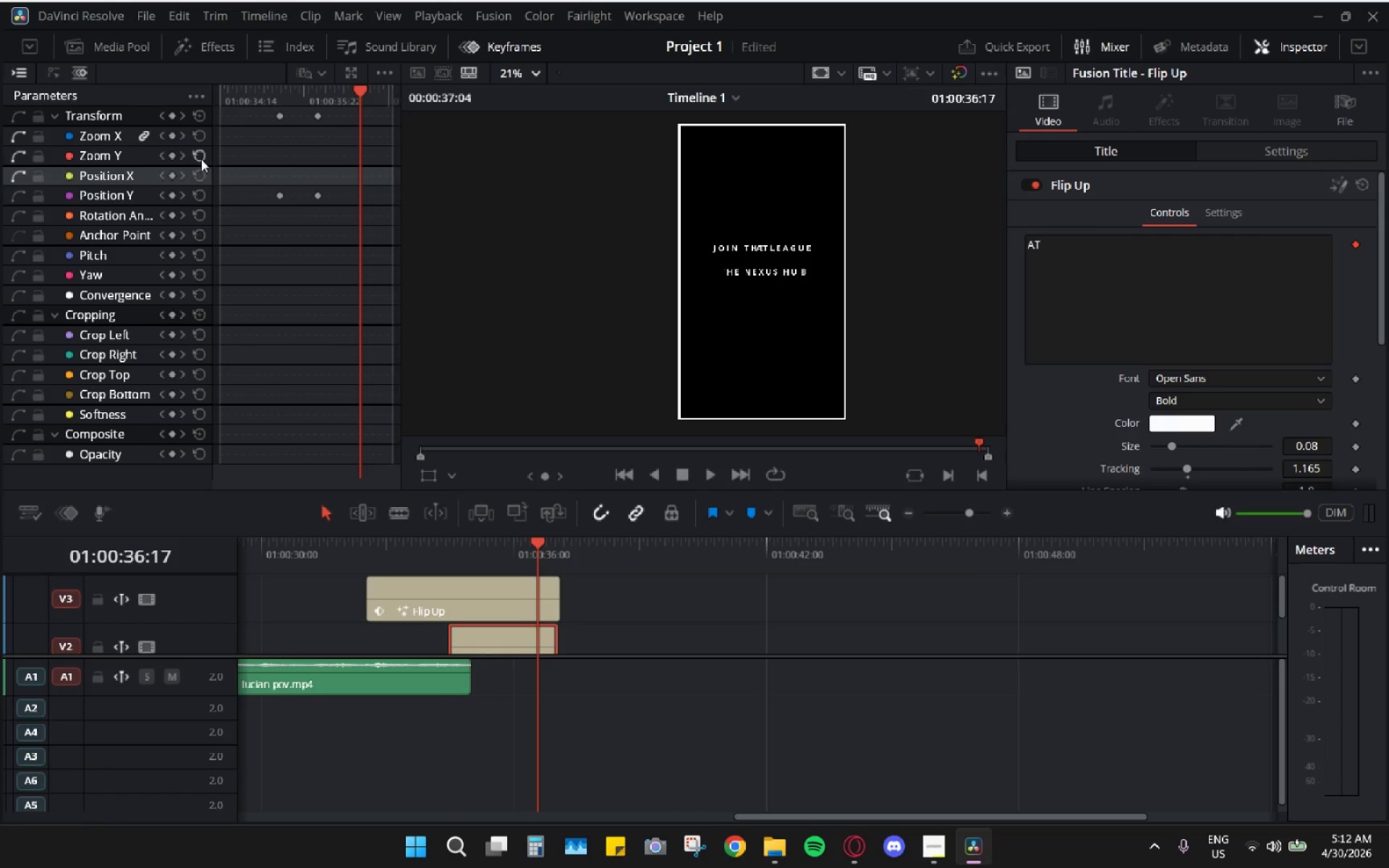 
left_click([197, 140])
 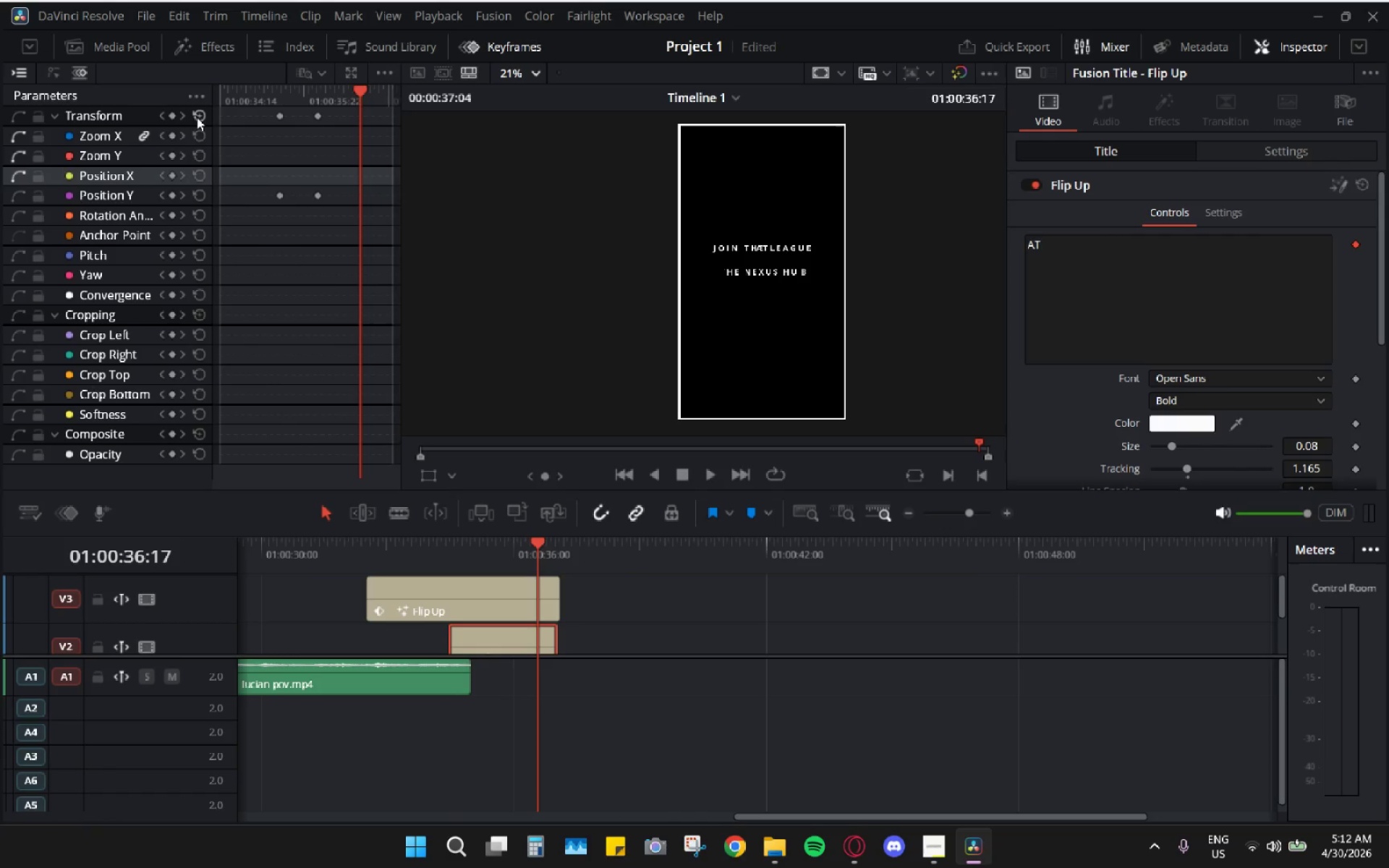 
left_click([197, 116])
 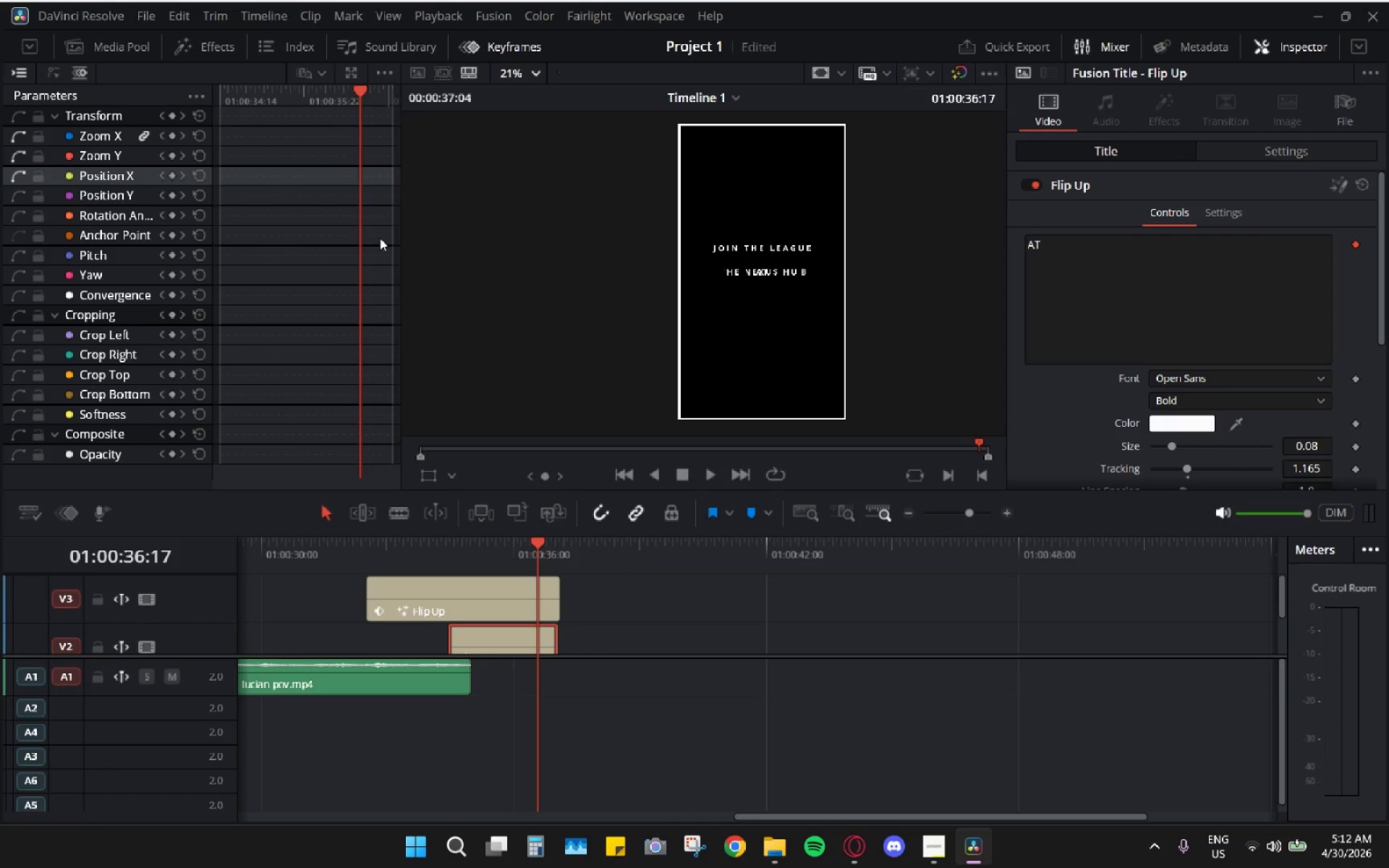 
key(Alt+AltLeft)
 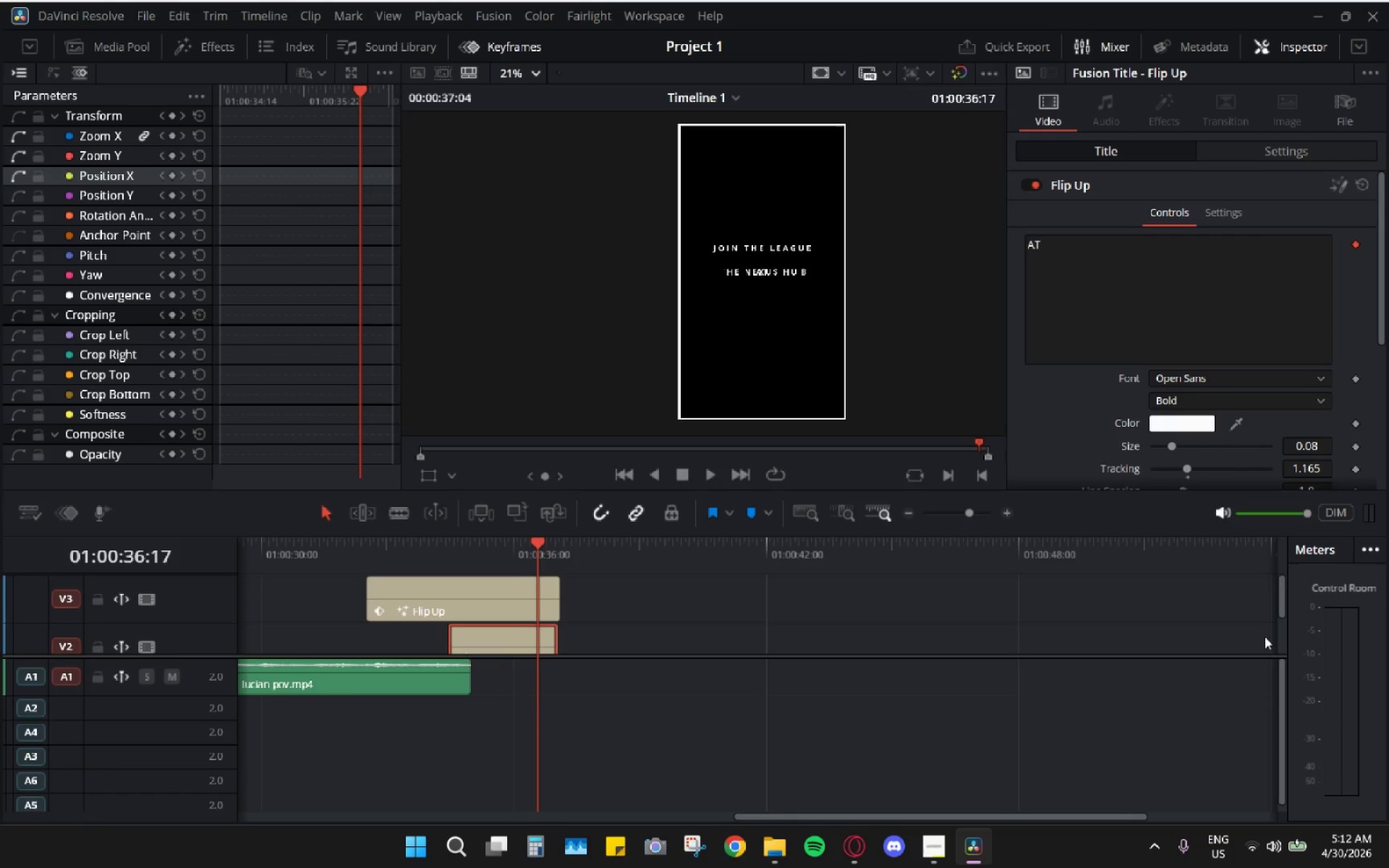 
left_click_drag(start_coordinate=[1280, 659], to_coordinate=[1277, 668])
 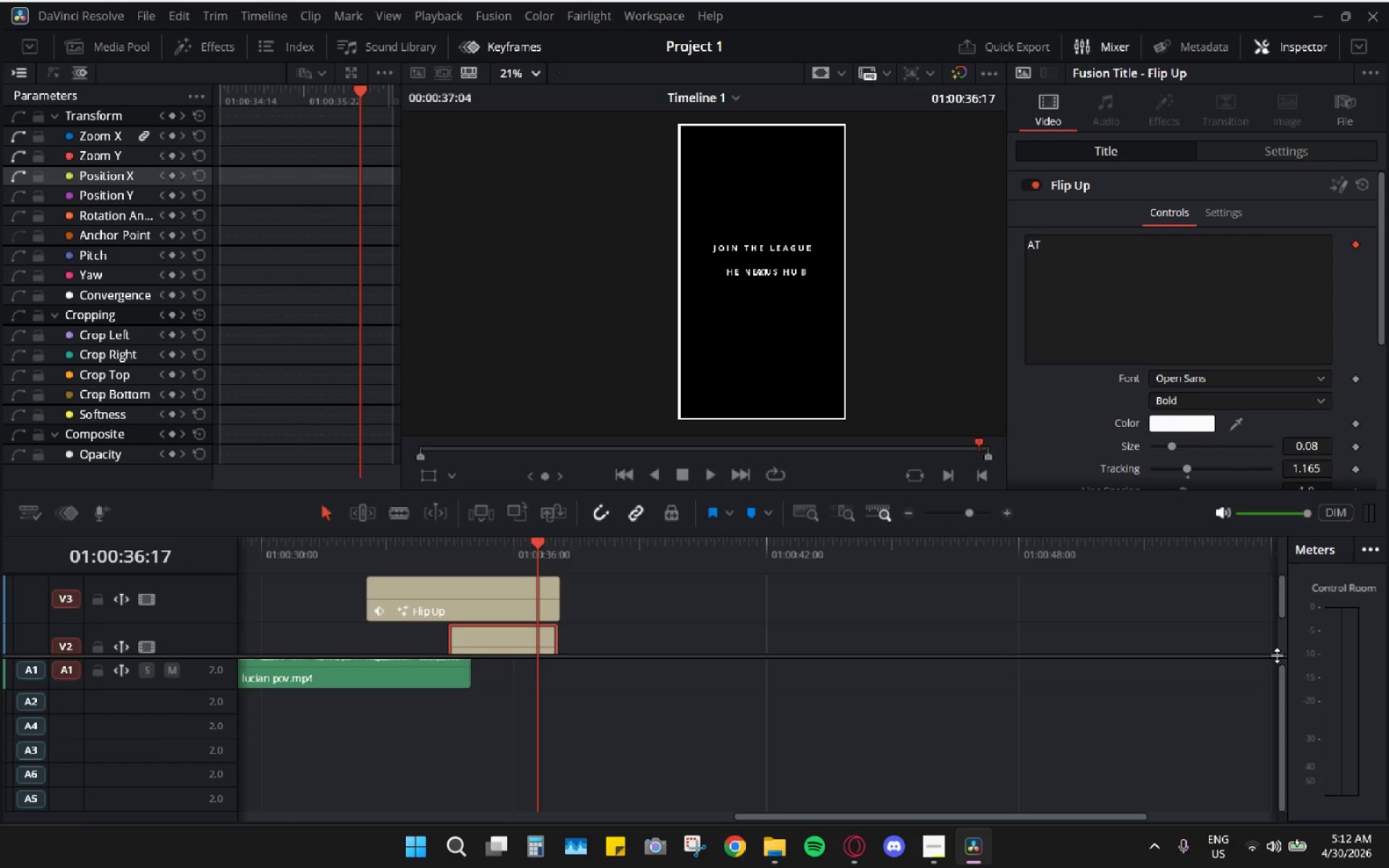 
left_click_drag(start_coordinate=[1277, 655], to_coordinate=[1275, 772])
 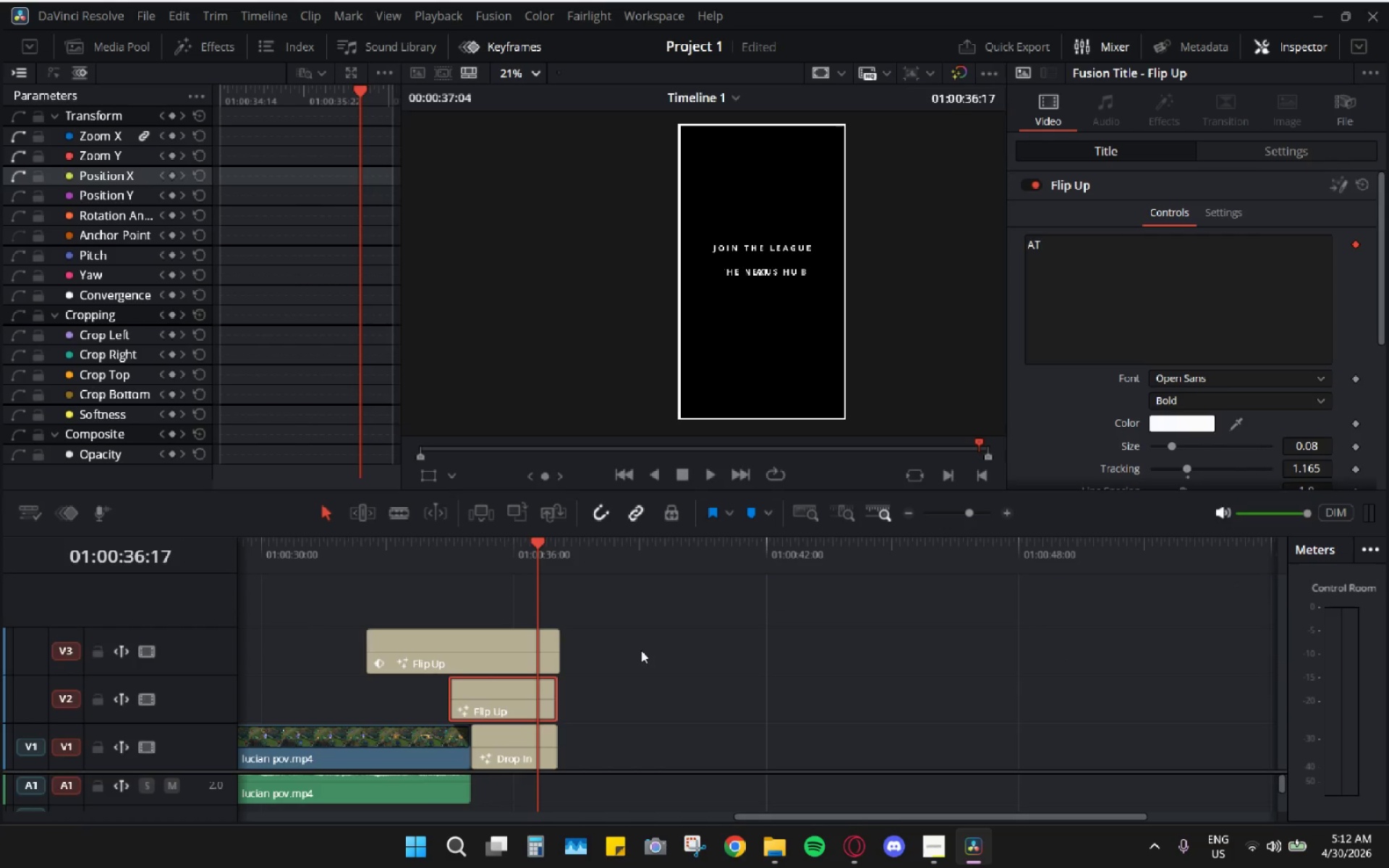 
scroll: coordinate [467, 670], scroll_direction: up, amount: 3.0
 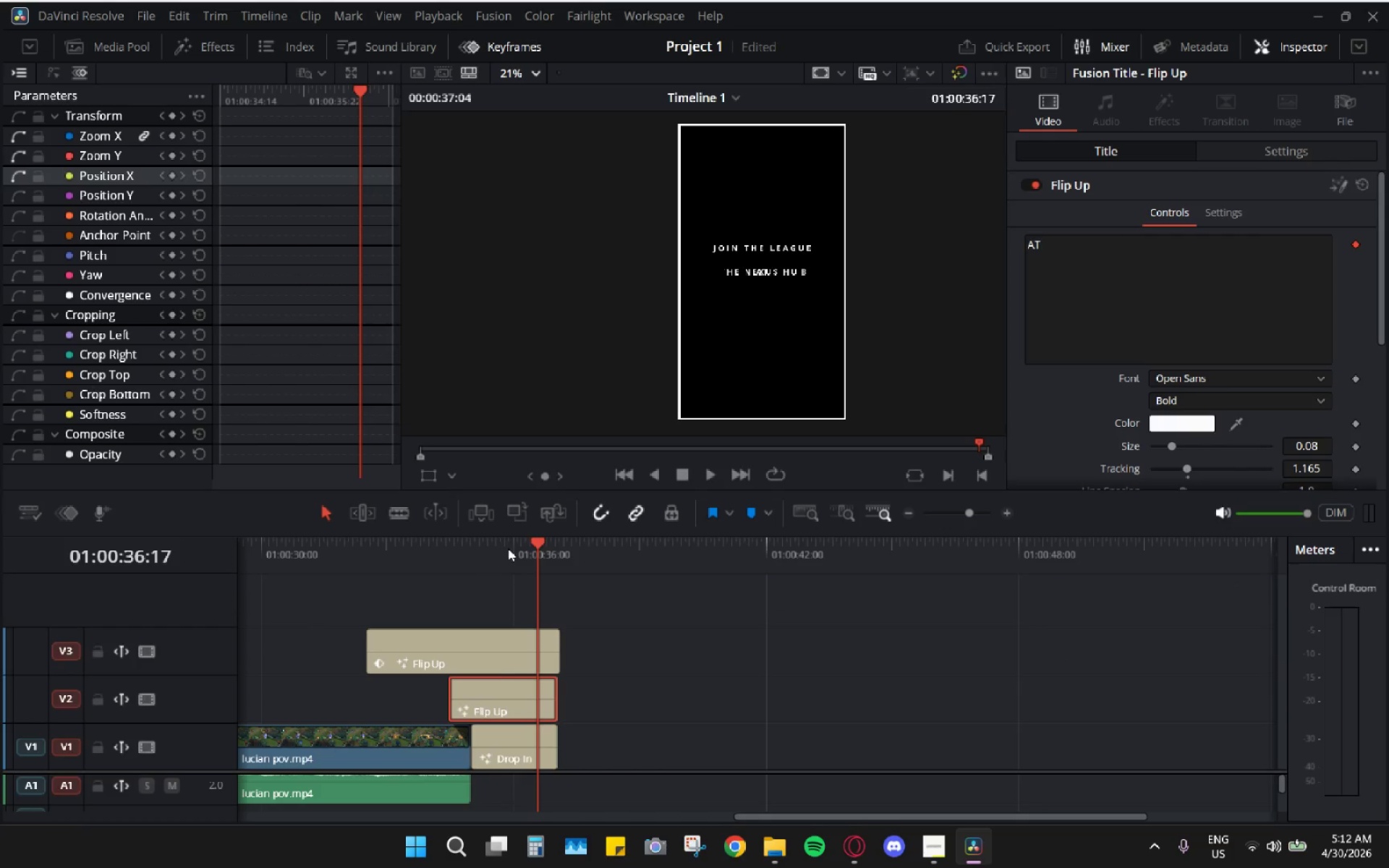 
left_click_drag(start_coordinate=[538, 542], to_coordinate=[362, 548])
 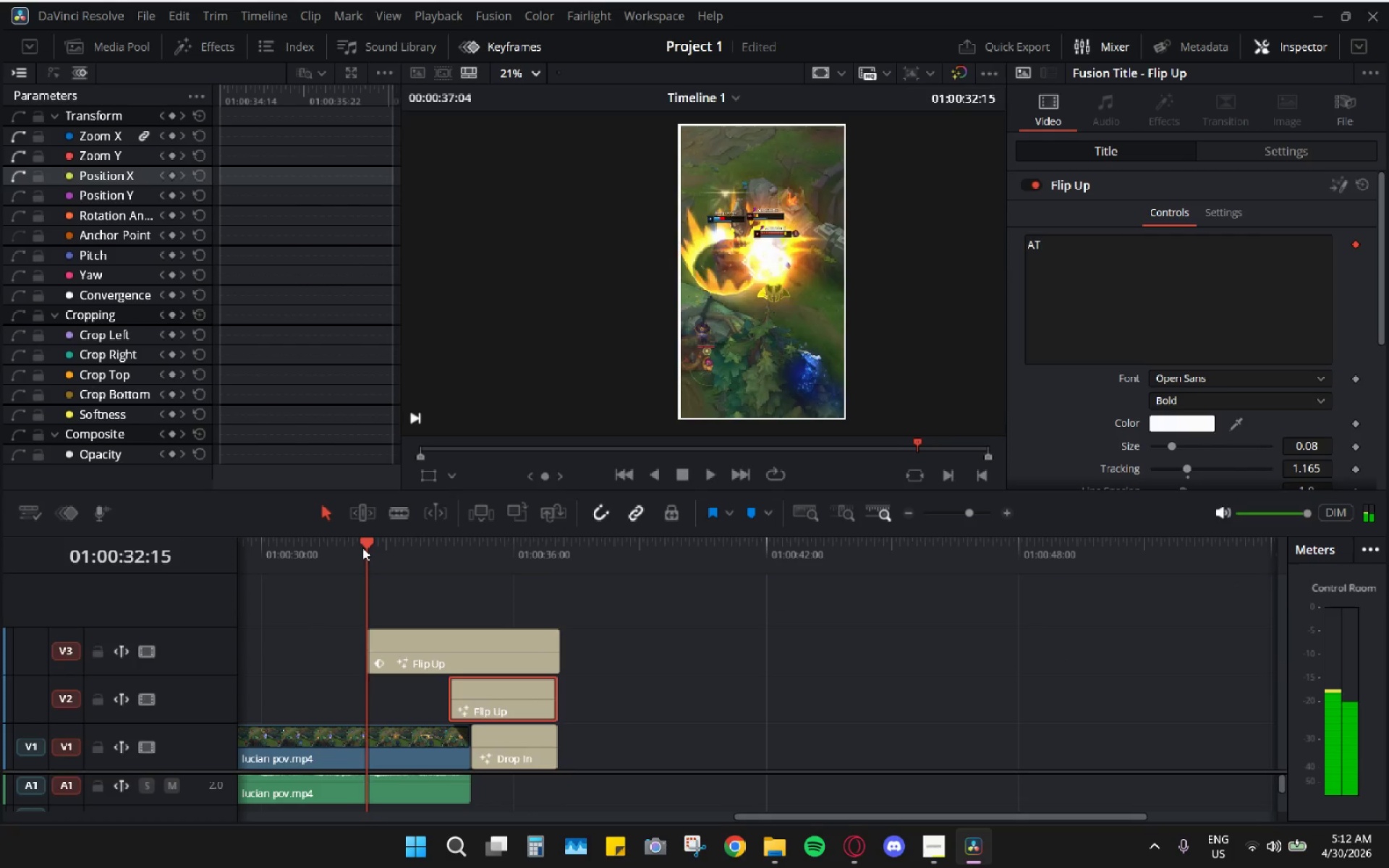 
key(Space)
 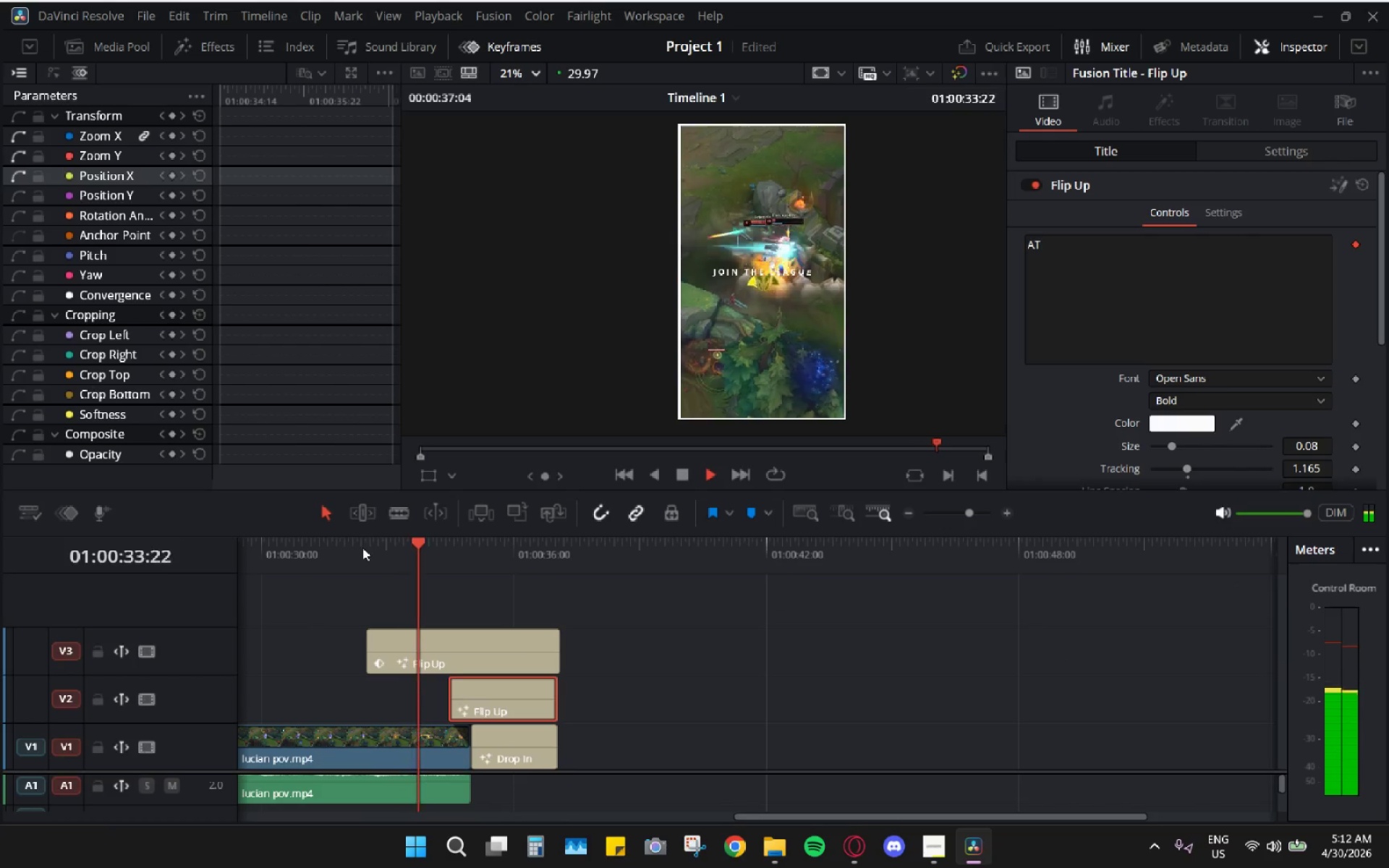 
key(Space)
 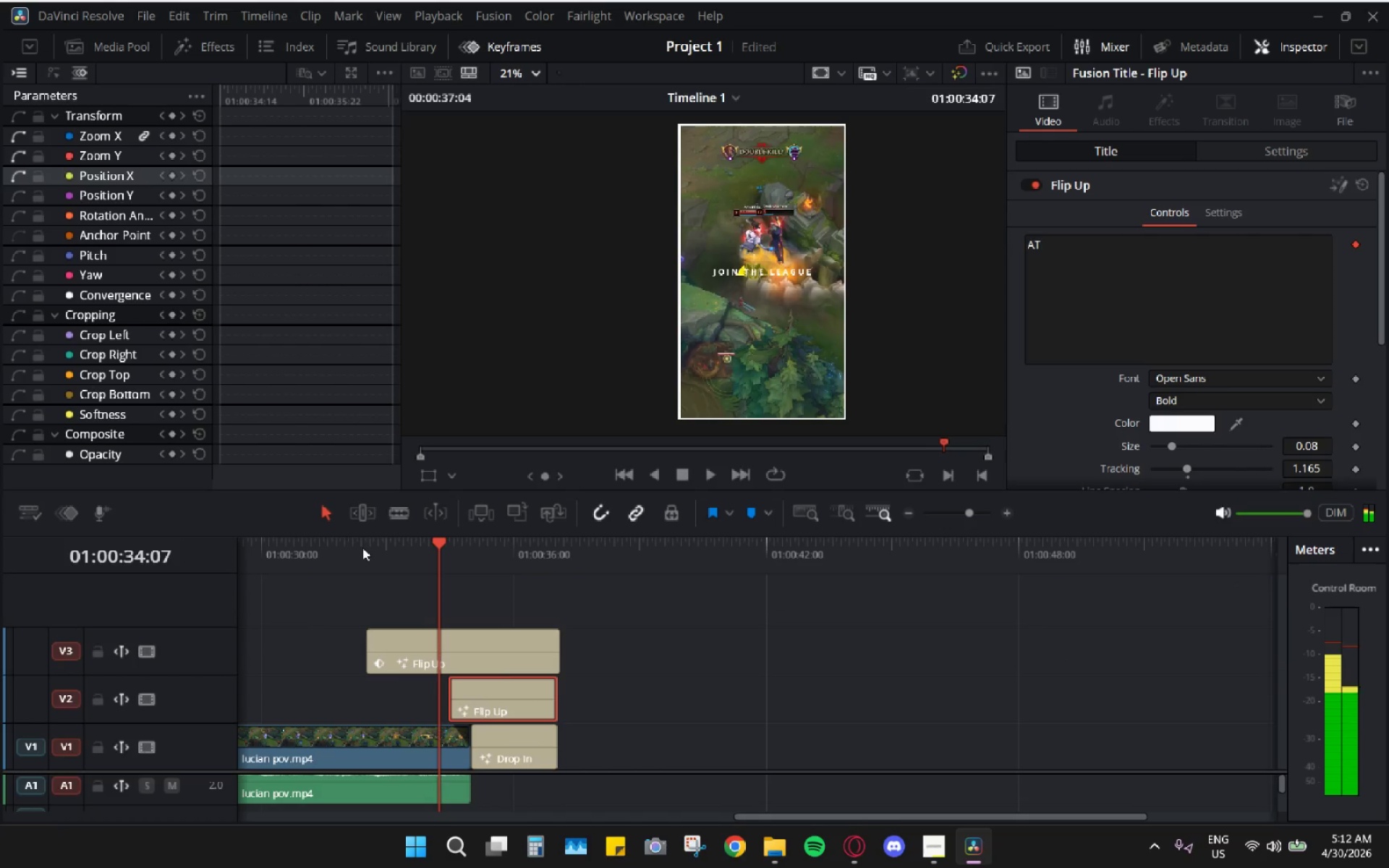 
key(Space)
 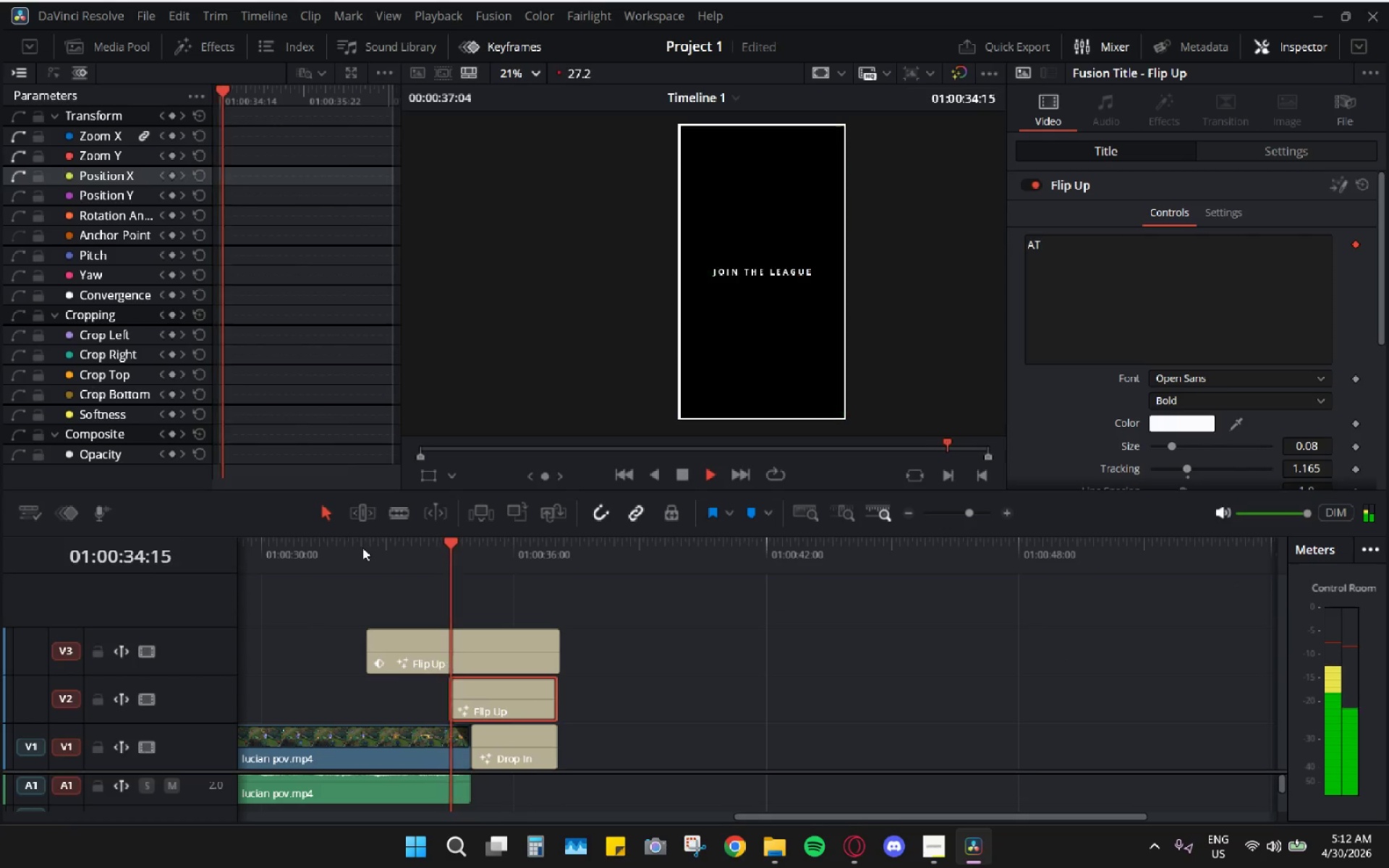 
key(Space)
 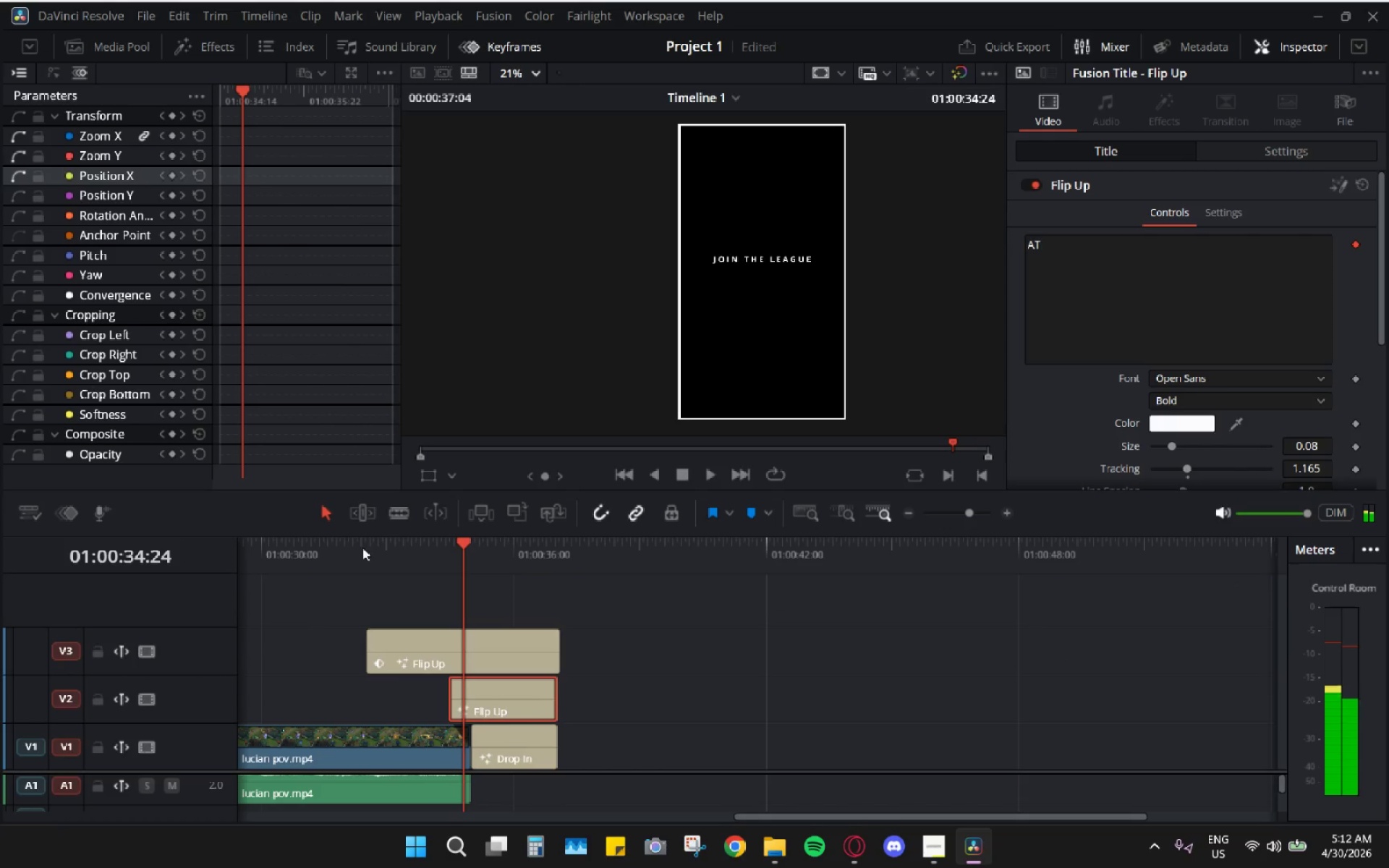 
key(Space)
 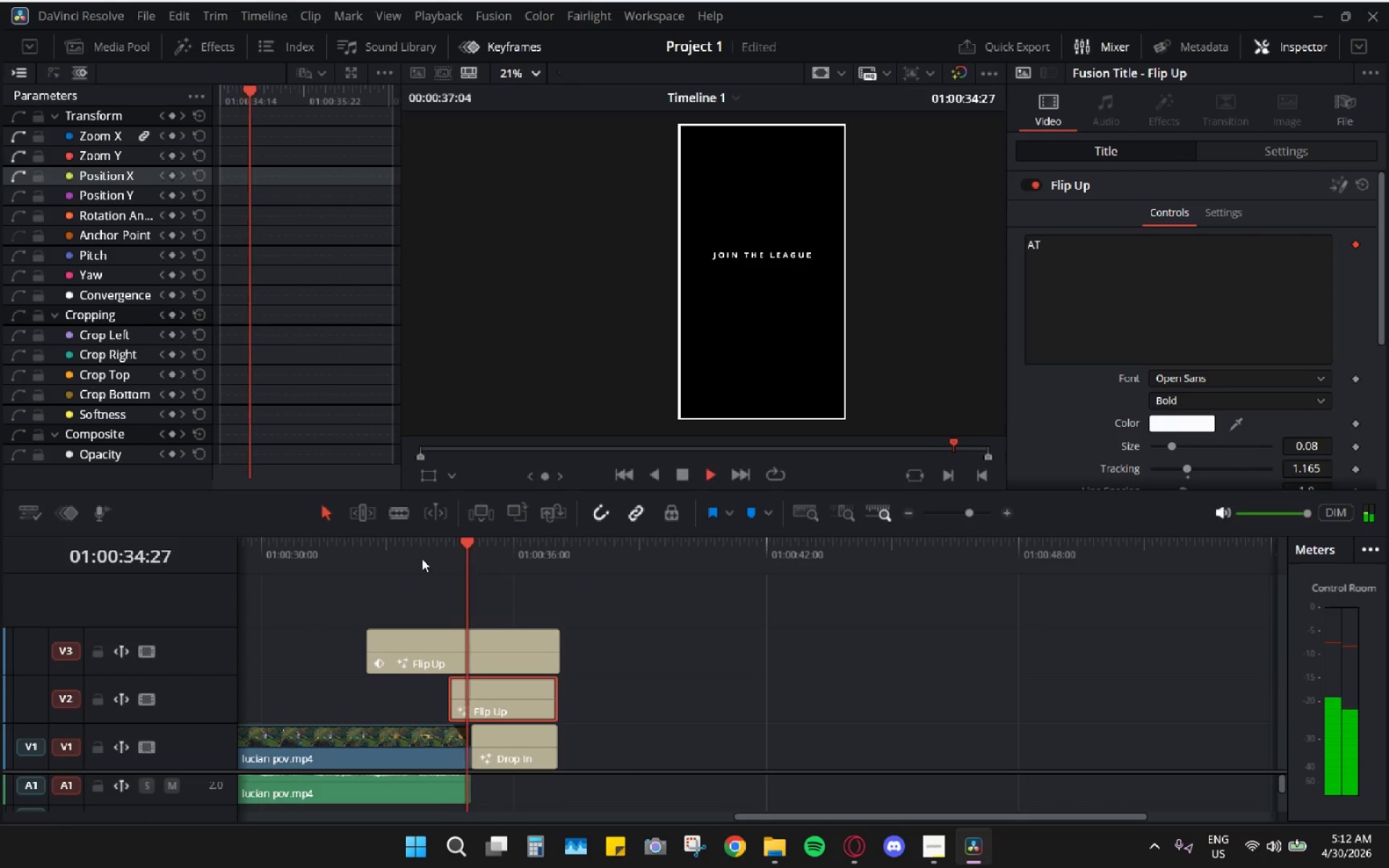 
key(Space)
 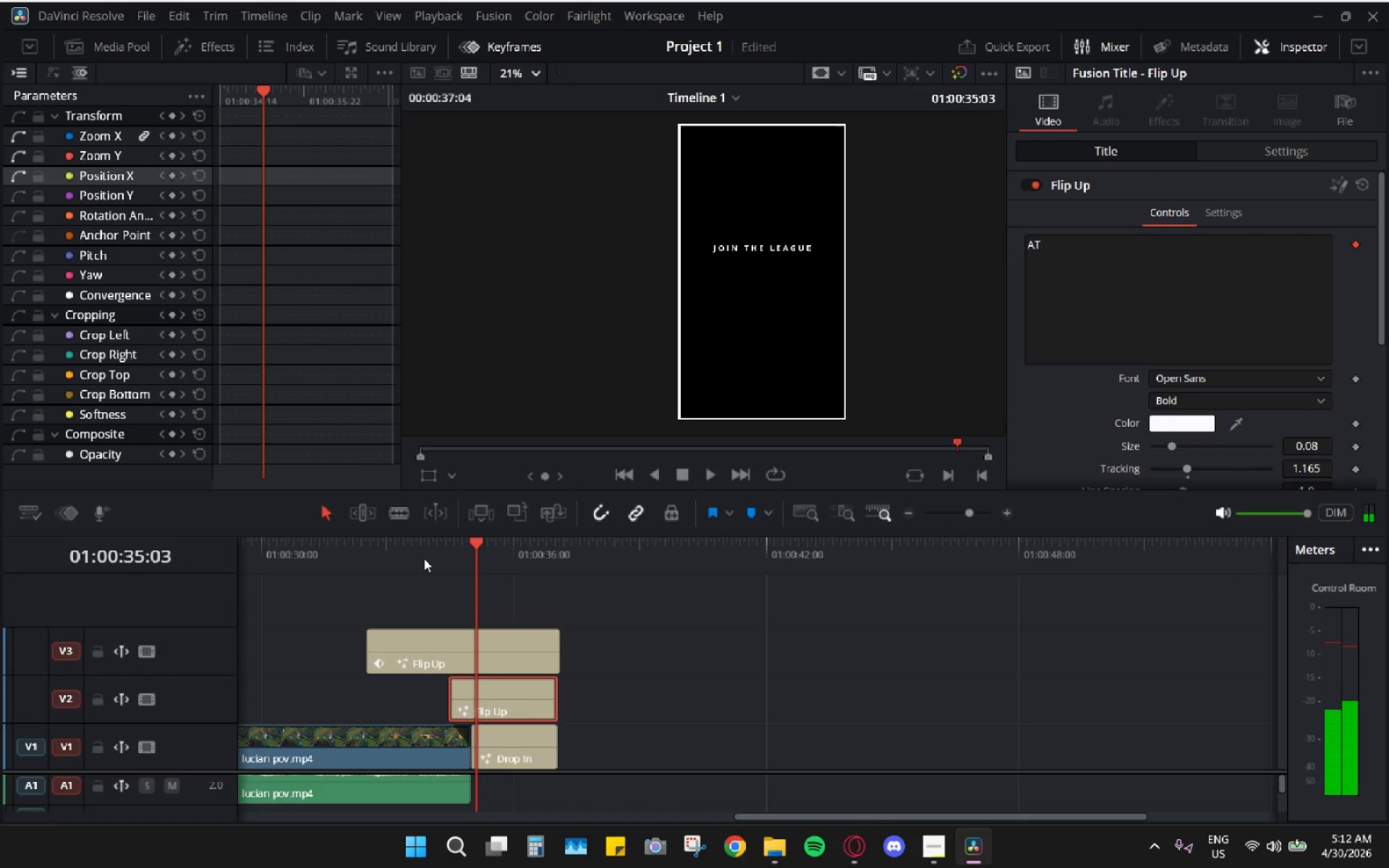 
key(Space)
 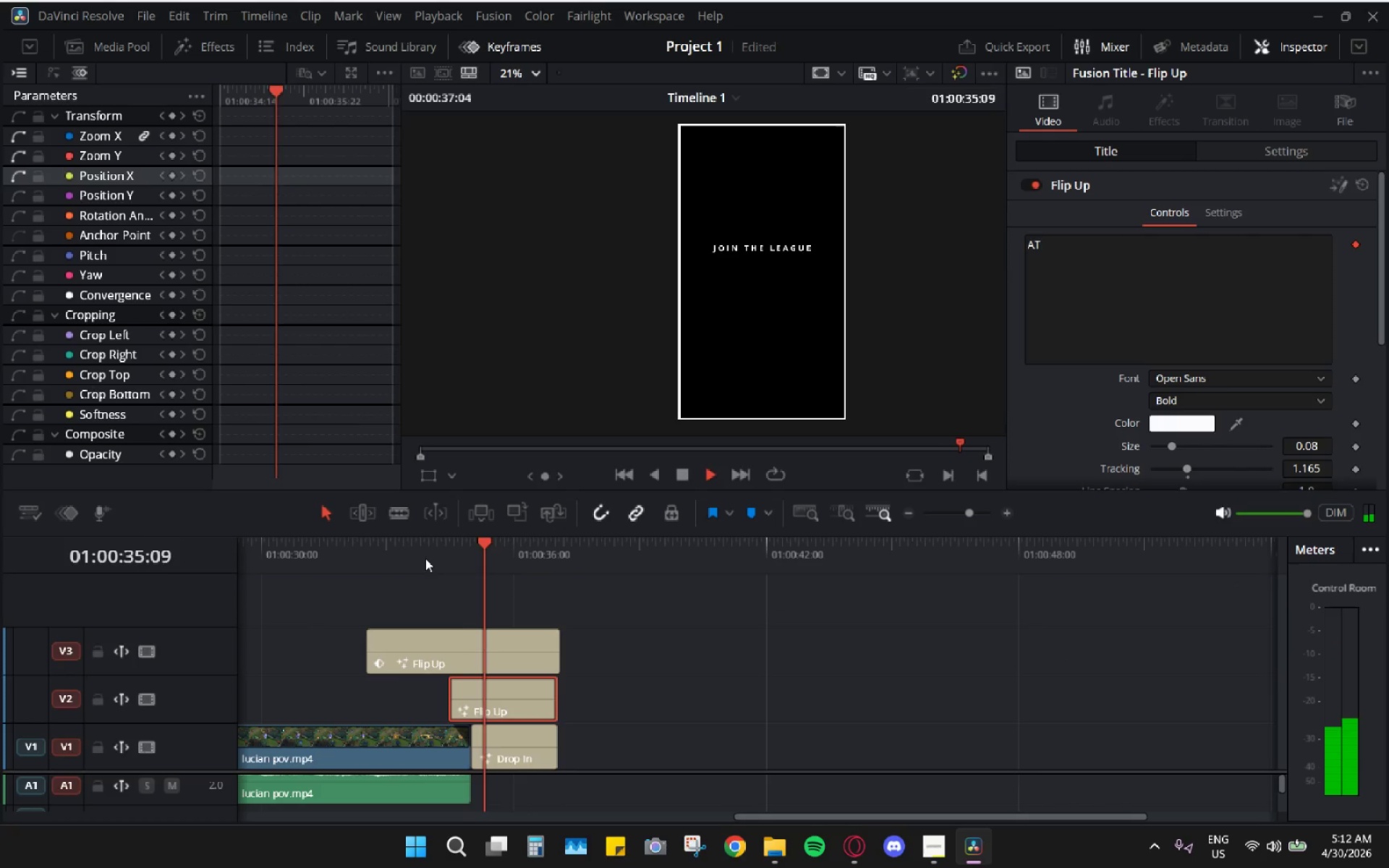 
key(Space)
 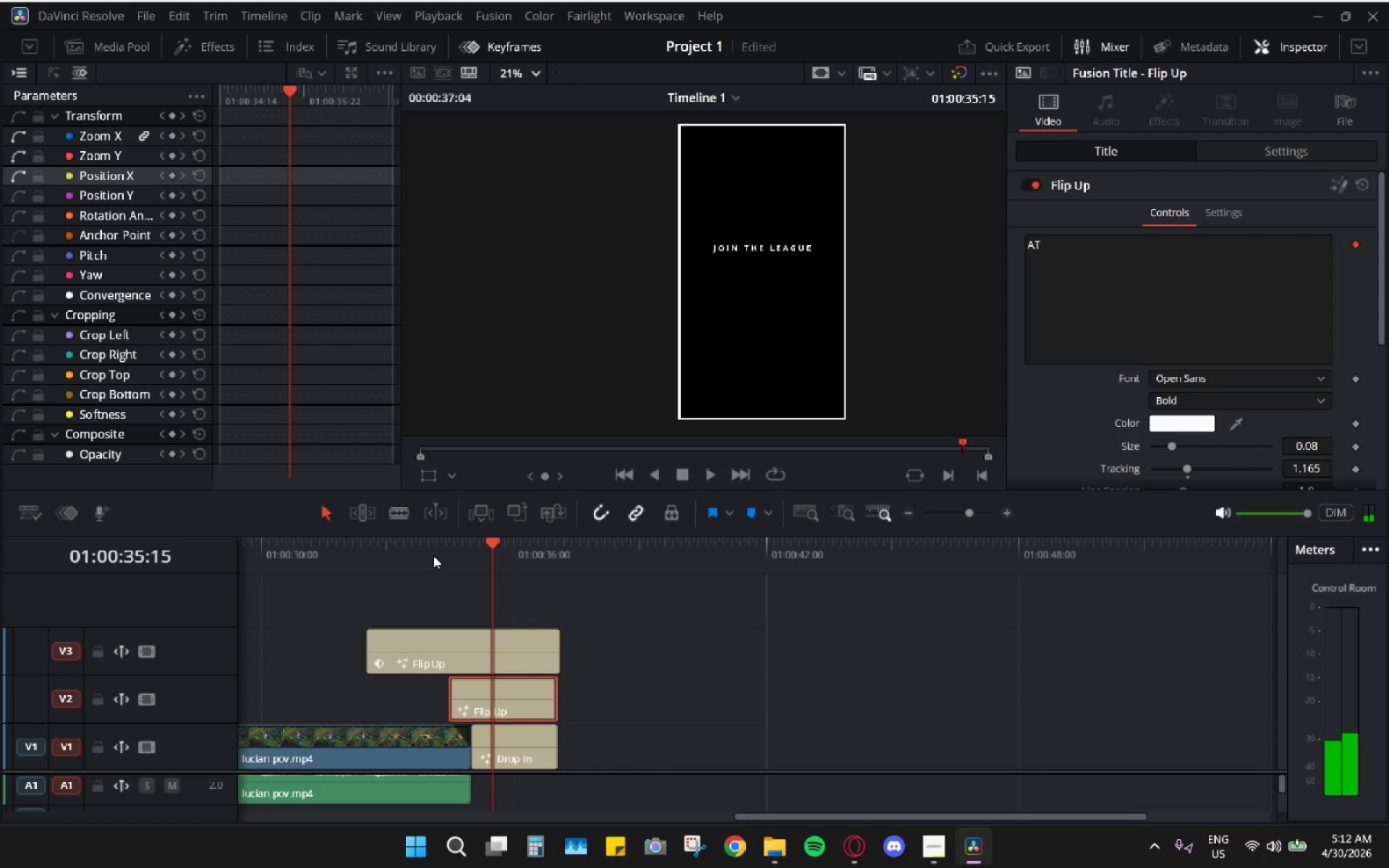 
key(Space)
 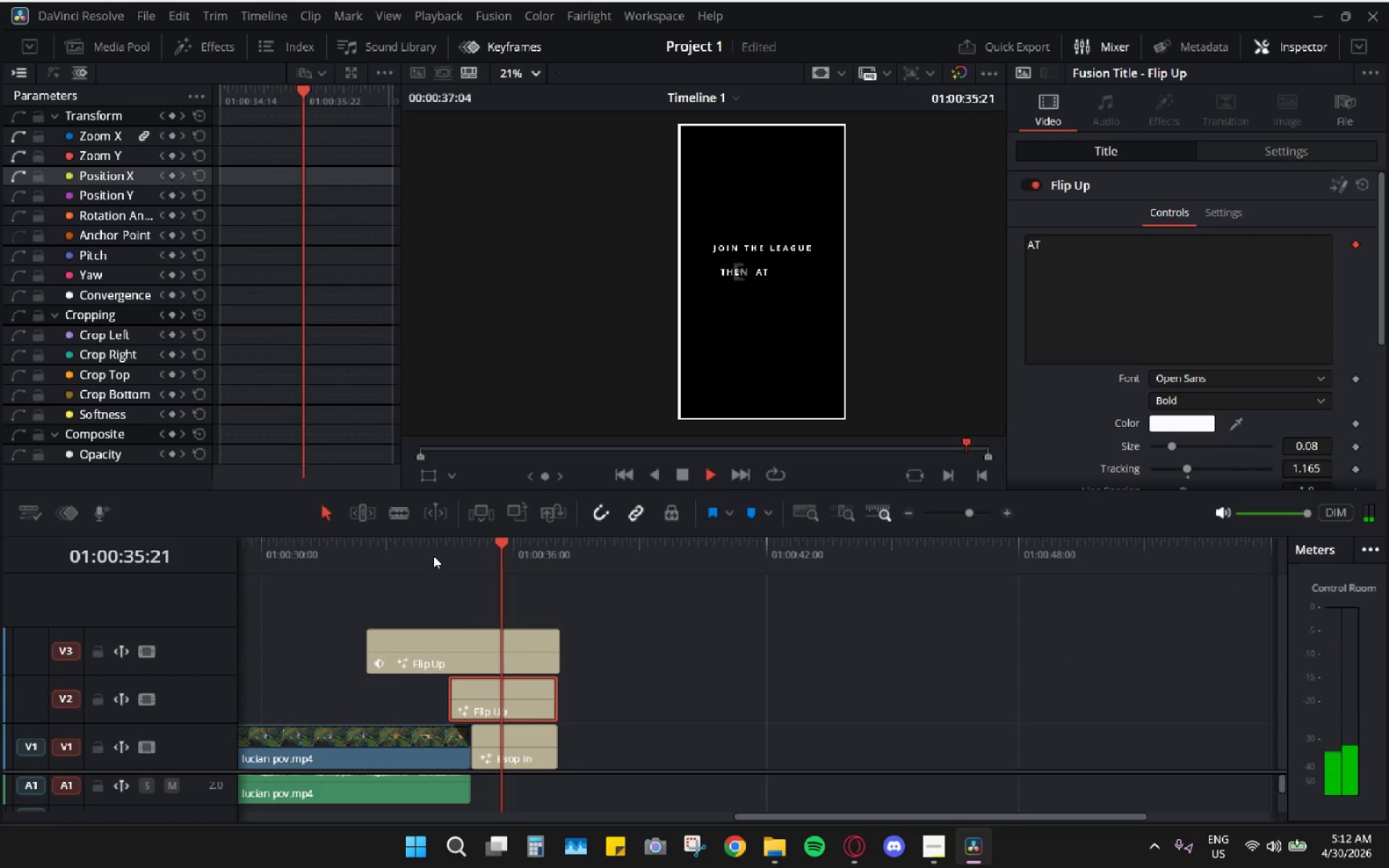 
key(Space)
 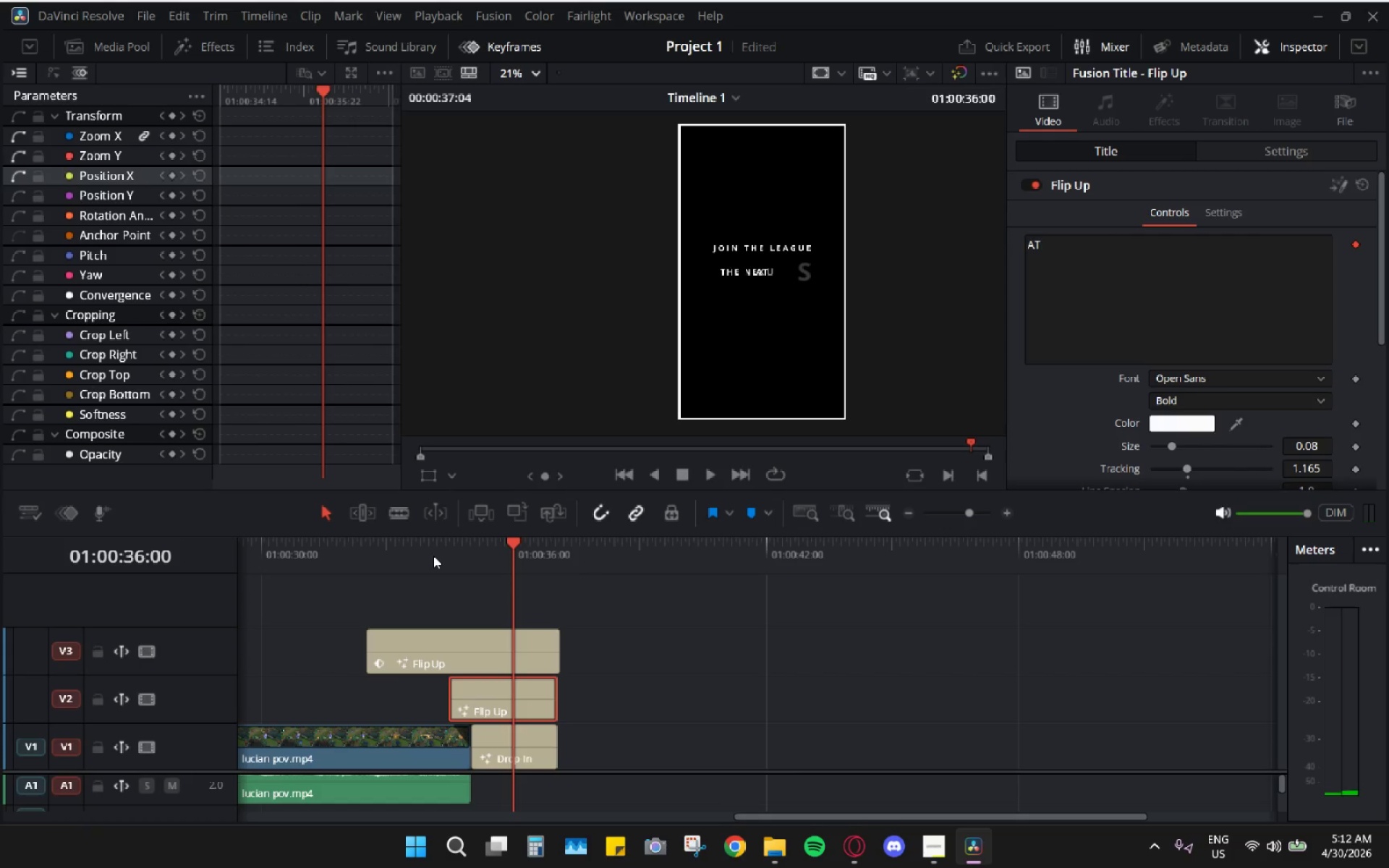 
key(Space)
 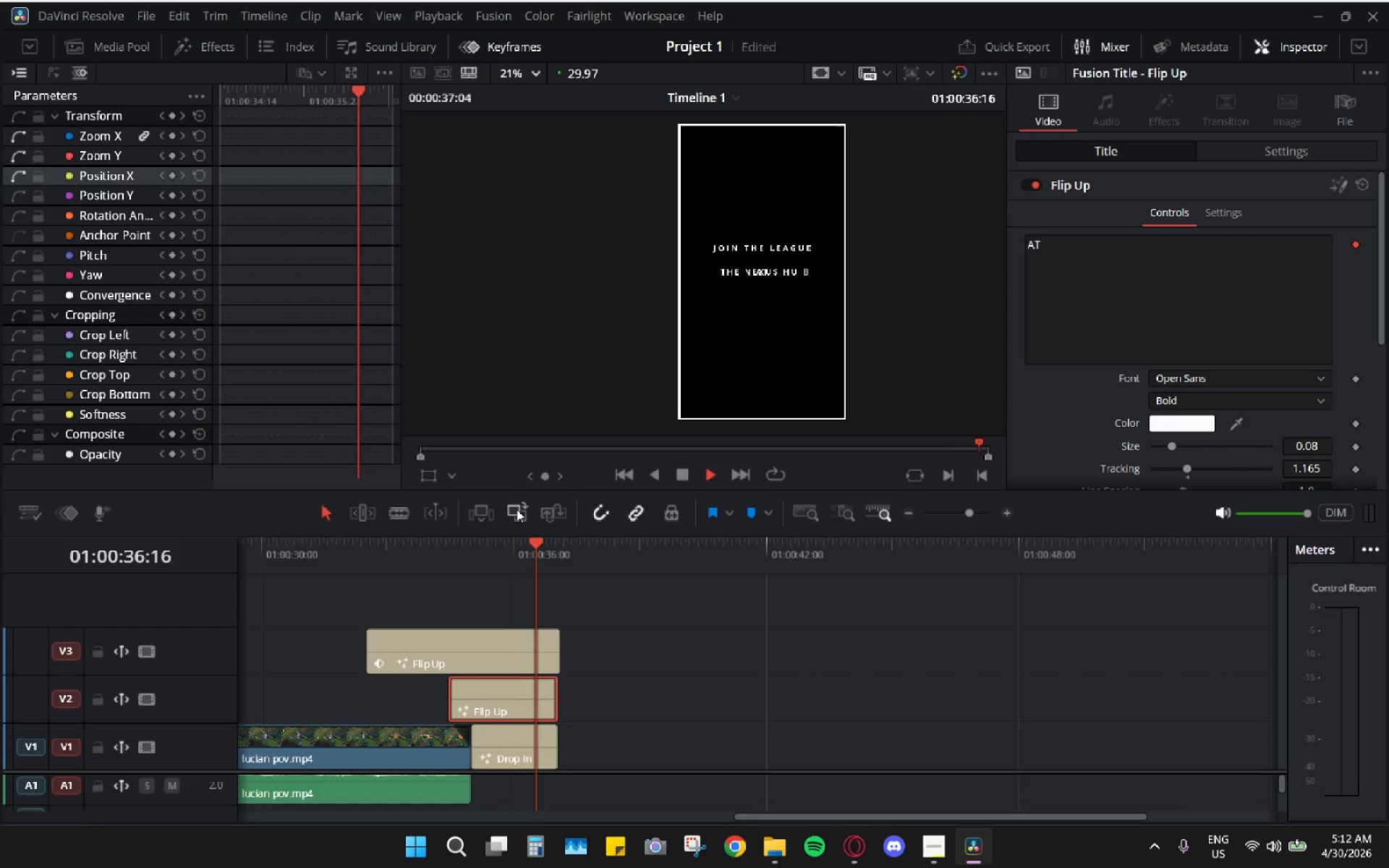 
key(Space)
 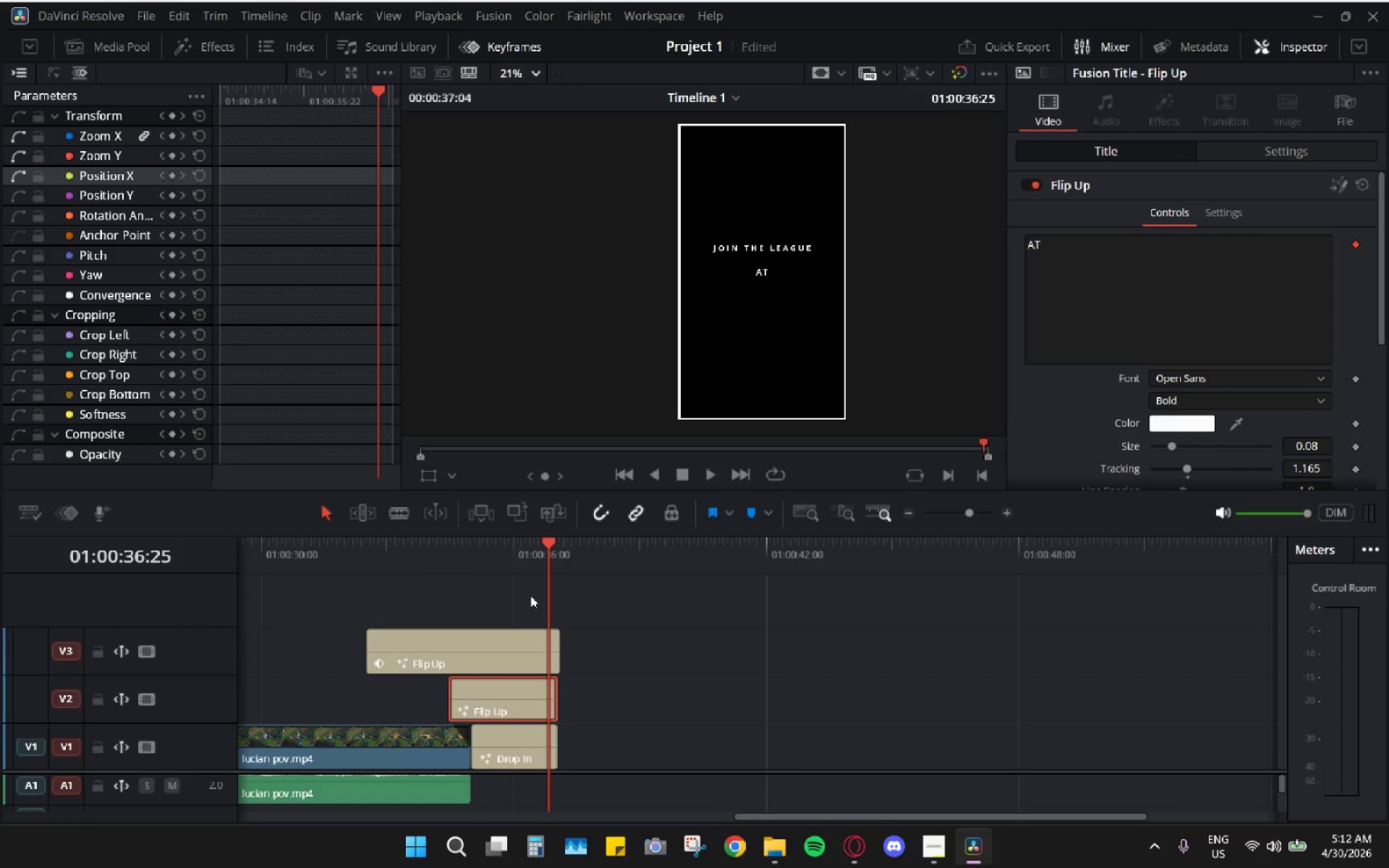 
left_click_drag(start_coordinate=[522, 582], to_coordinate=[489, 577])
 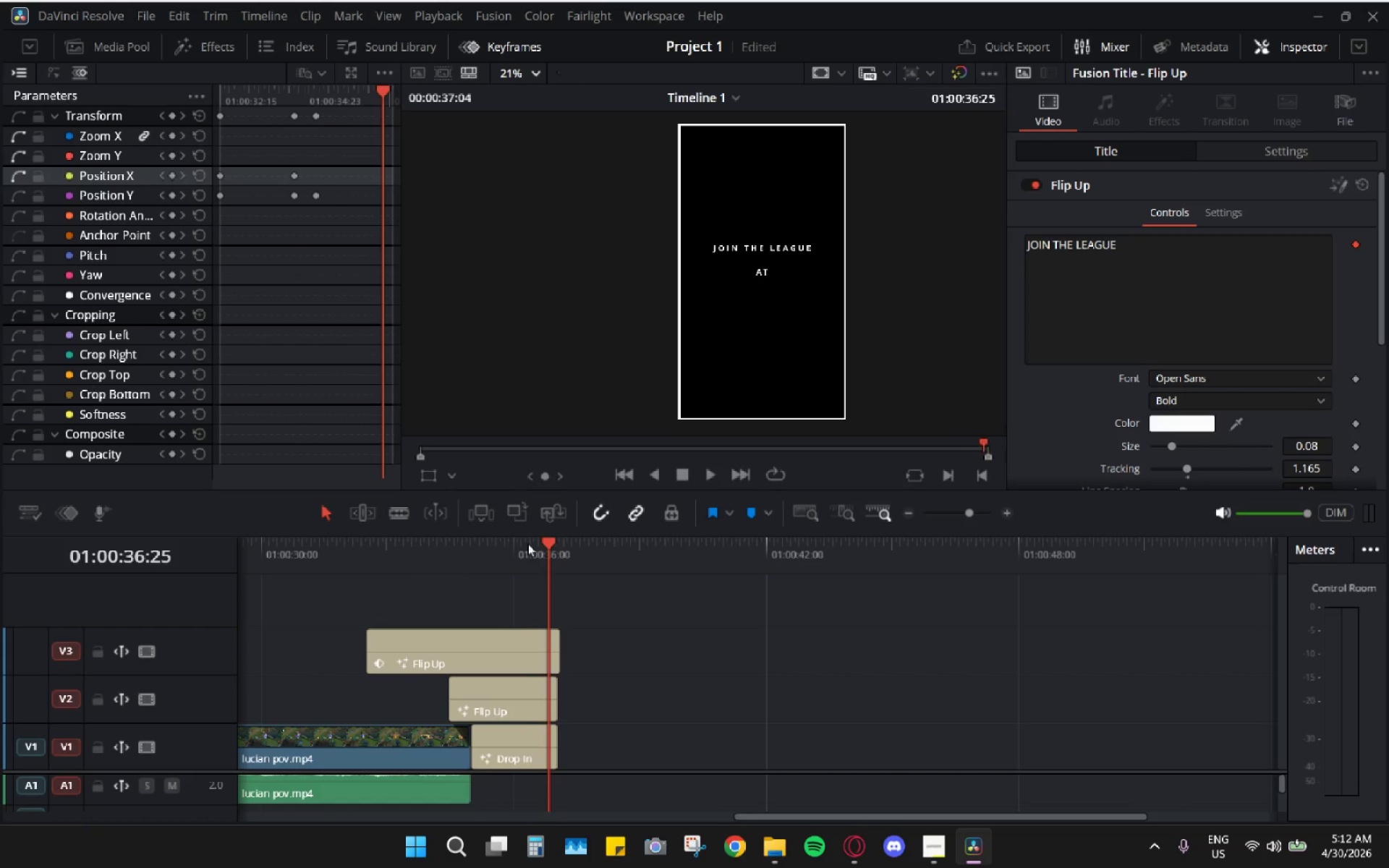 
left_click_drag(start_coordinate=[528, 541], to_coordinate=[504, 563])
 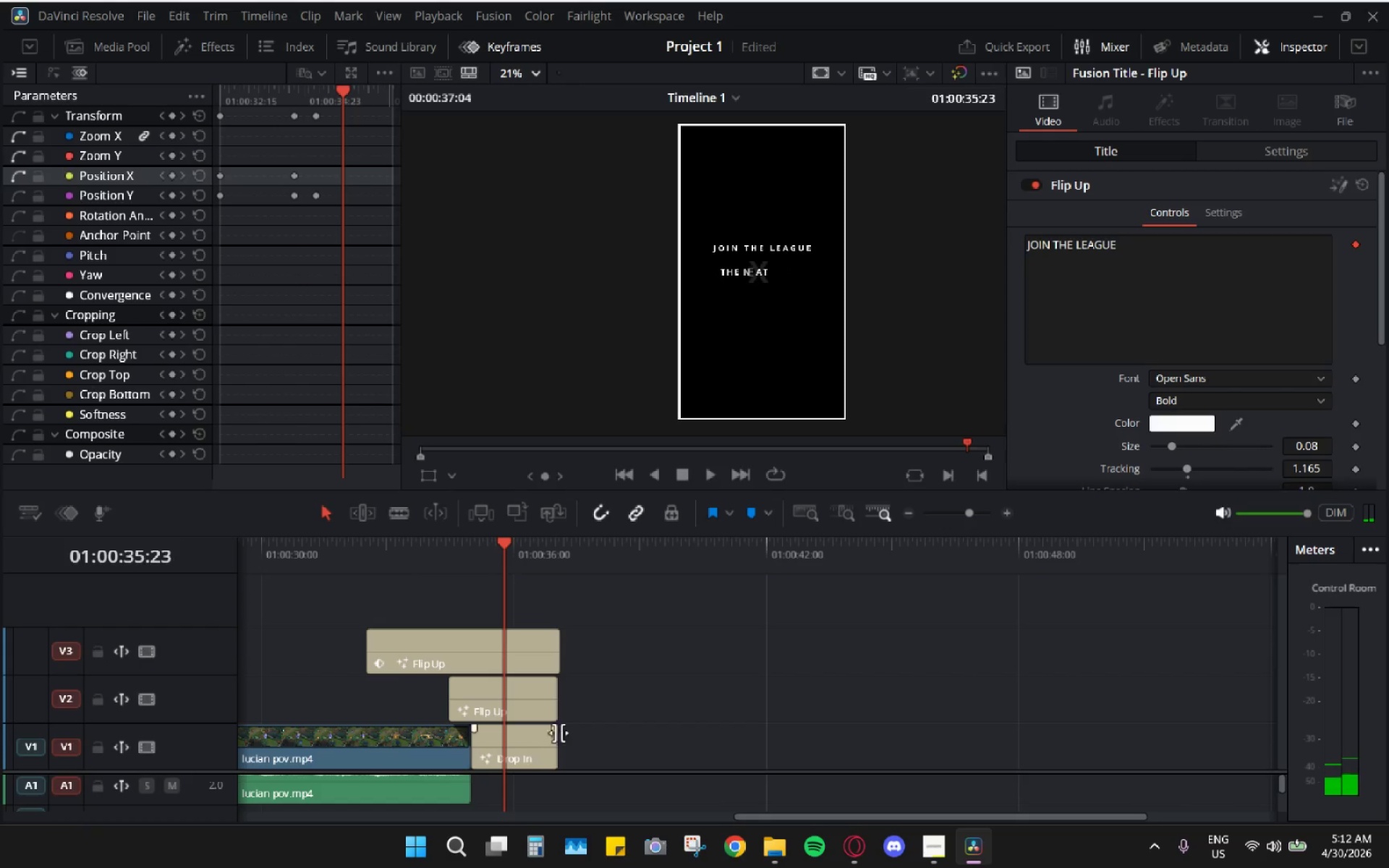 
left_click_drag(start_coordinate=[553, 736], to_coordinate=[612, 741])
 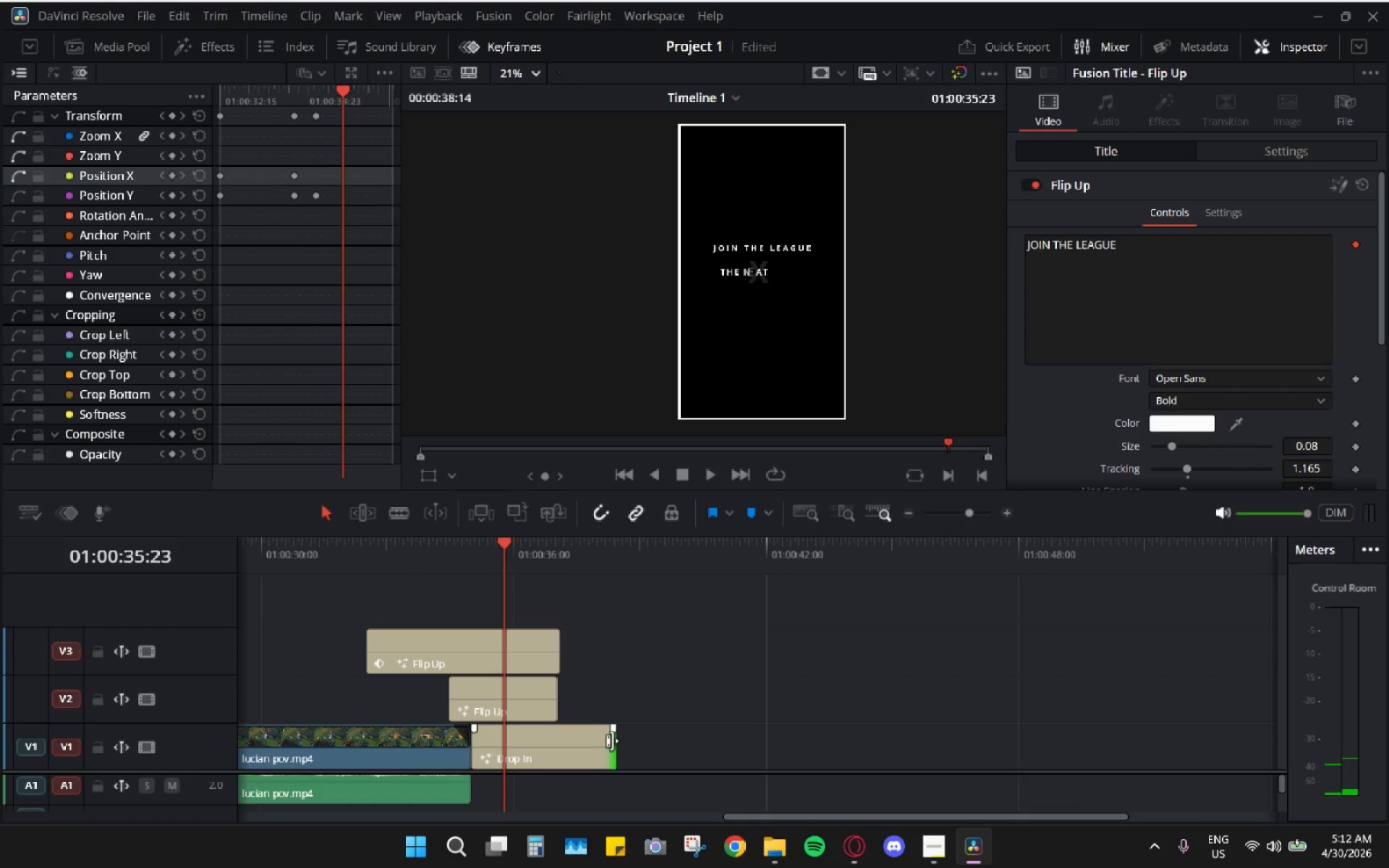 
key(Space)
 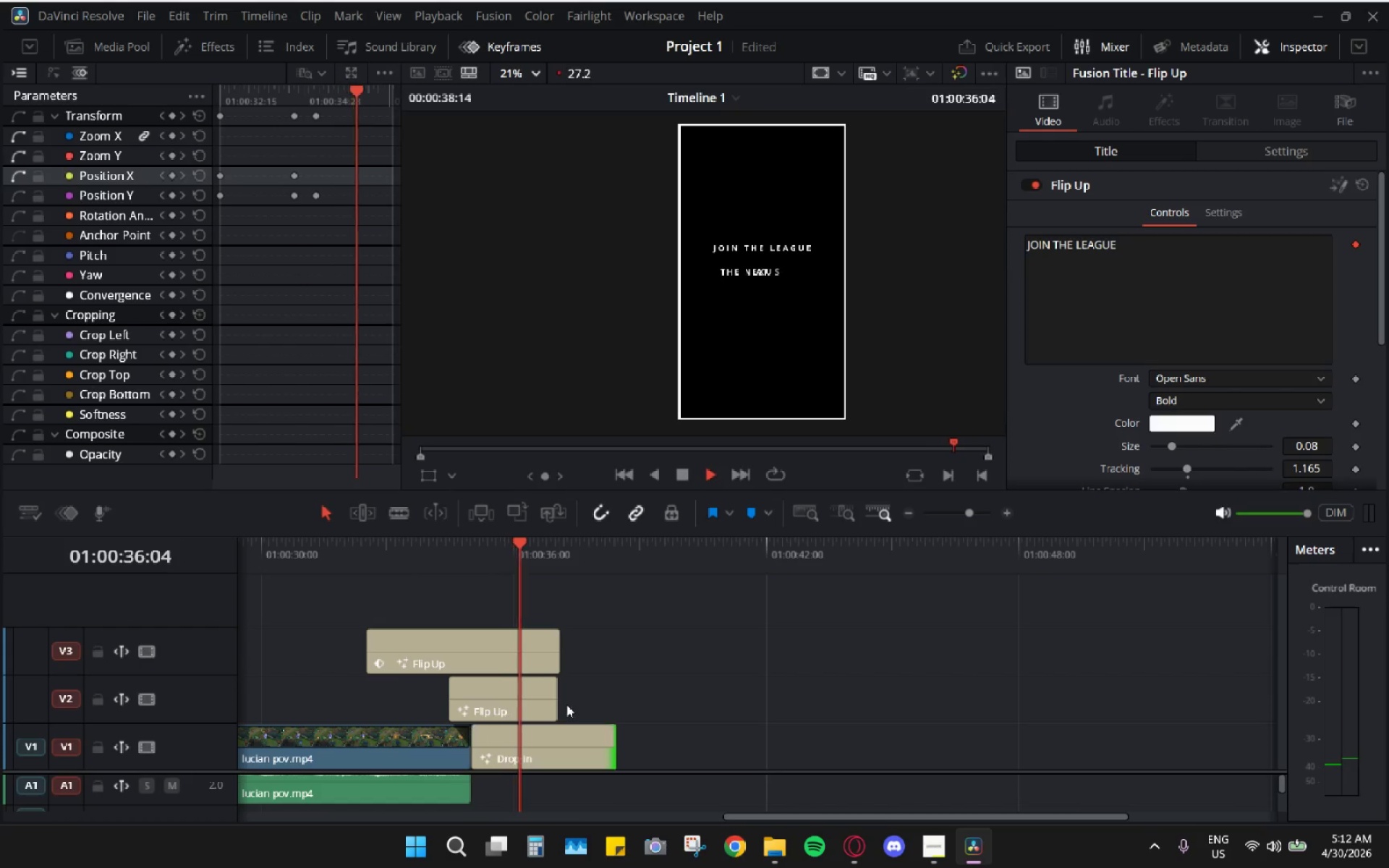 
key(Space)
 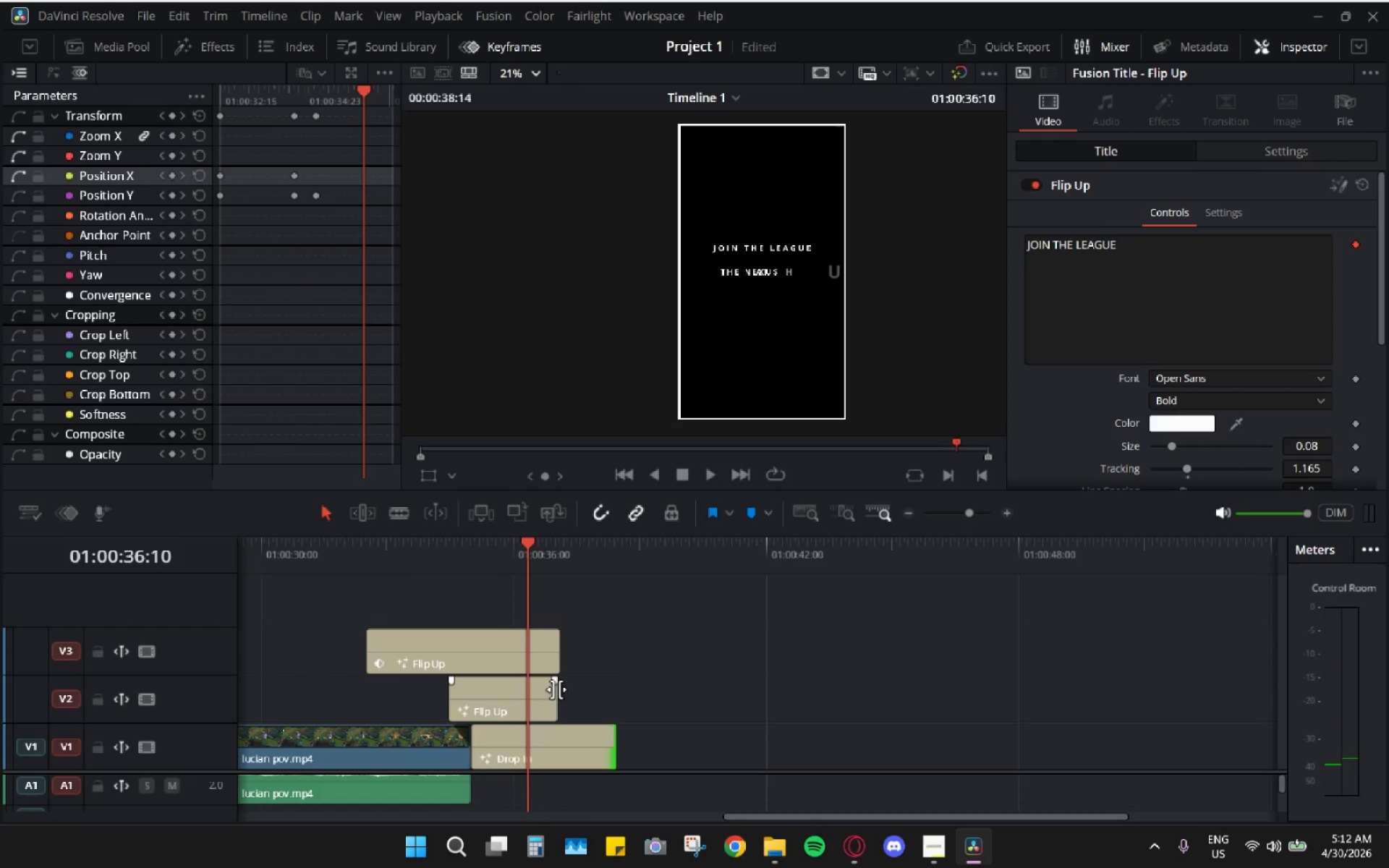 
left_click_drag(start_coordinate=[556, 689], to_coordinate=[610, 693])
 